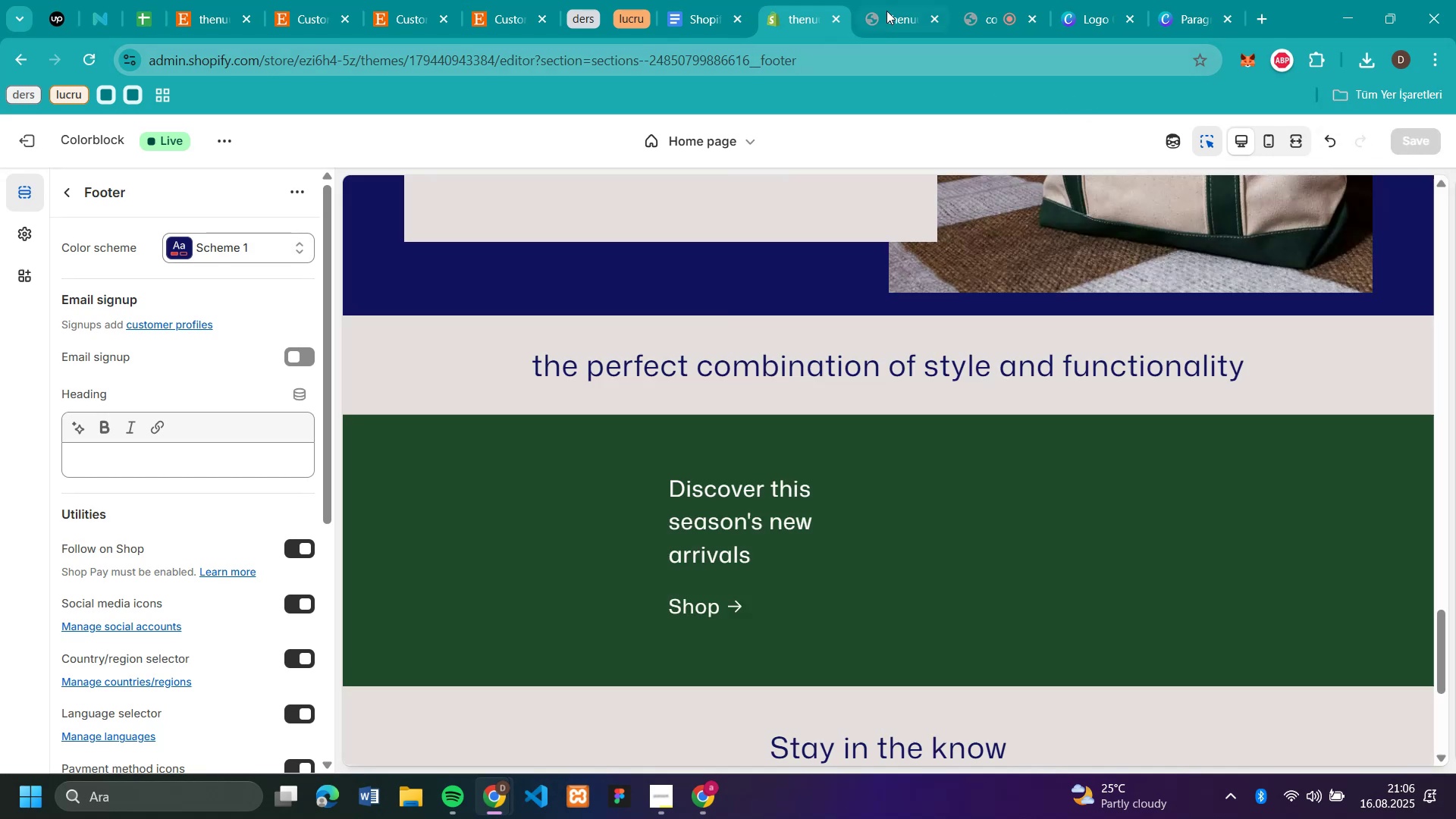 
left_click([885, 8])
 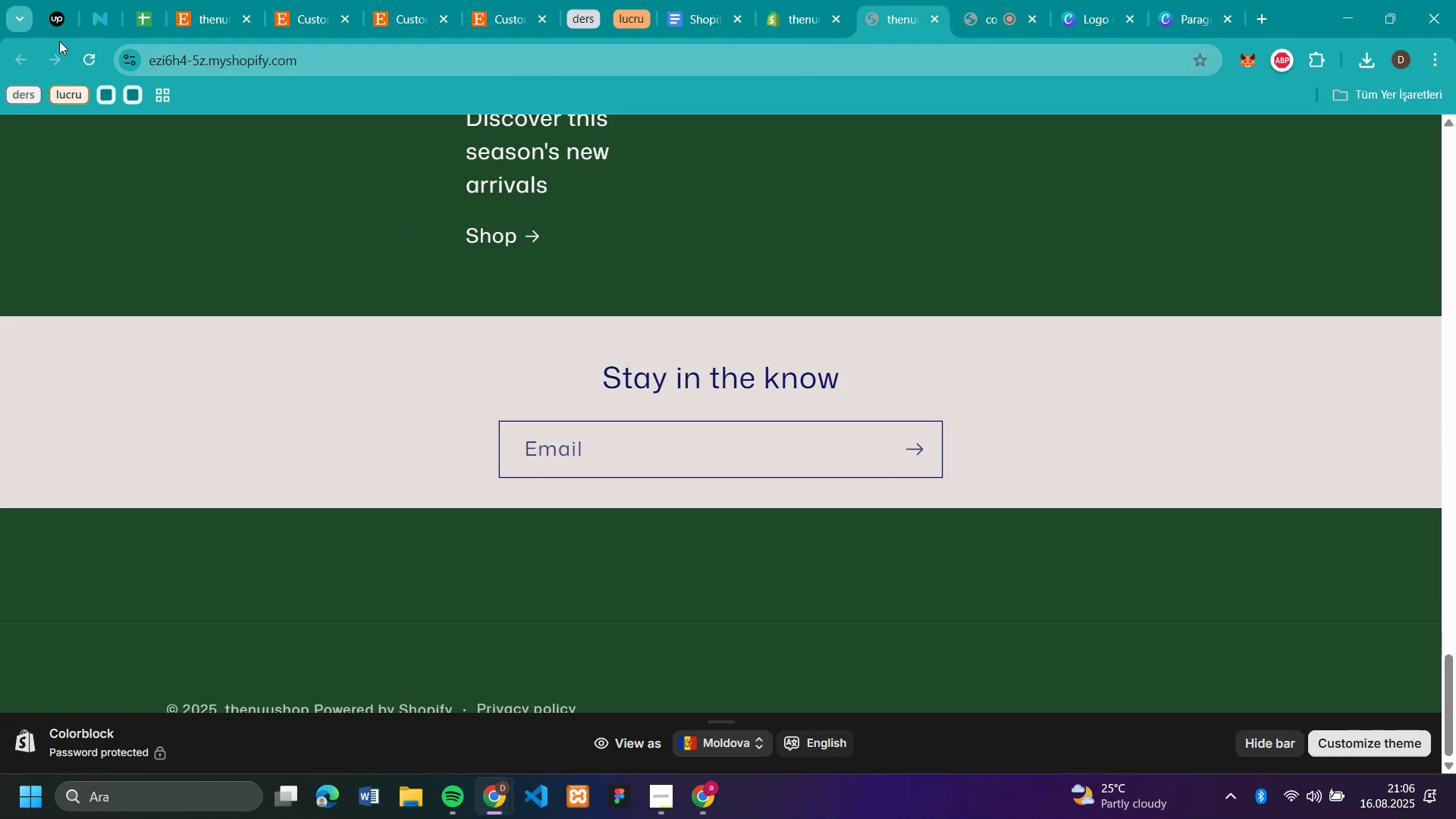 
left_click([88, 58])
 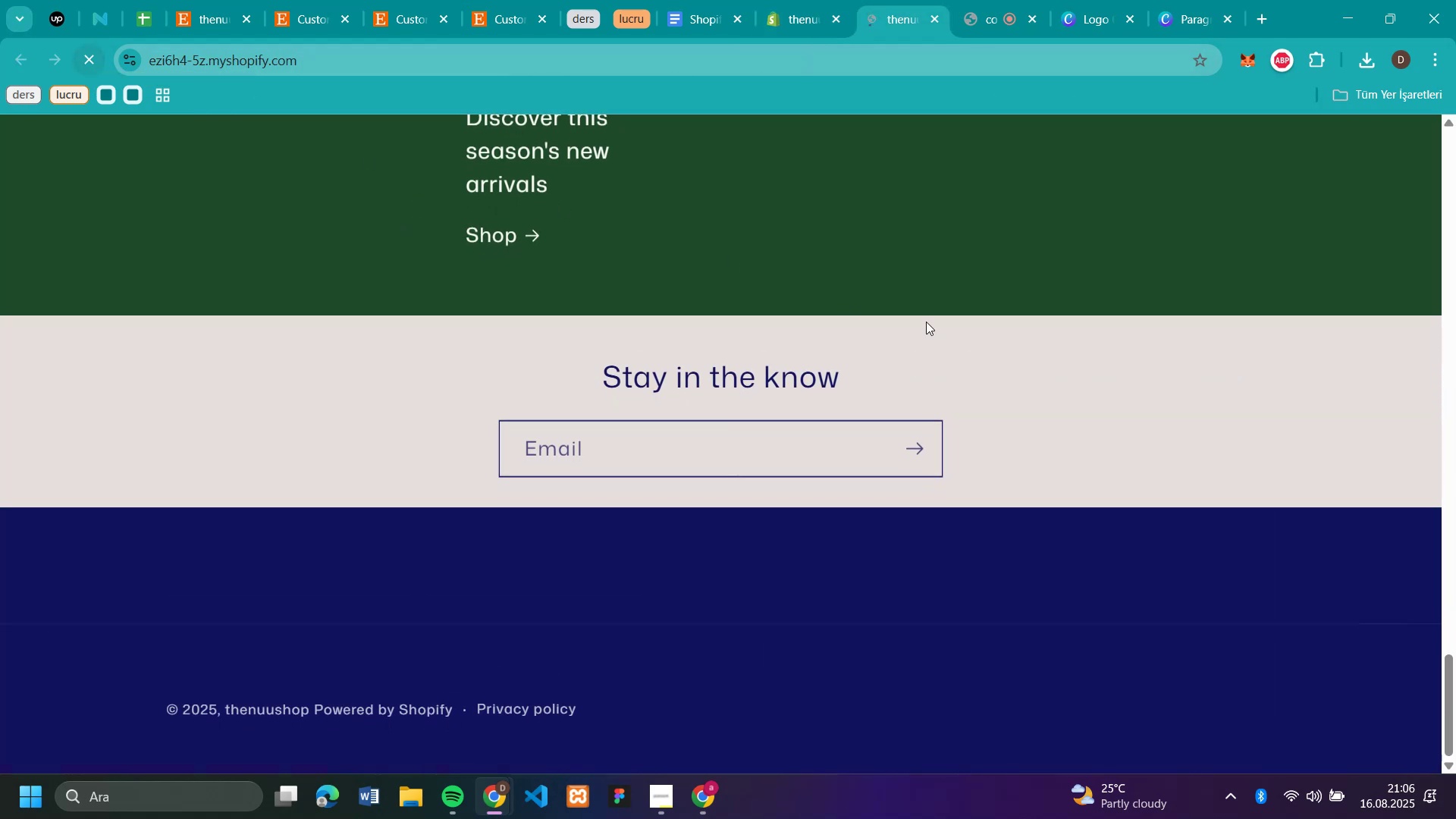 
scroll: coordinate [877, 254], scroll_direction: down, amount: 3.0
 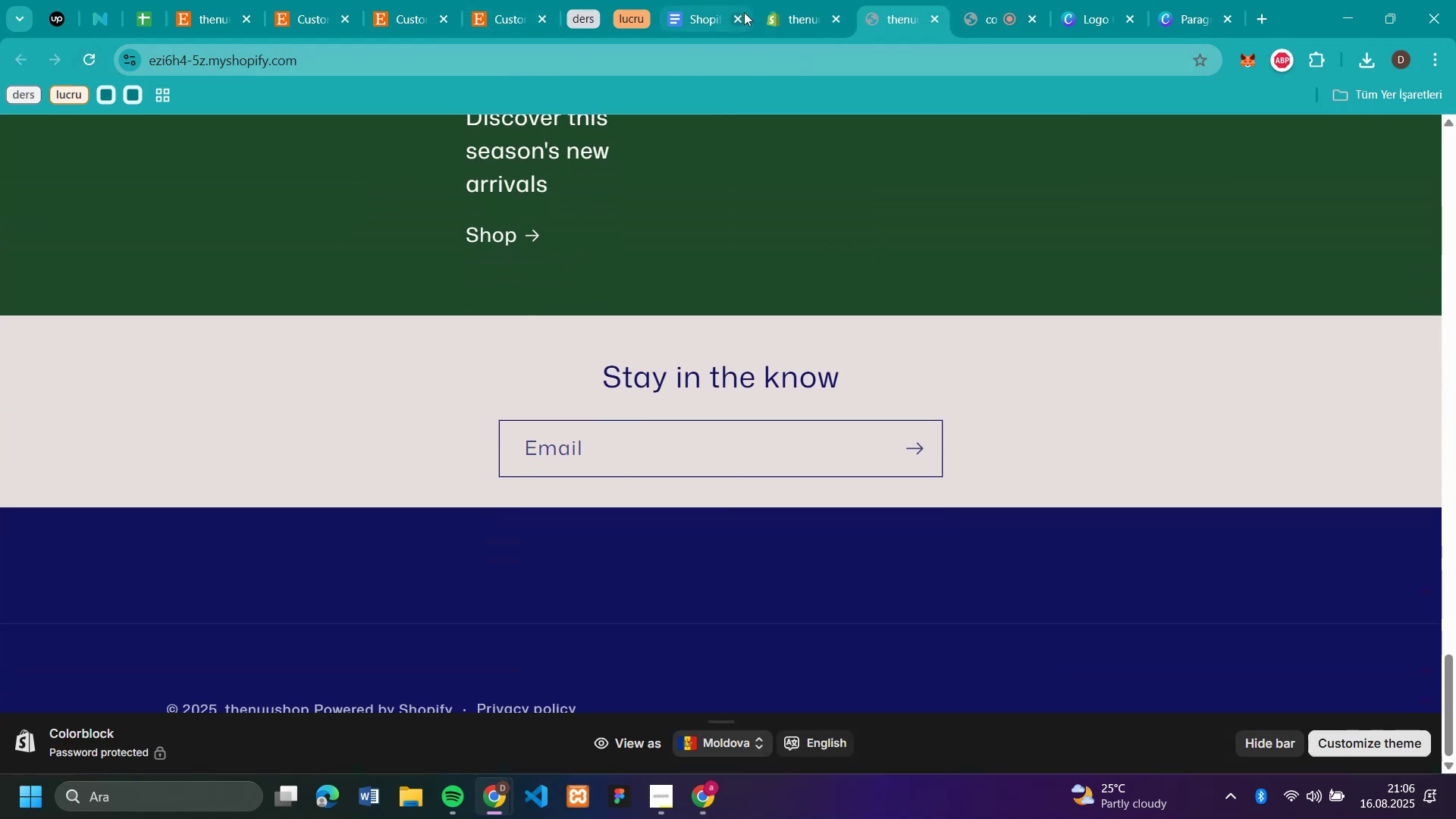 
left_click([800, 22])
 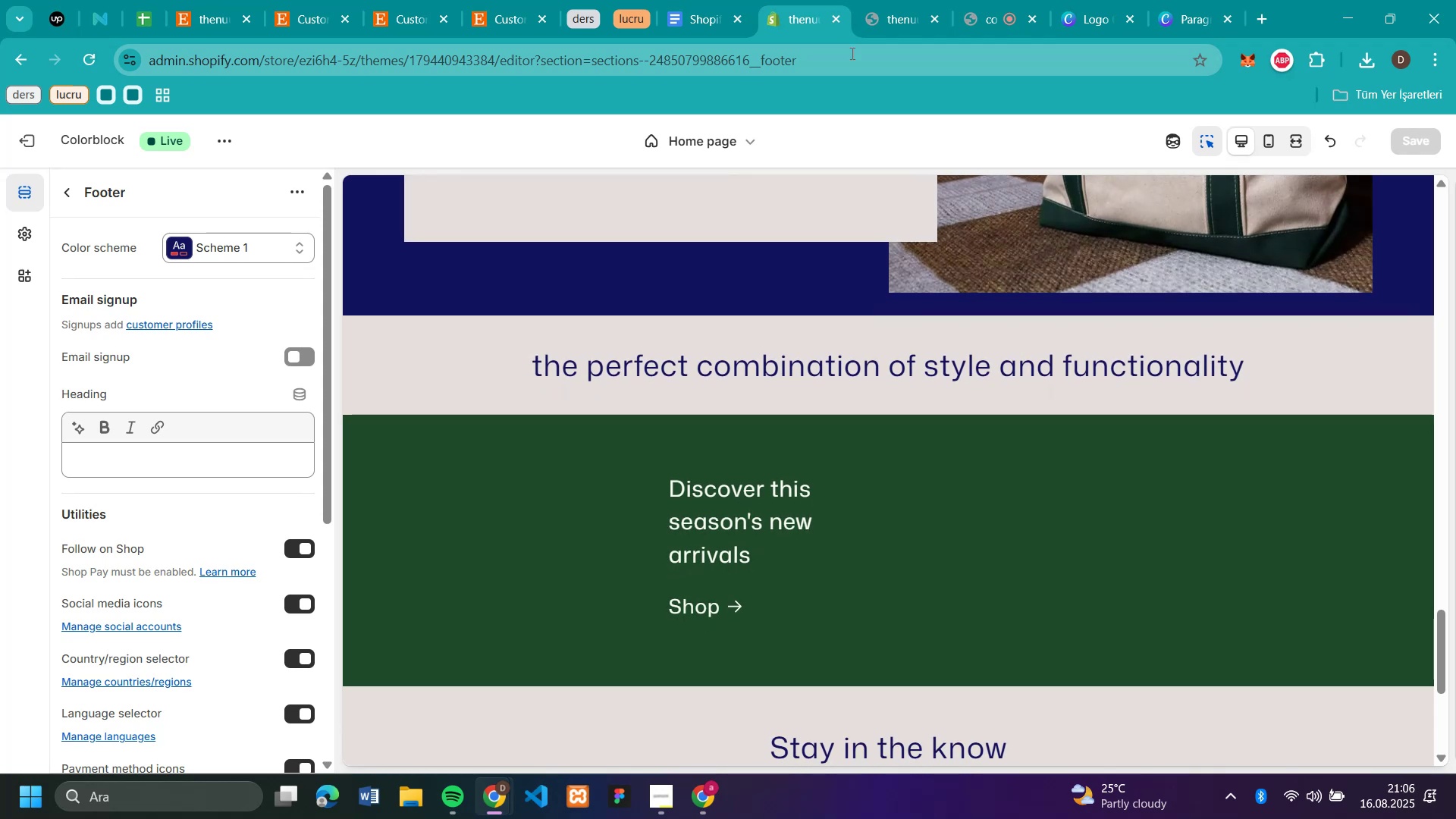 
scroll: coordinate [1120, 358], scroll_direction: down, amount: 3.0
 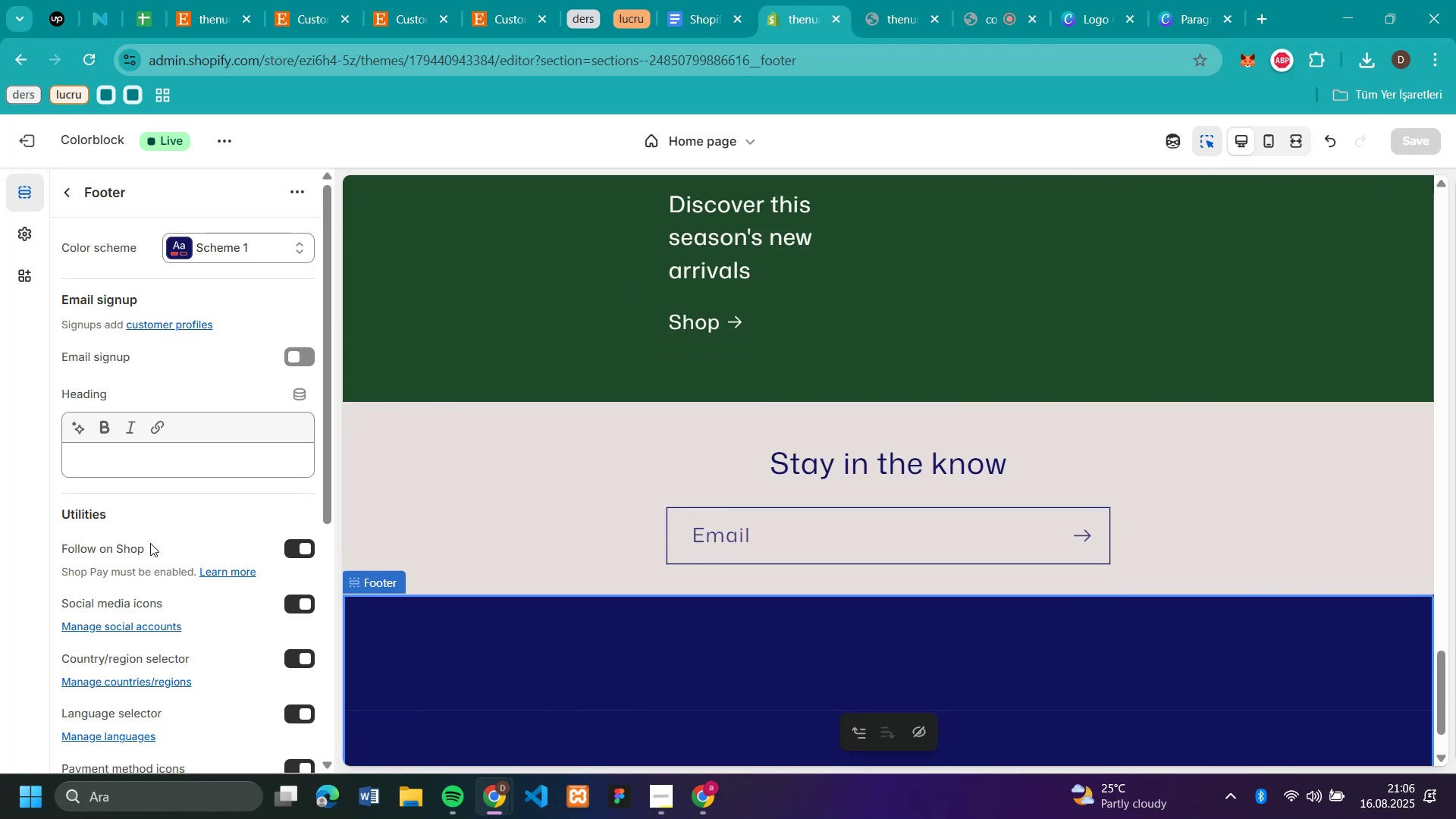 
left_click([363, 535])
 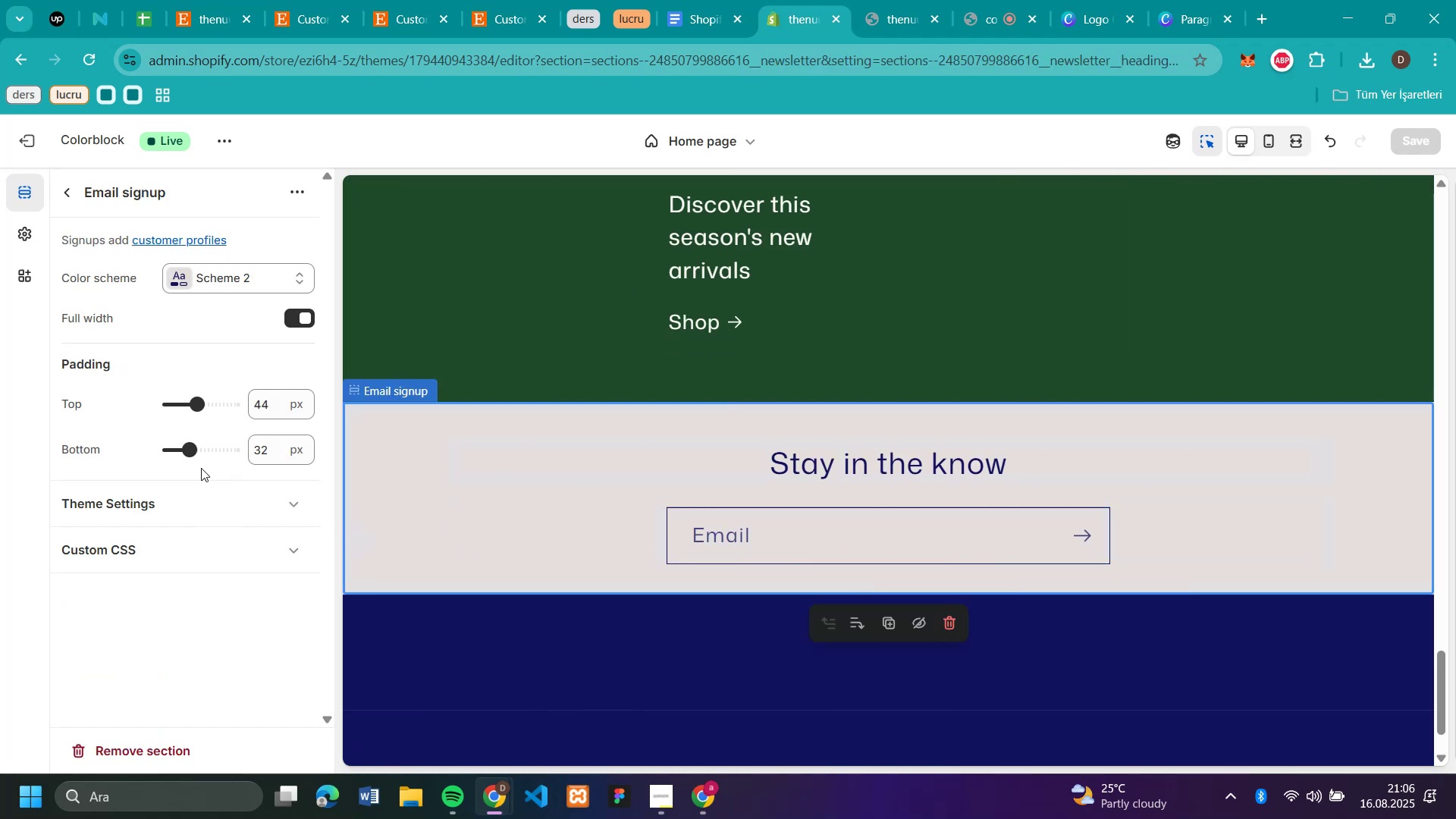 
left_click_drag(start_coordinate=[193, 450], to_coordinate=[219, 456])
 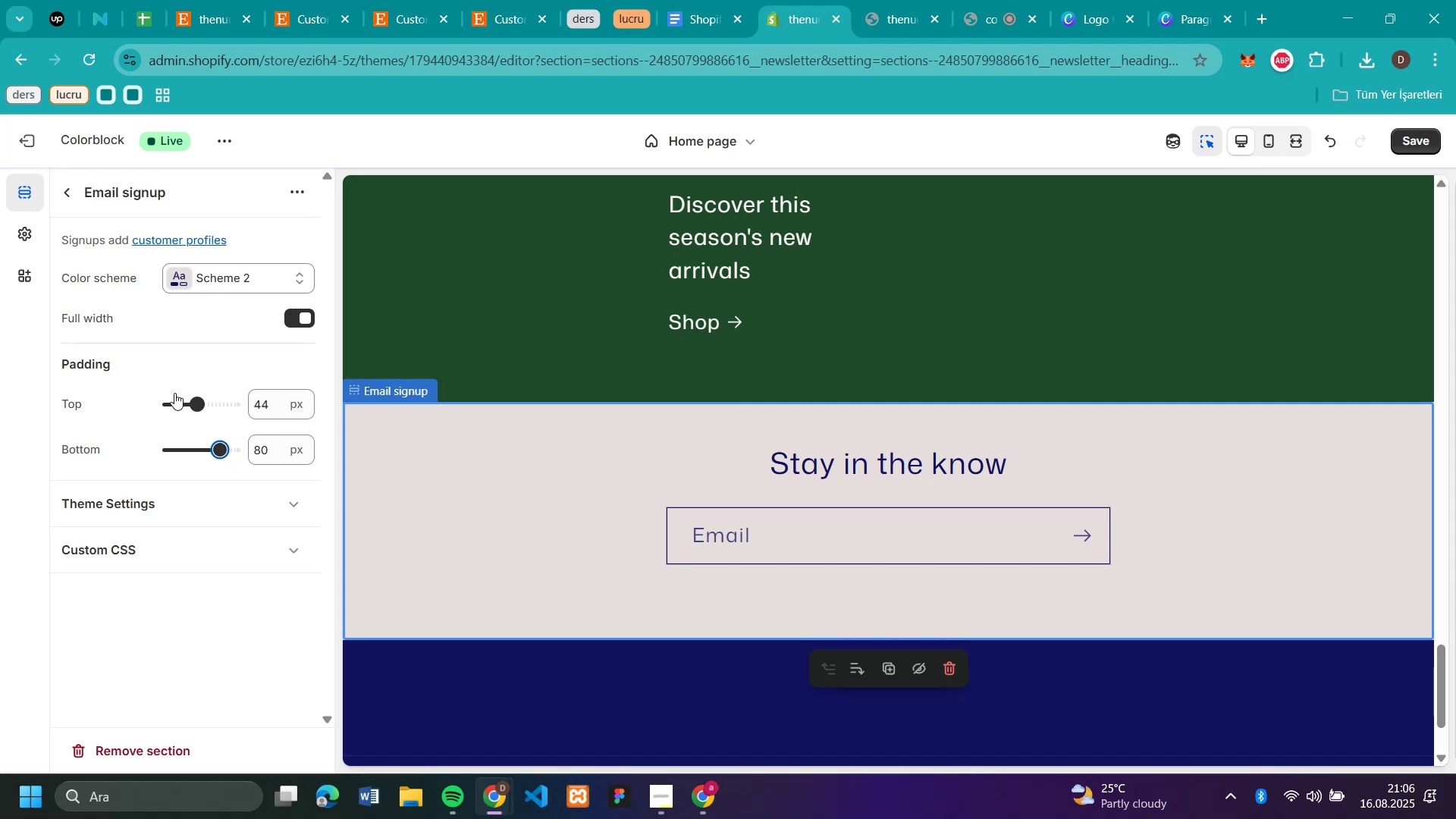 
left_click_drag(start_coordinate=[193, 396], to_coordinate=[221, 404])
 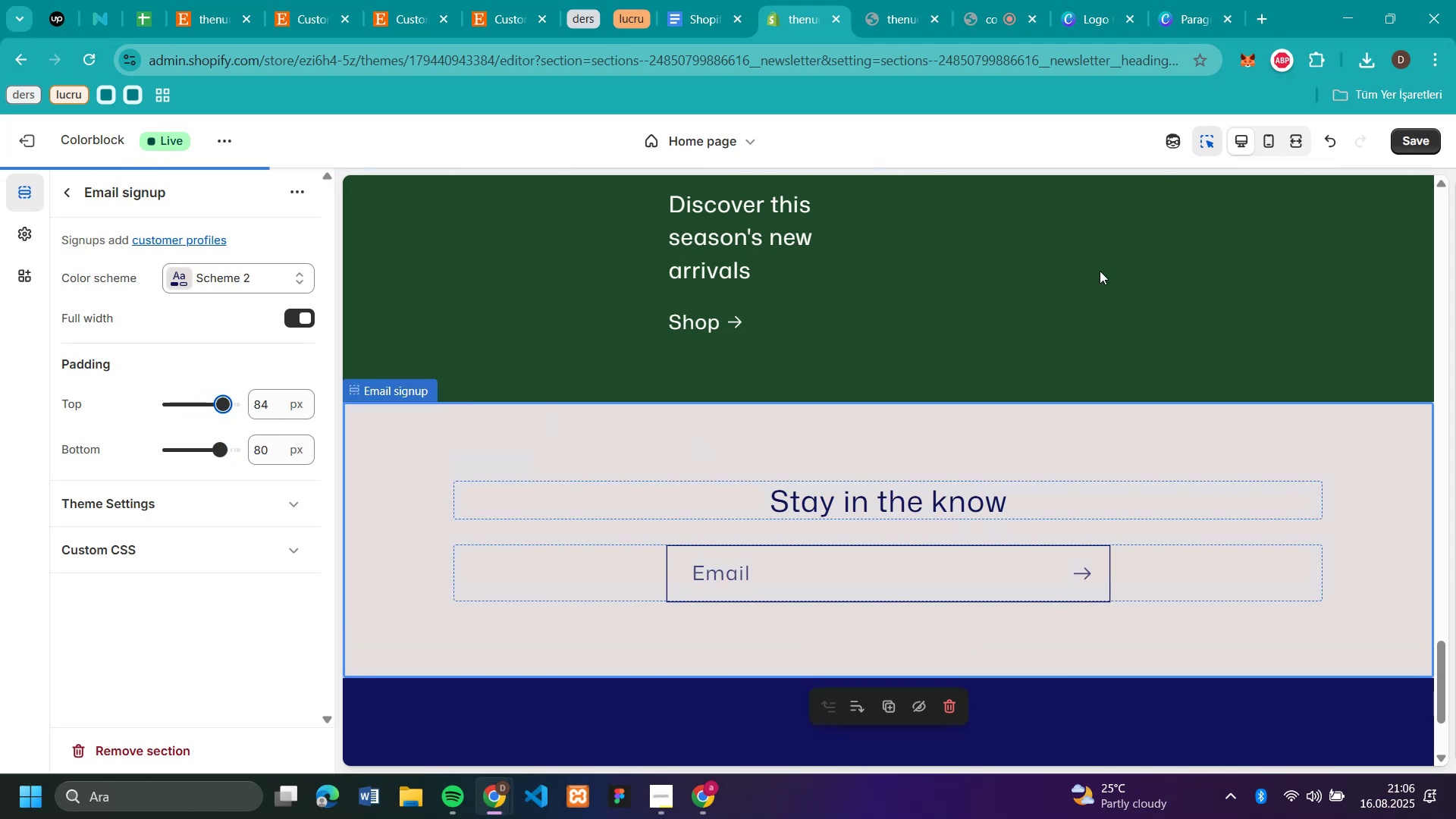 
scroll: coordinate [1288, 474], scroll_direction: down, amount: 6.0
 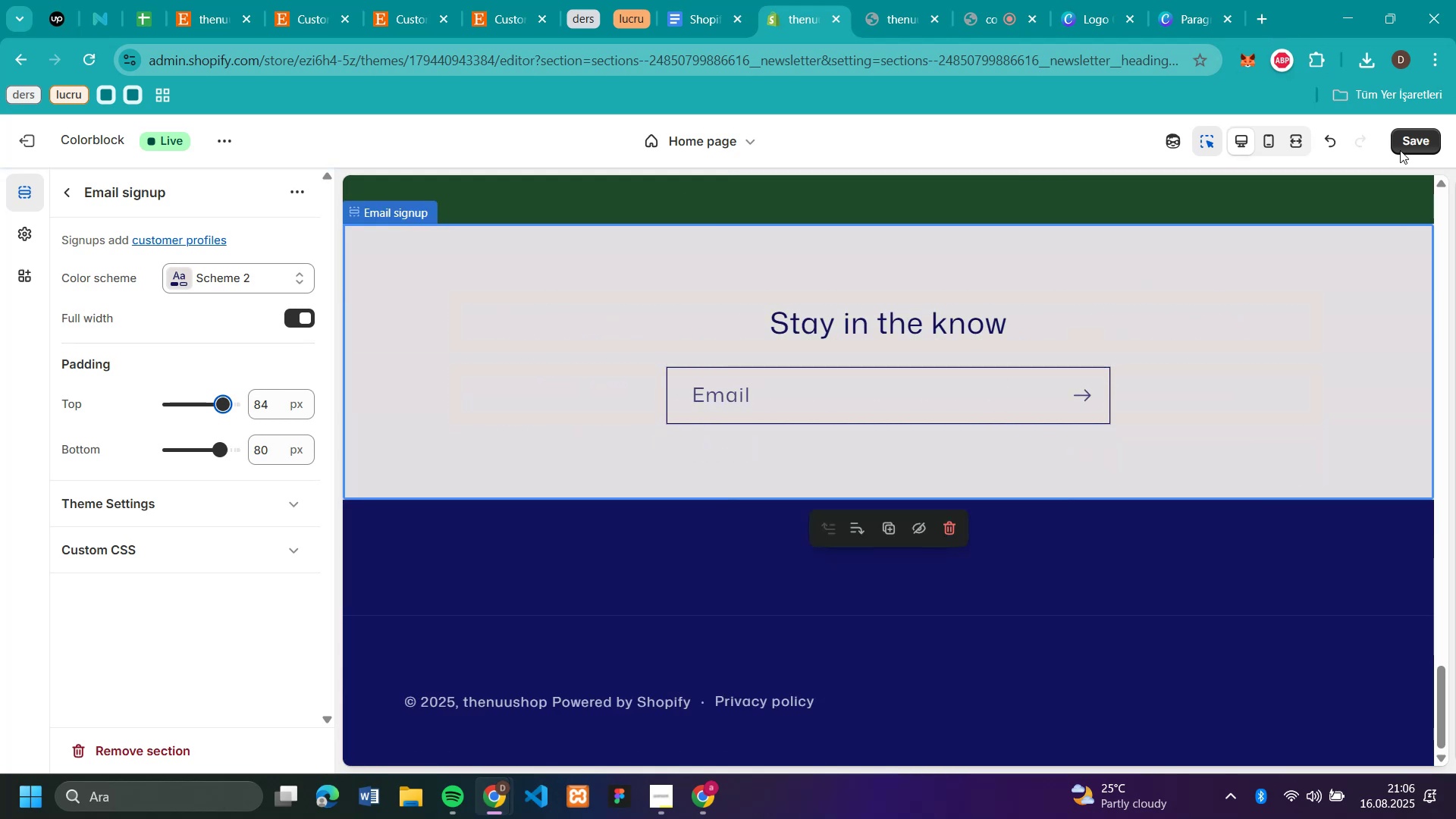 
left_click([1413, 146])
 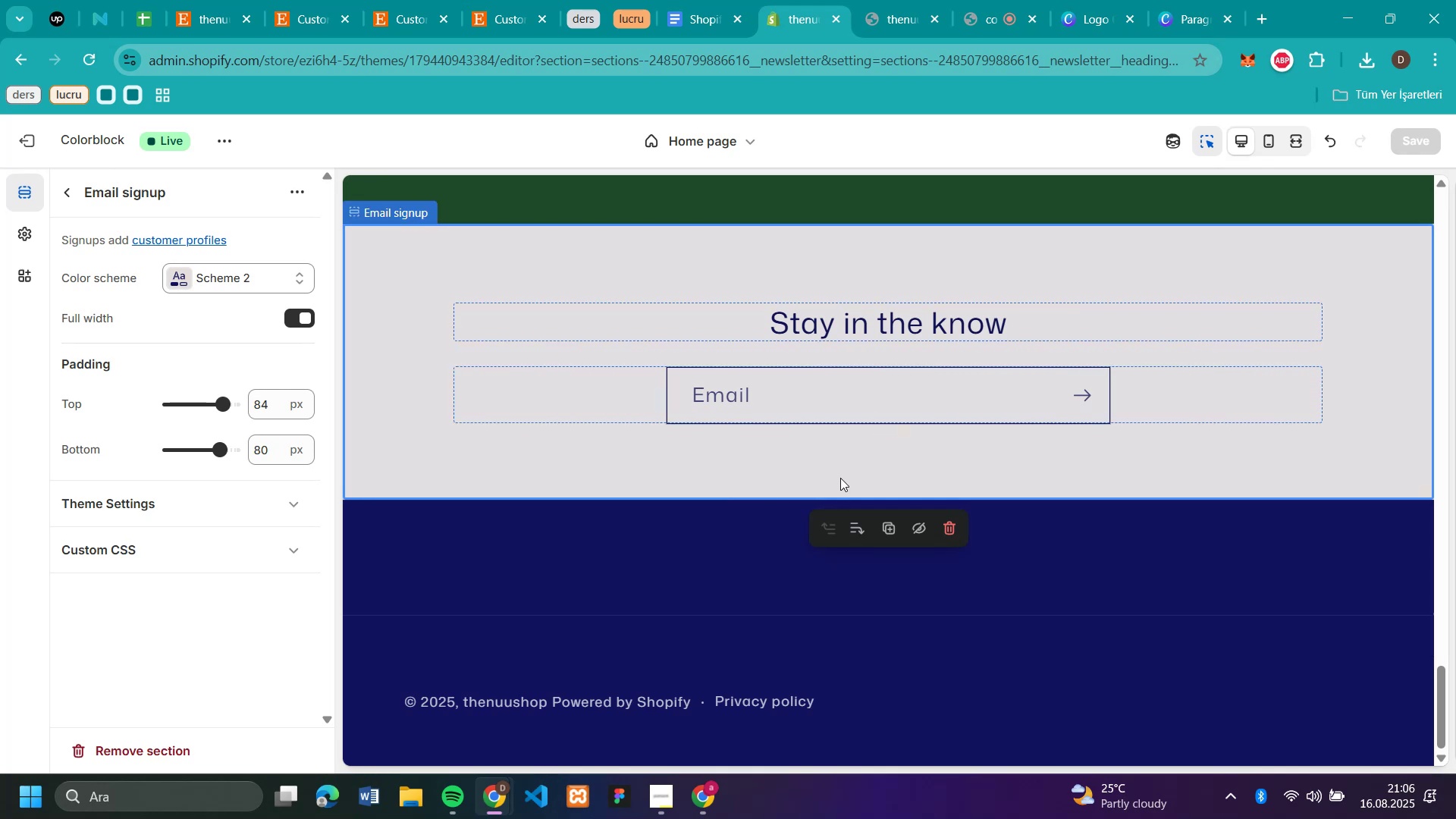 
wait(22.53)
 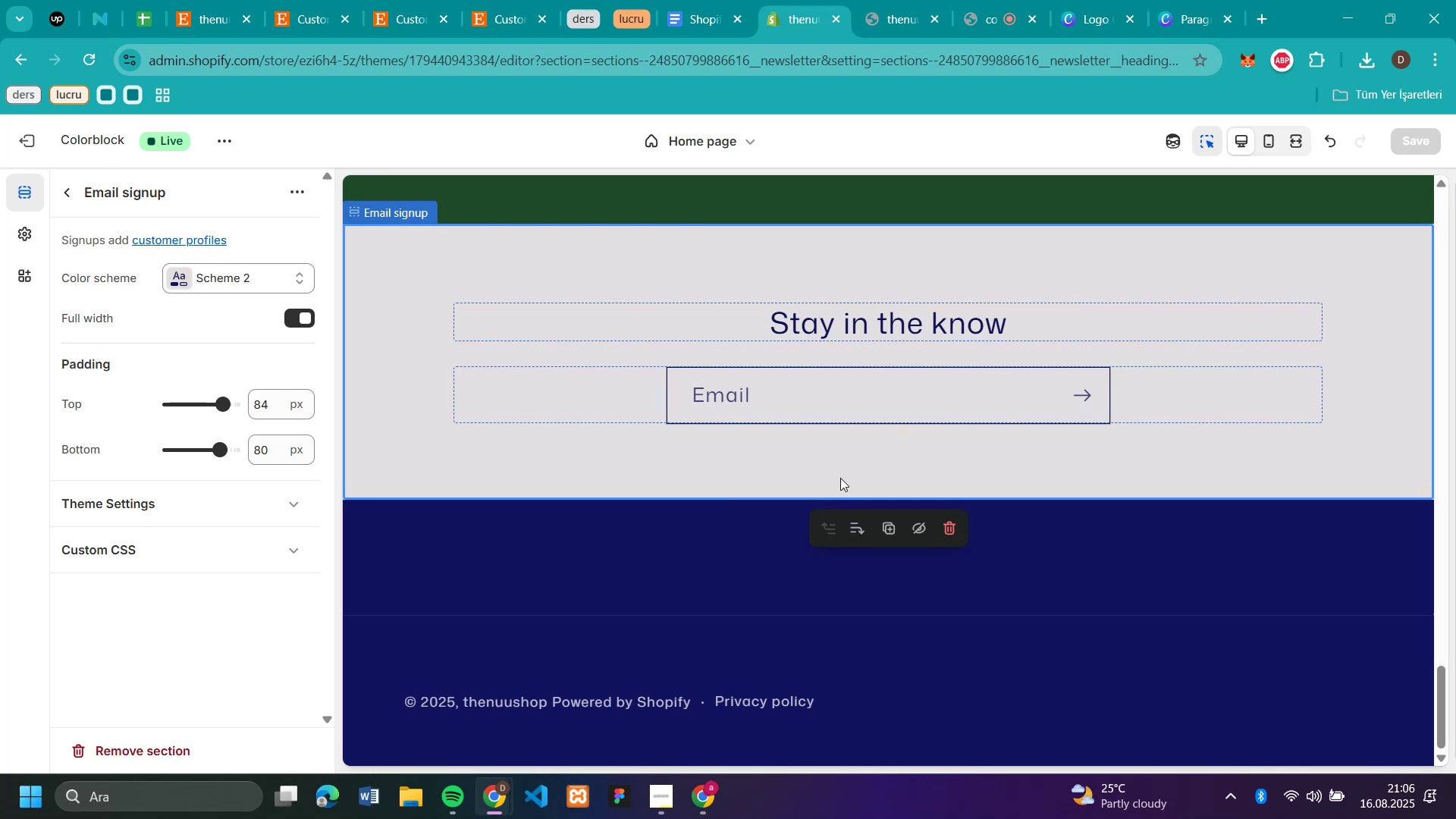 
scroll: coordinate [824, 428], scroll_direction: up, amount: 40.0
 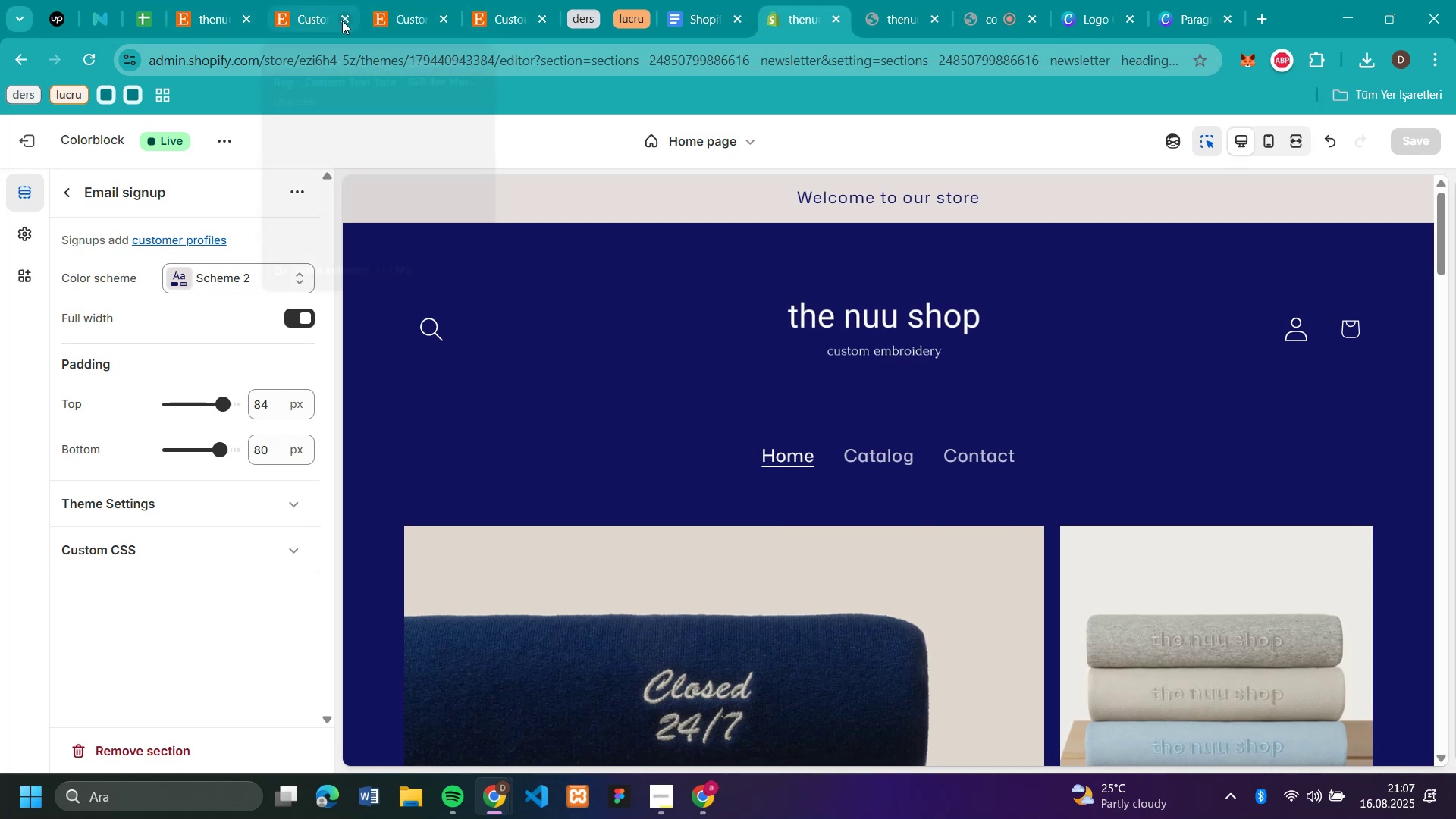 
left_click([344, 22])
 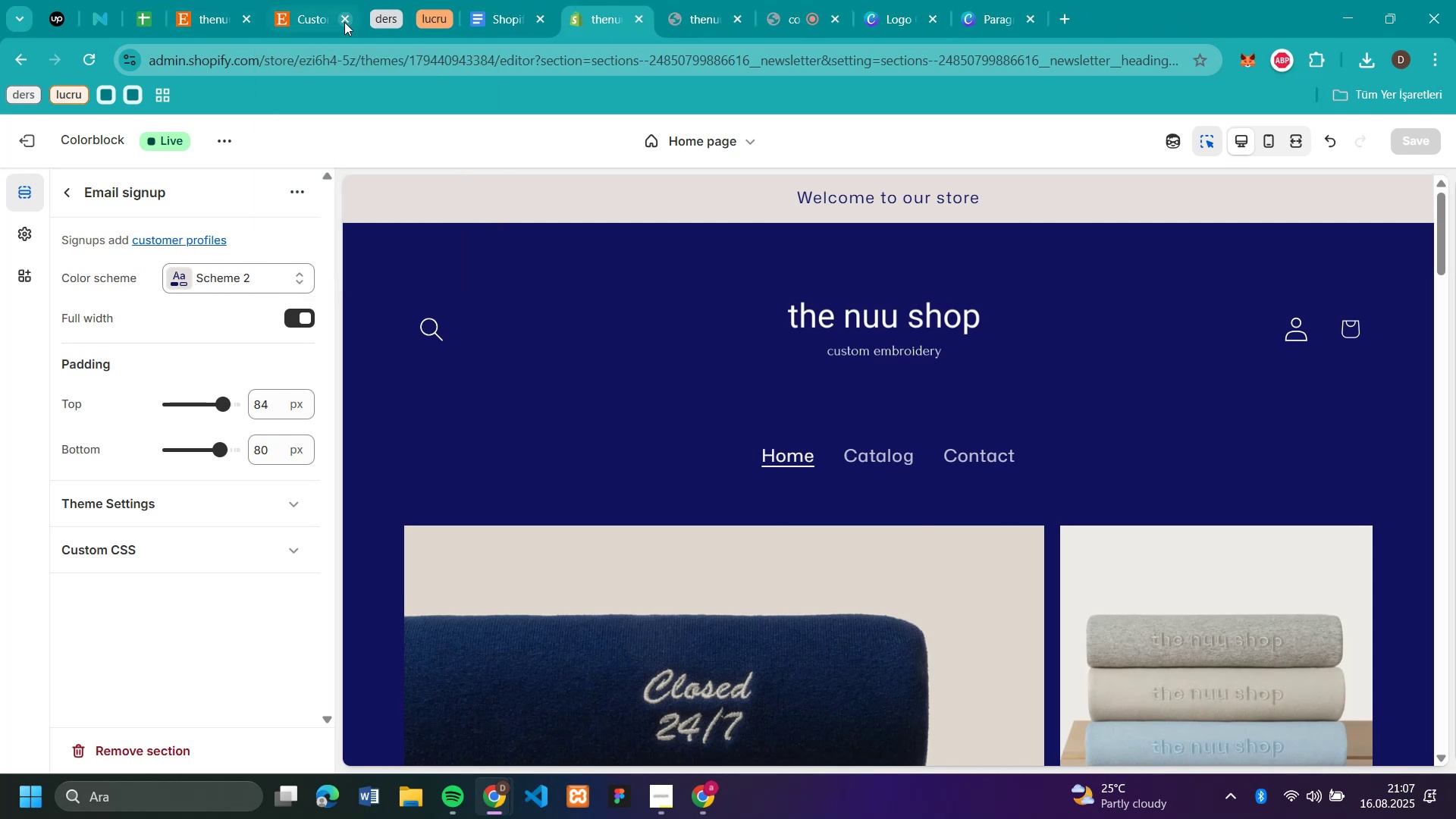 
left_click([344, 22])
 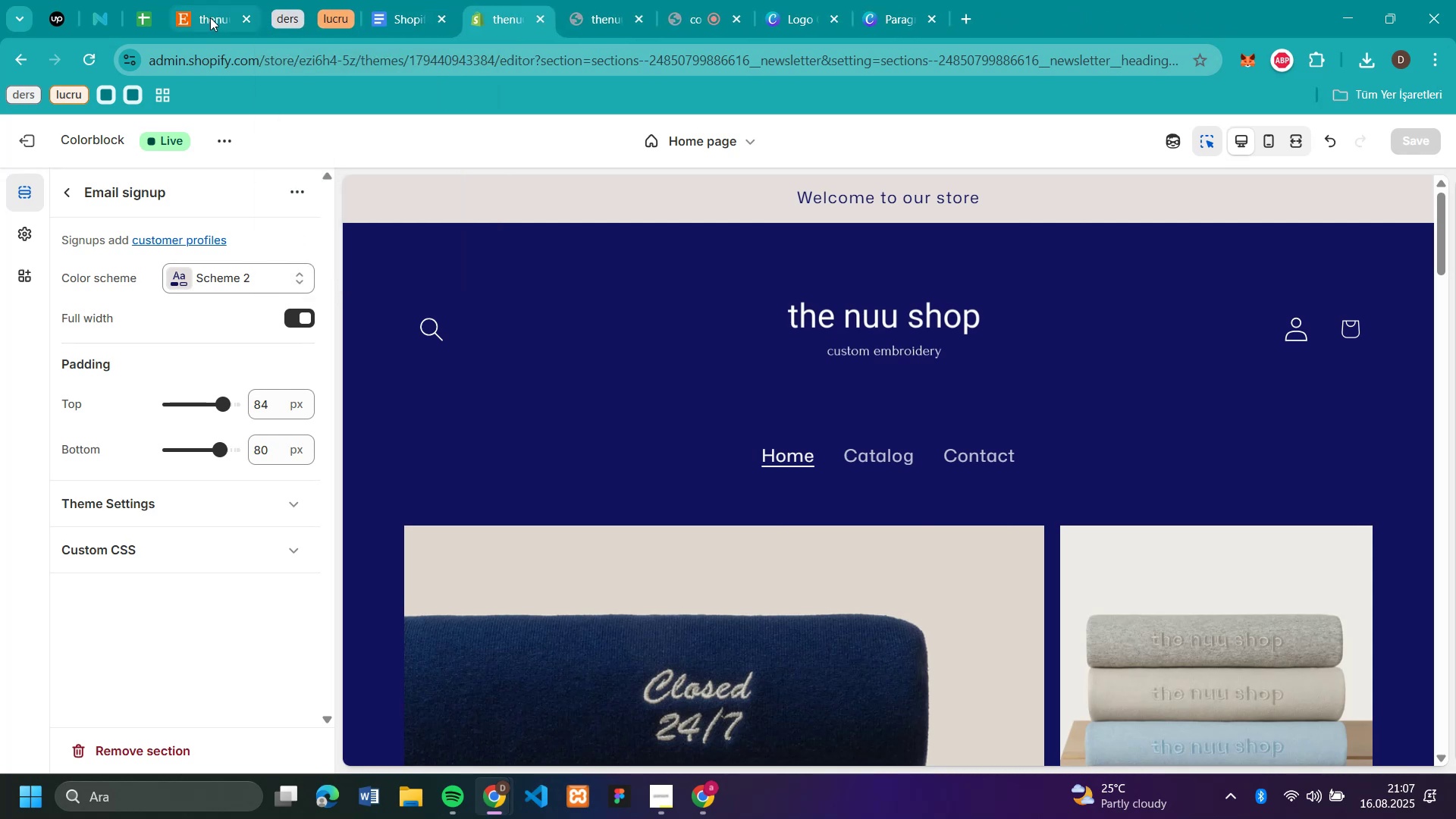 
scroll: coordinate [805, 360], scroll_direction: down, amount: 9.0
 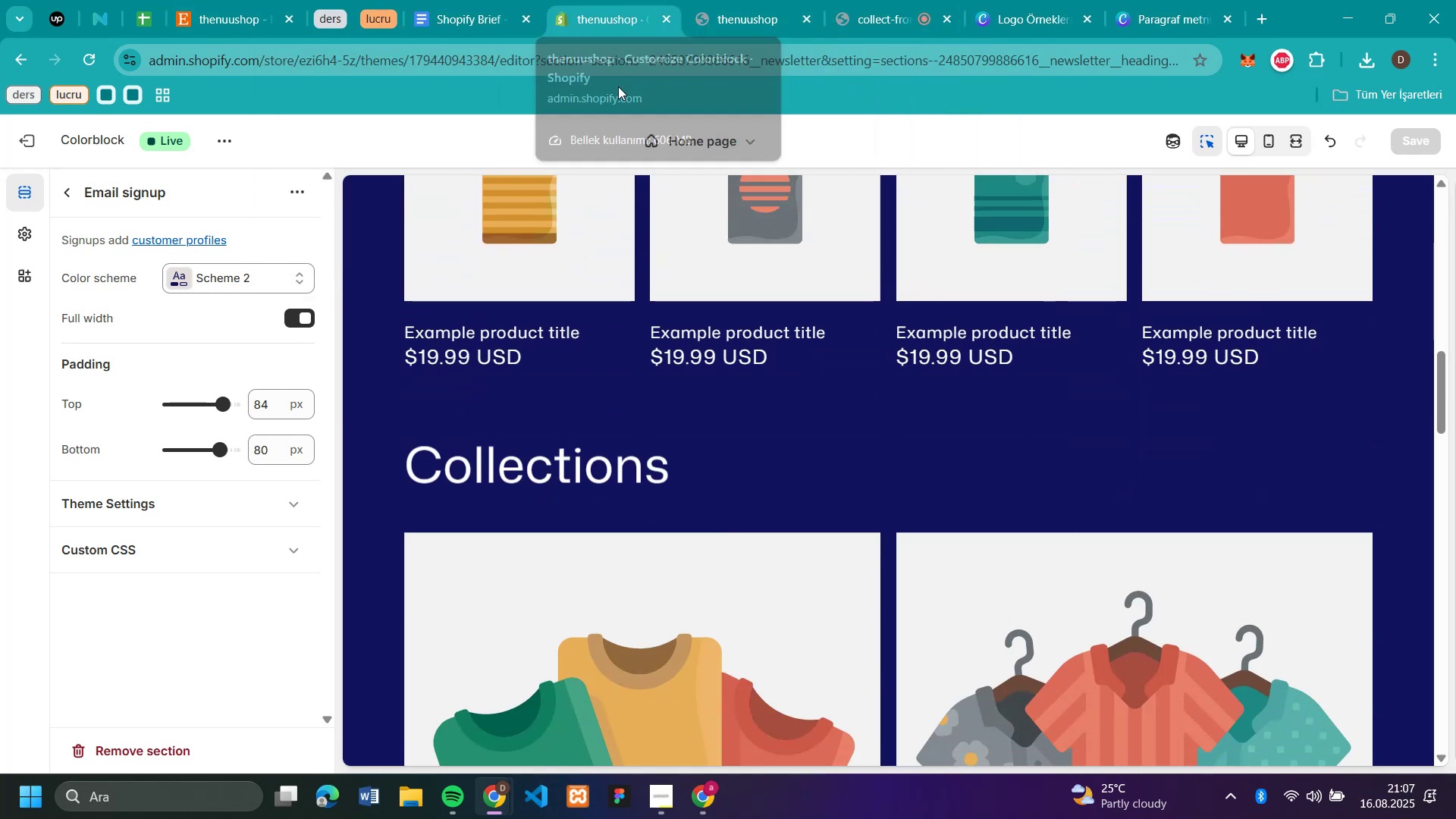 
left_click([34, 137])
 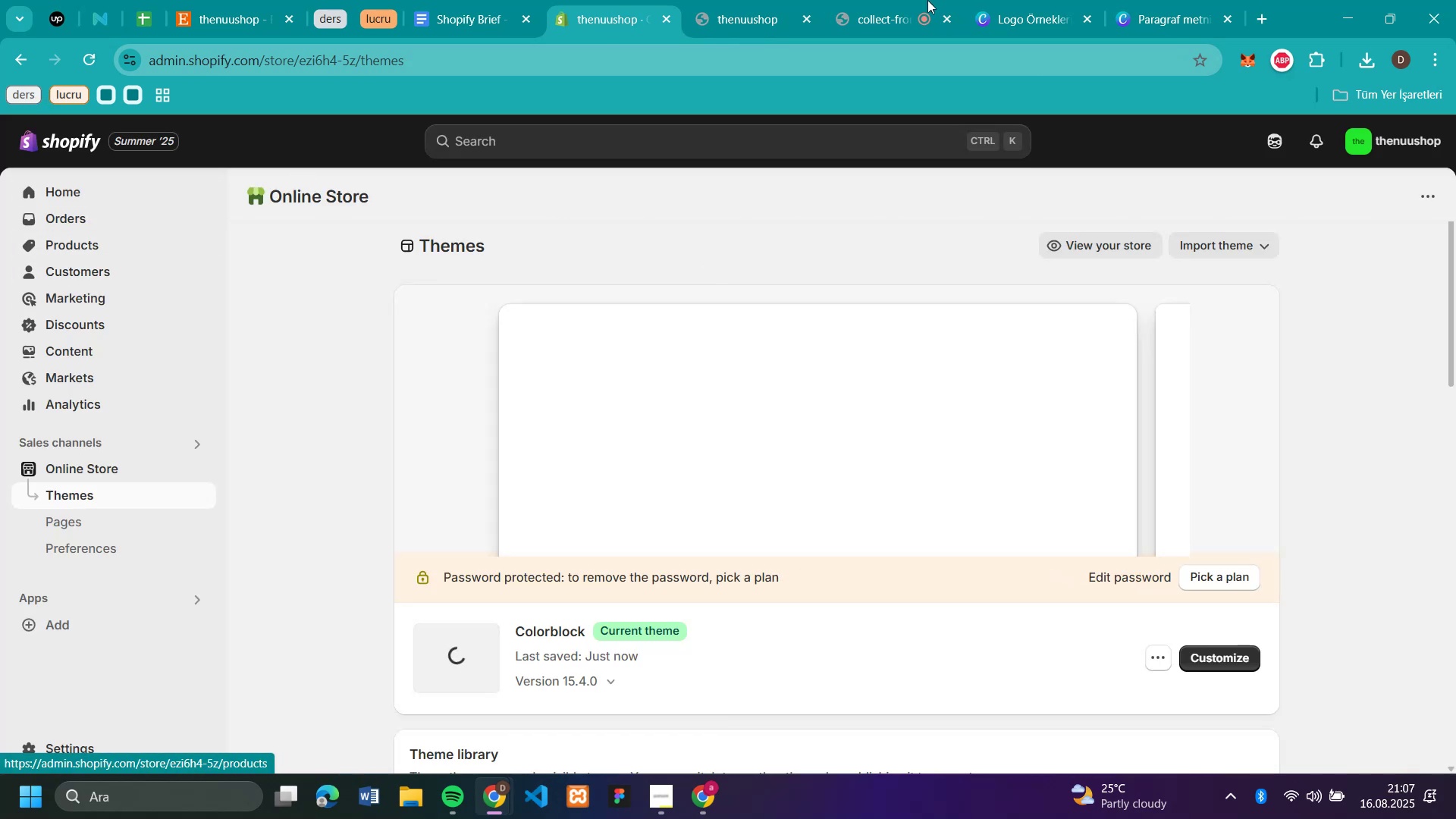 
left_click([863, 23])
 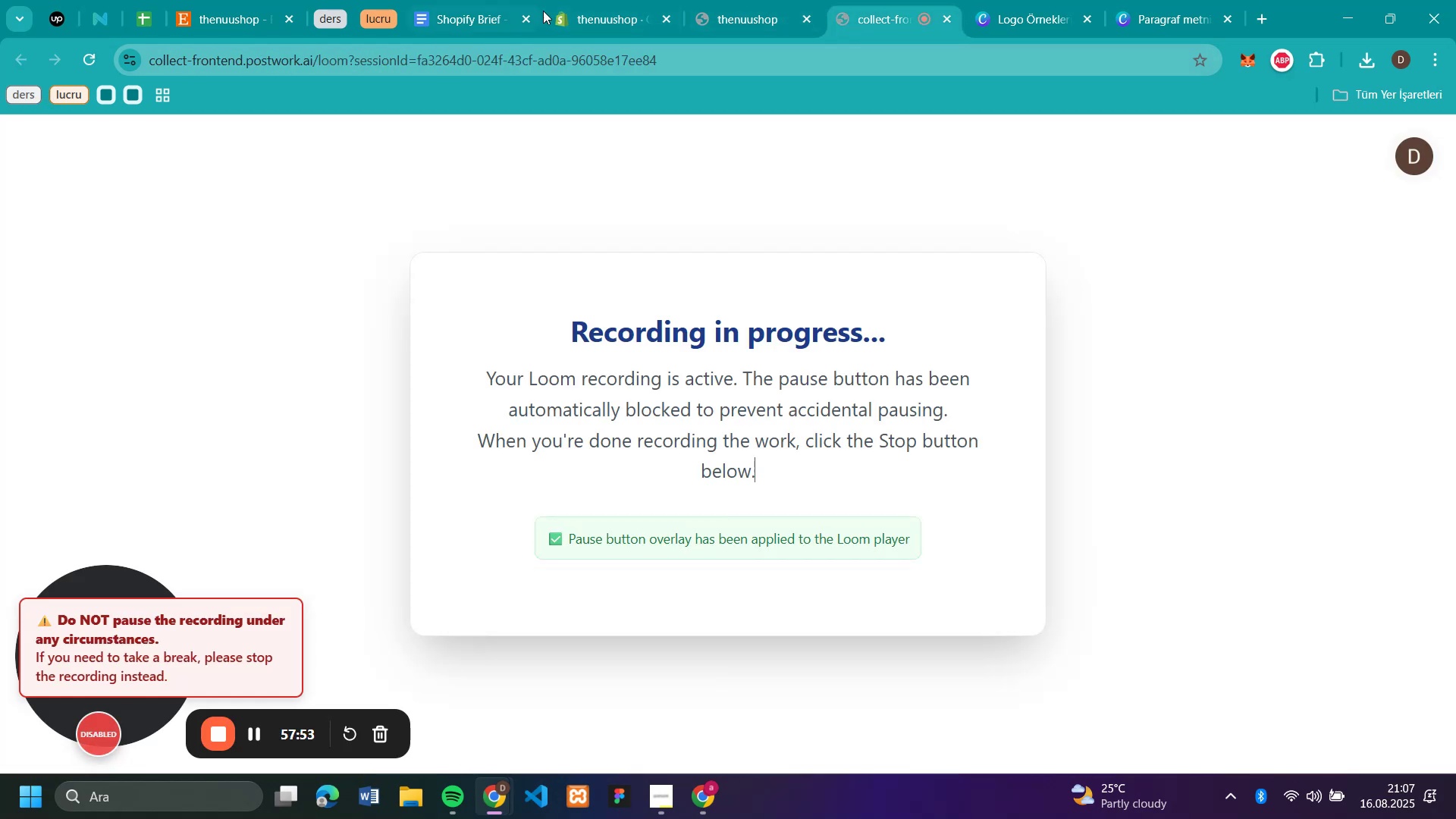 
left_click([572, 19])
 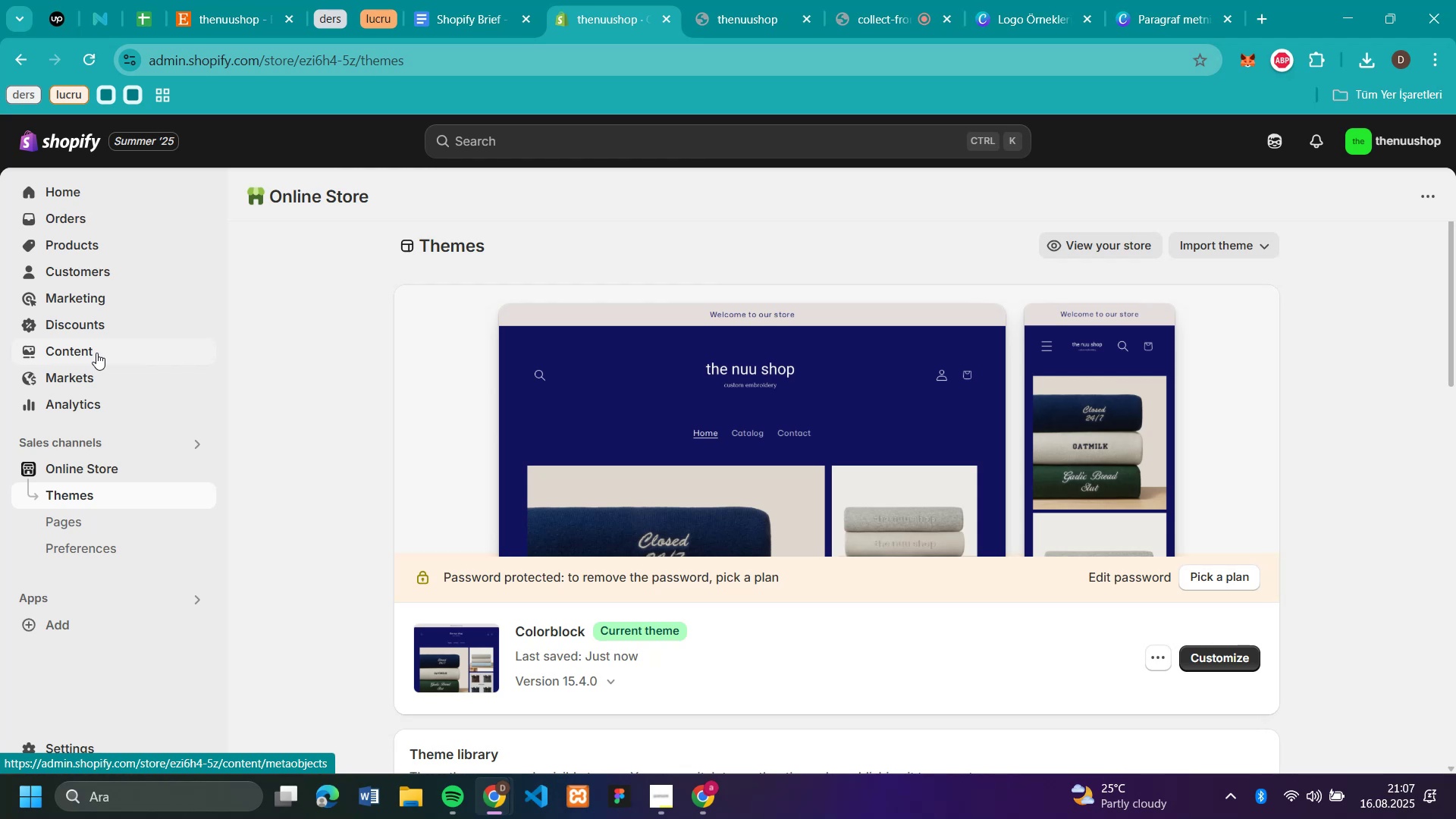 
wait(7.86)
 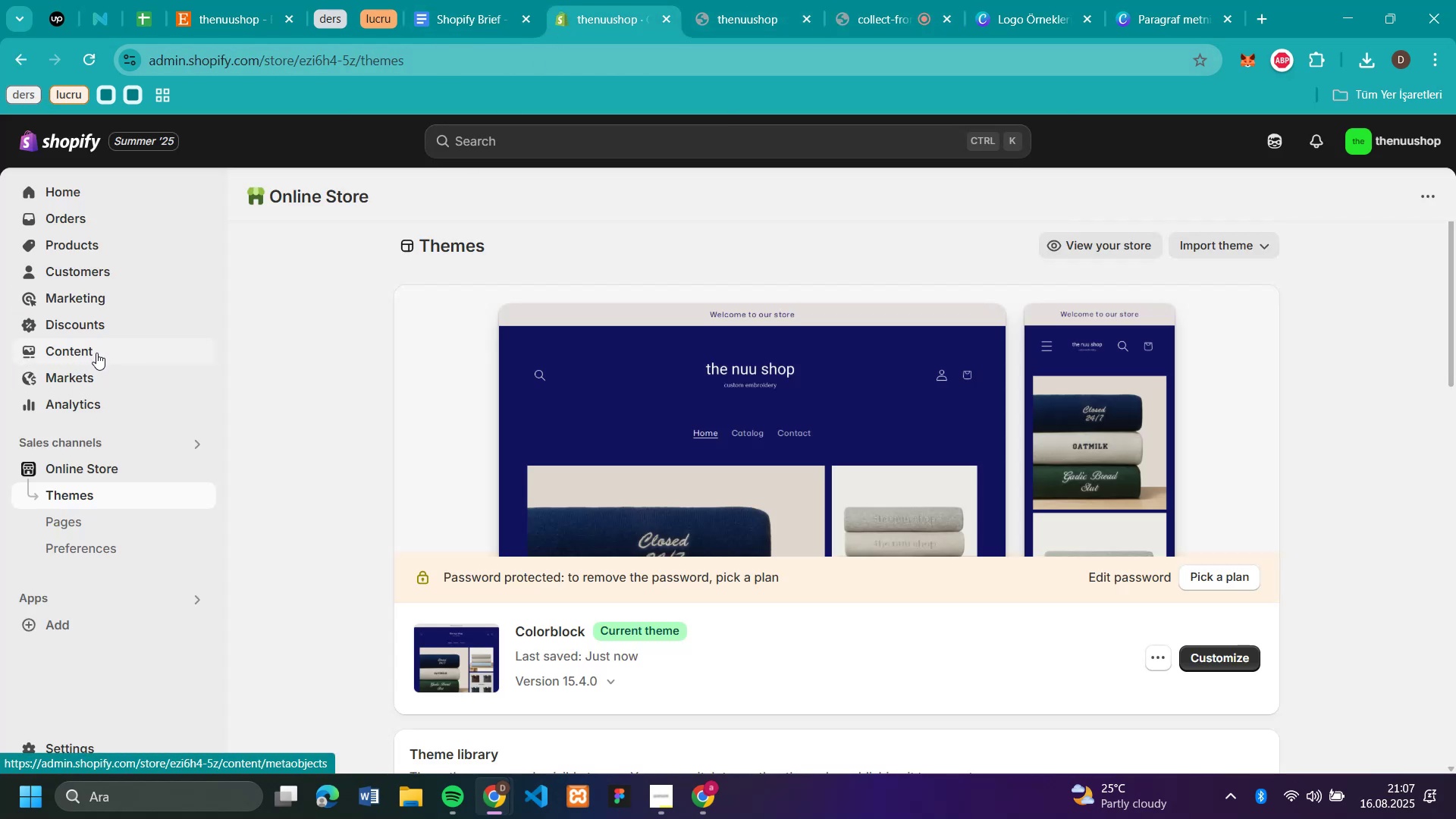 
left_click([93, 239])
 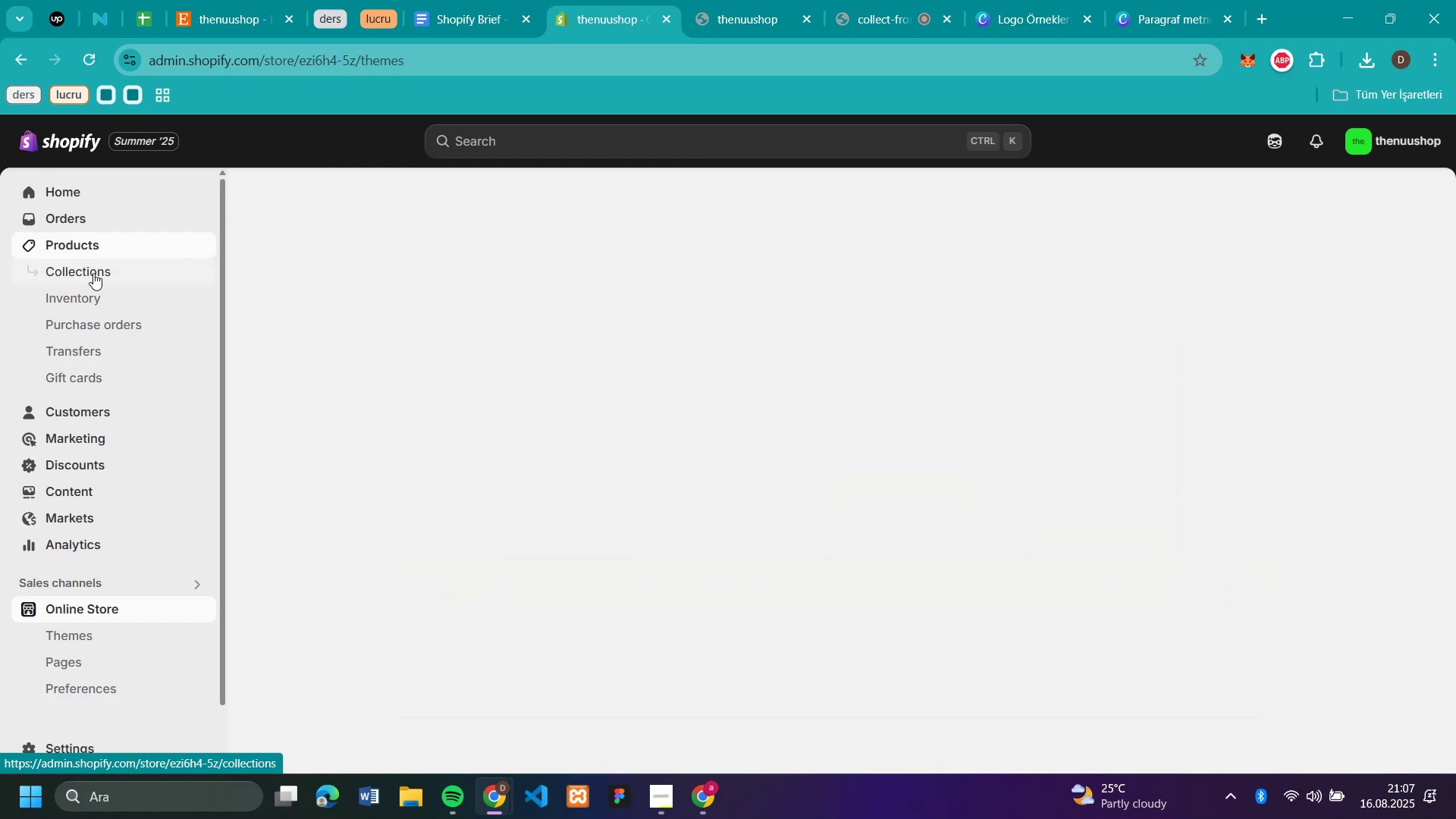 
left_click([93, 273])
 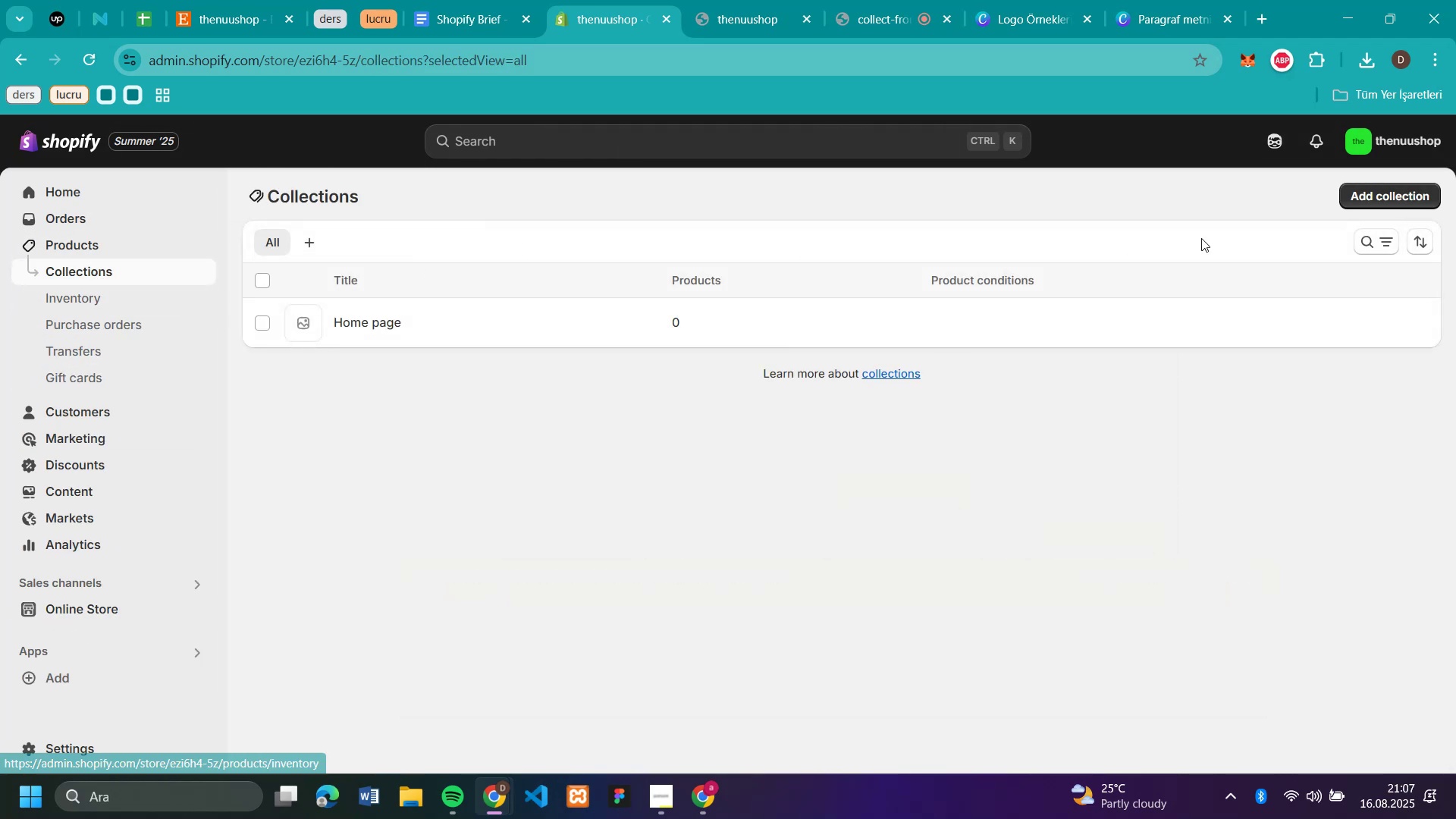 
left_click([1351, 192])
 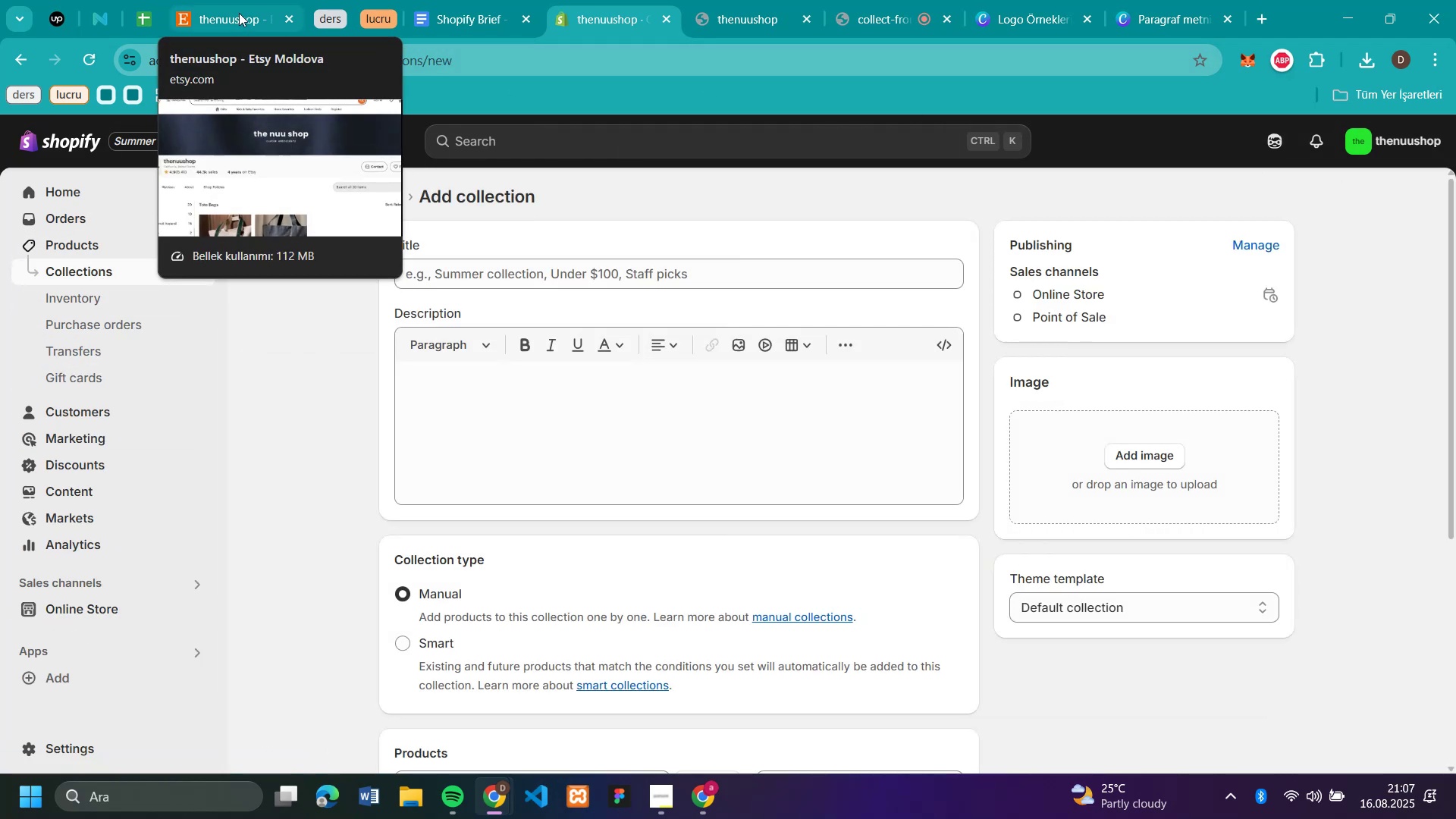 
left_click([239, 13])
 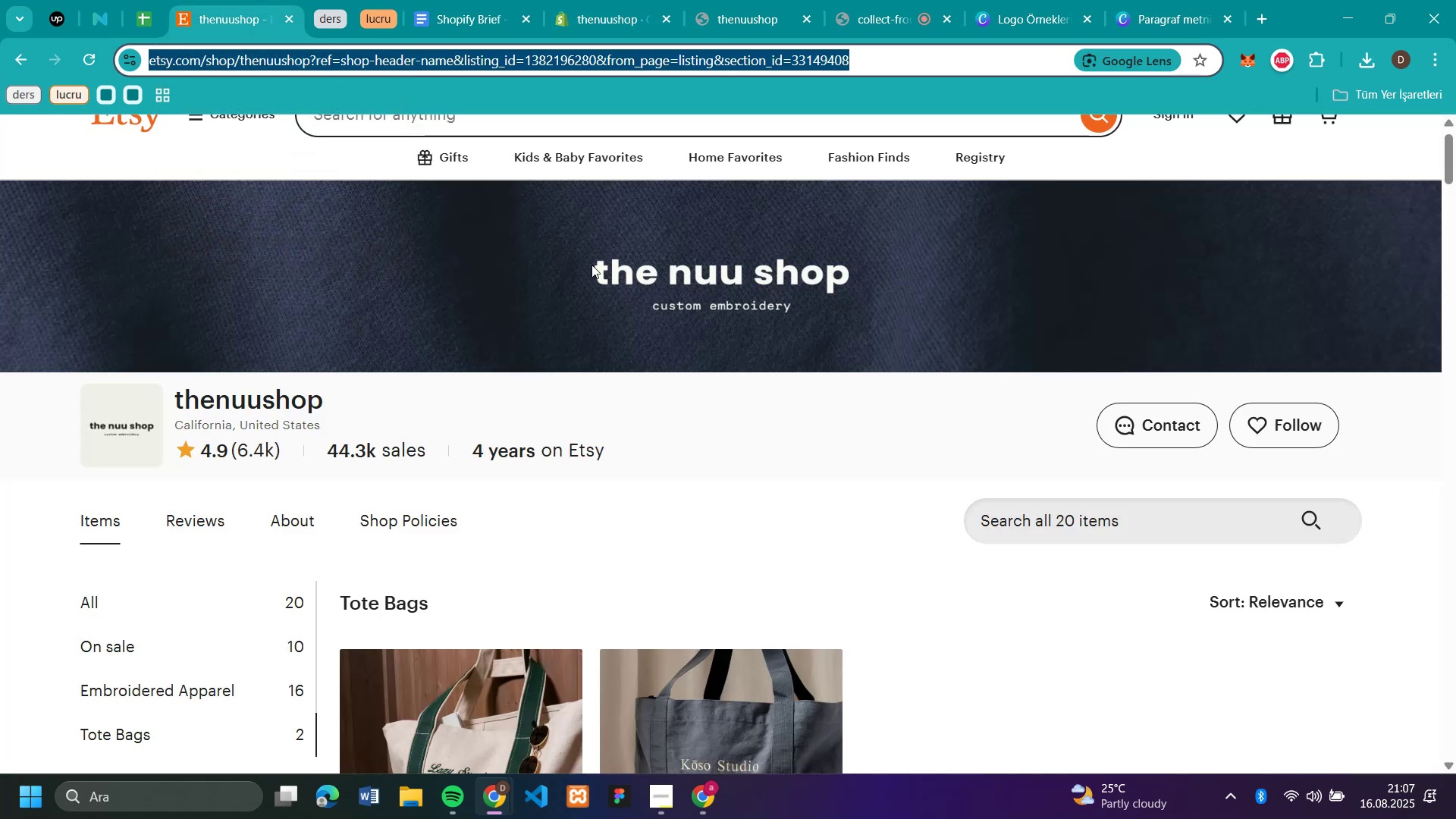 
scroll: coordinate [692, 400], scroll_direction: down, amount: 3.0
 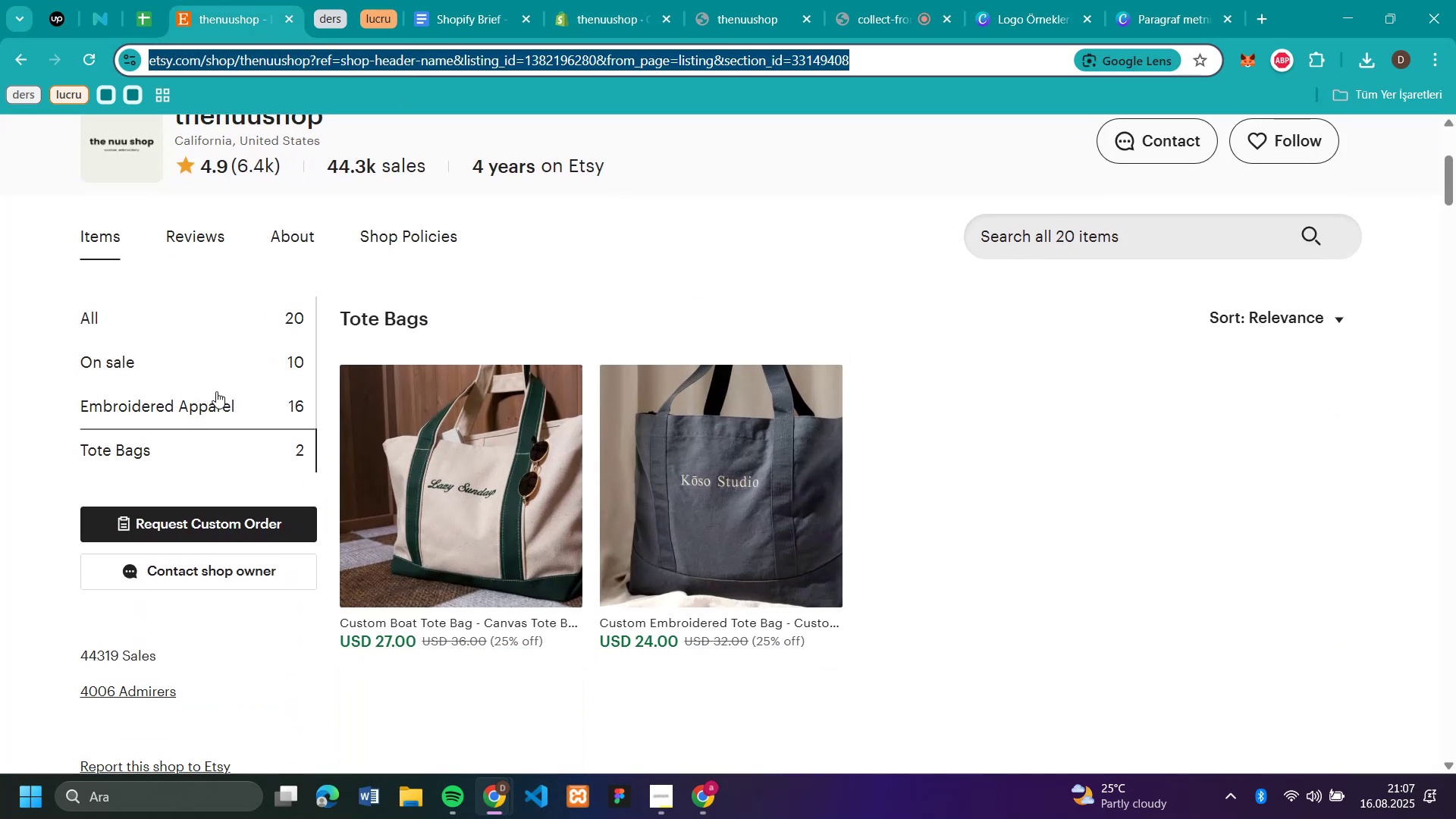 
left_click([202, 404])
 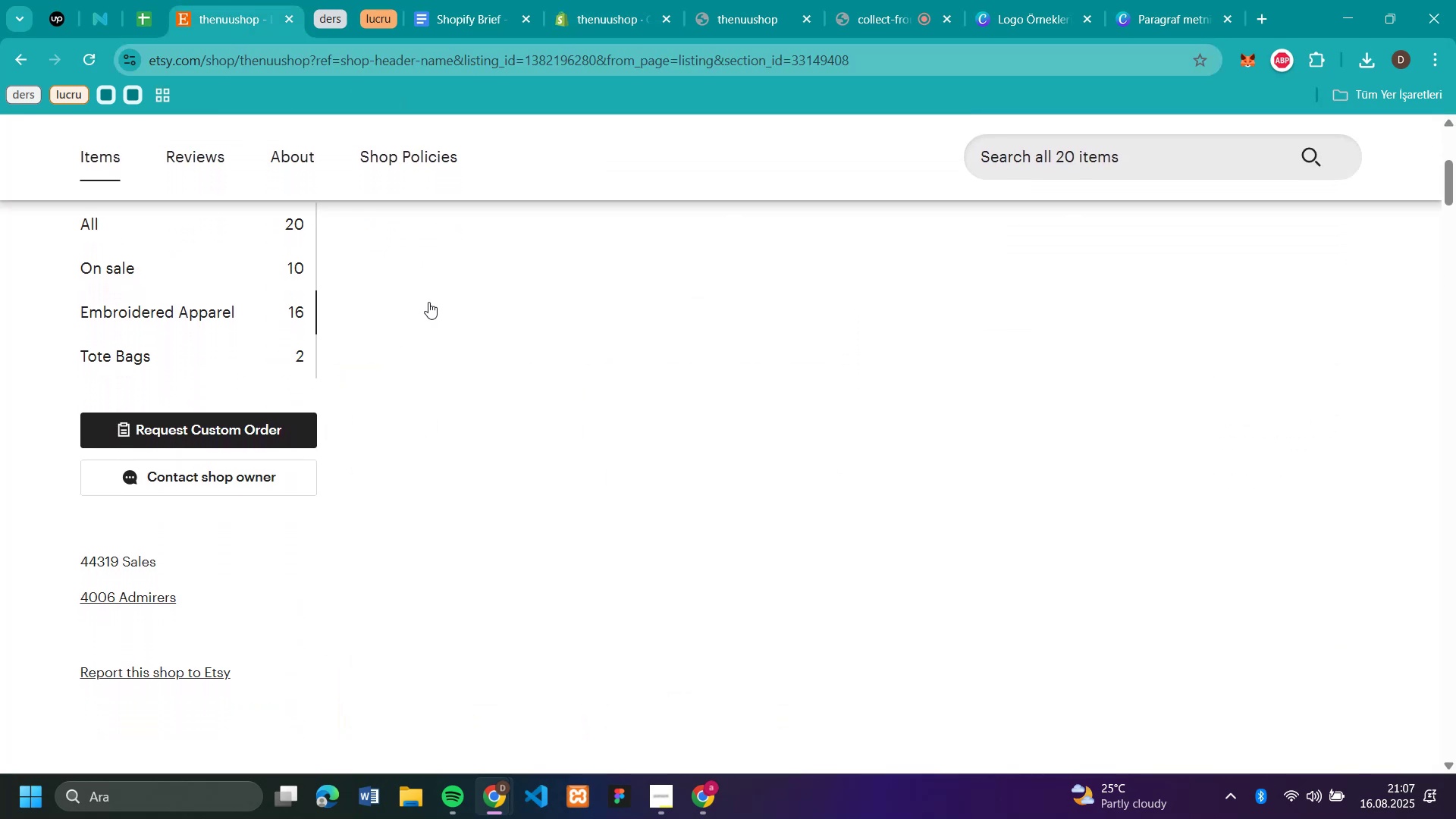 
scroll: coordinate [428, 302], scroll_direction: up, amount: 1.0
 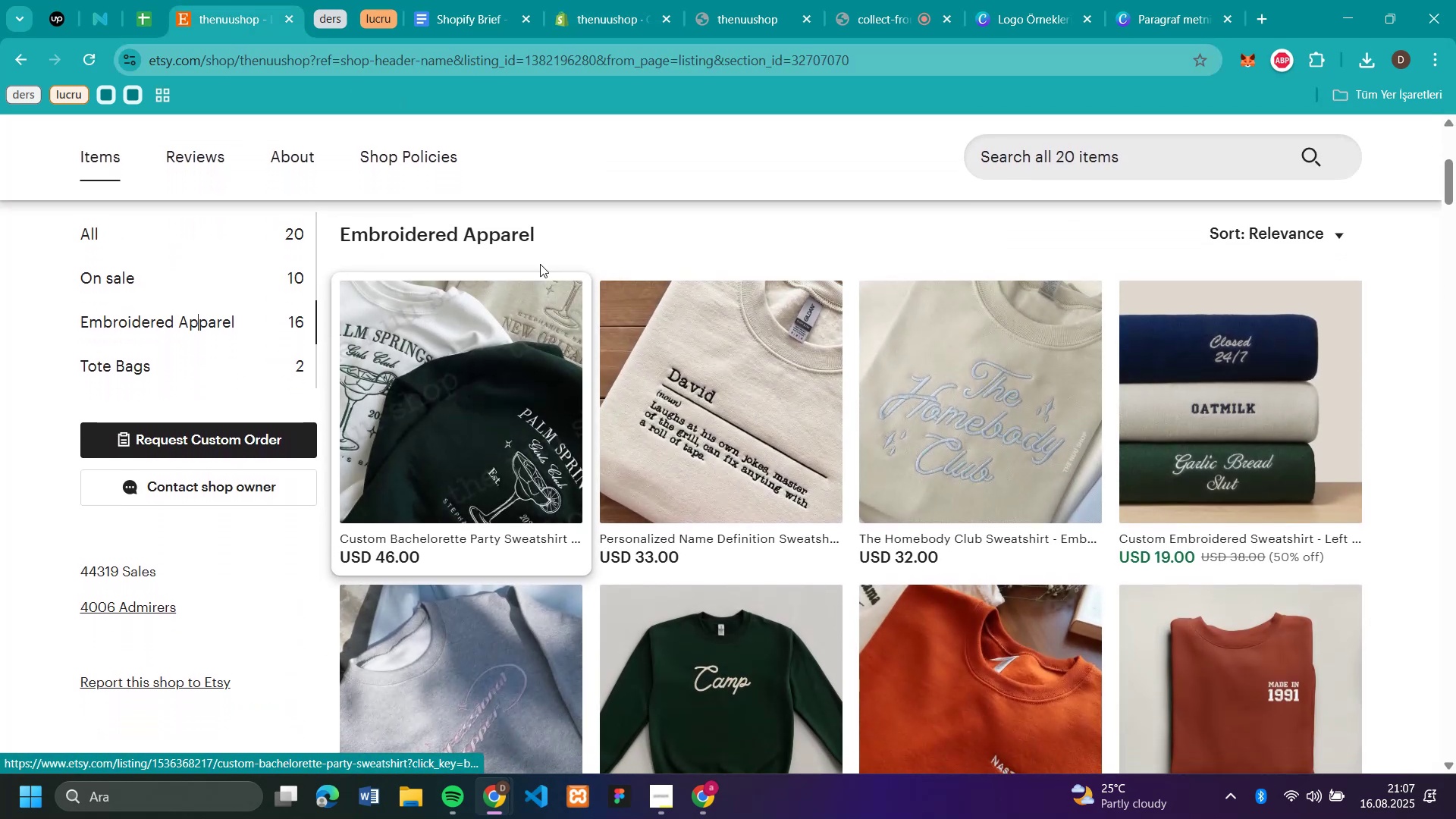 
left_click_drag(start_coordinate=[566, 238], to_coordinate=[343, 241])
 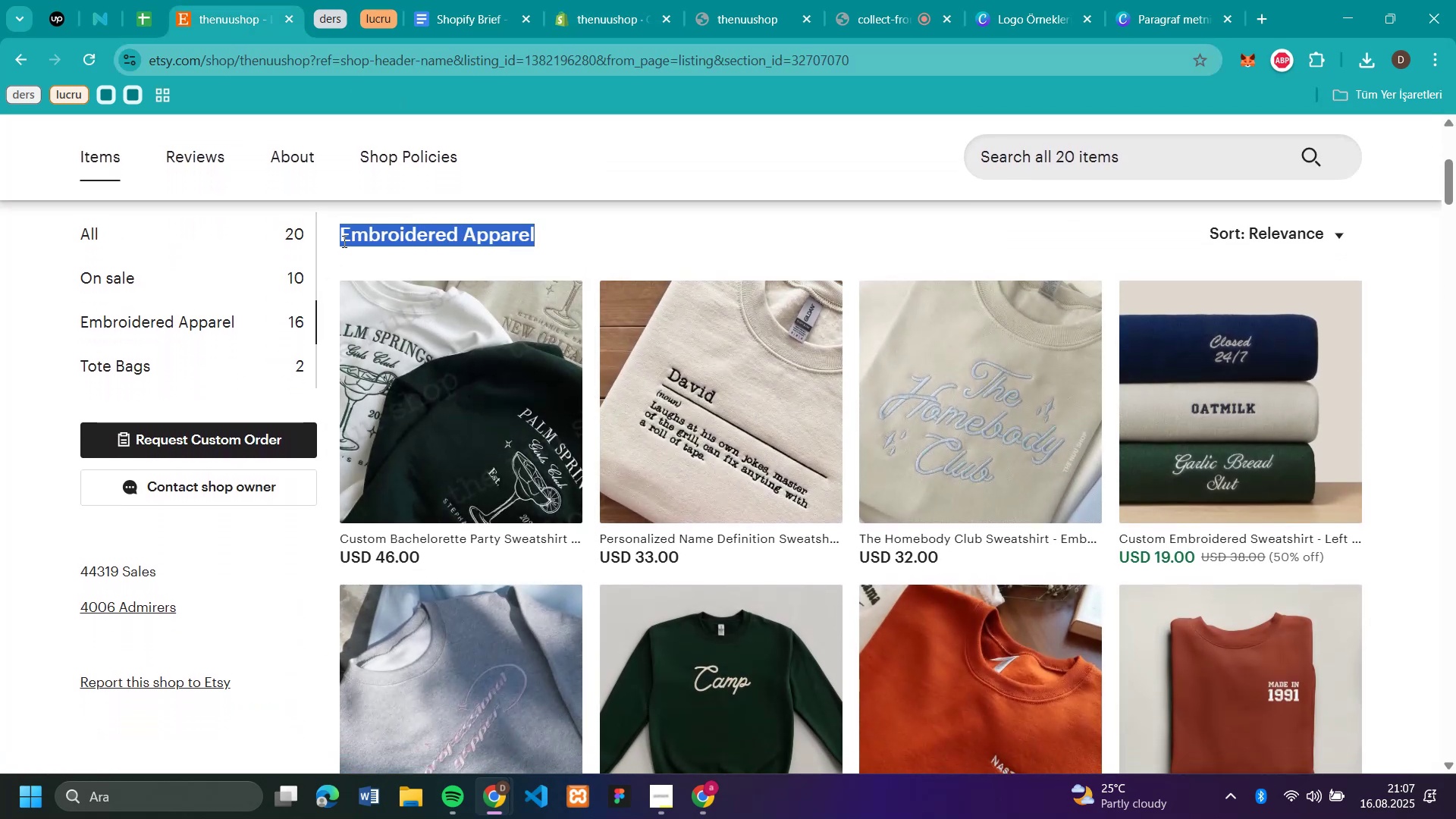 
key(Control+C)
 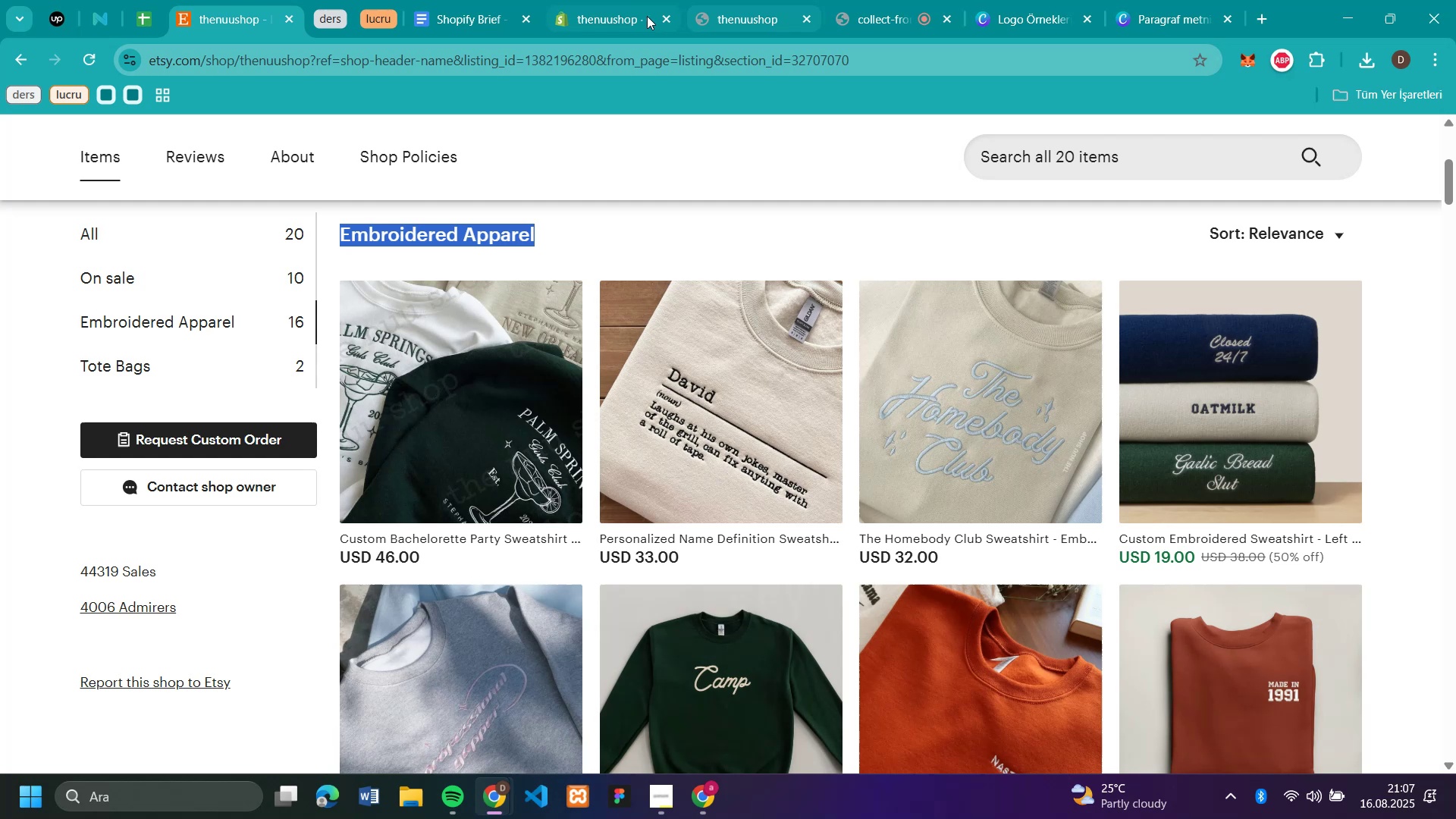 
left_click([606, 16])
 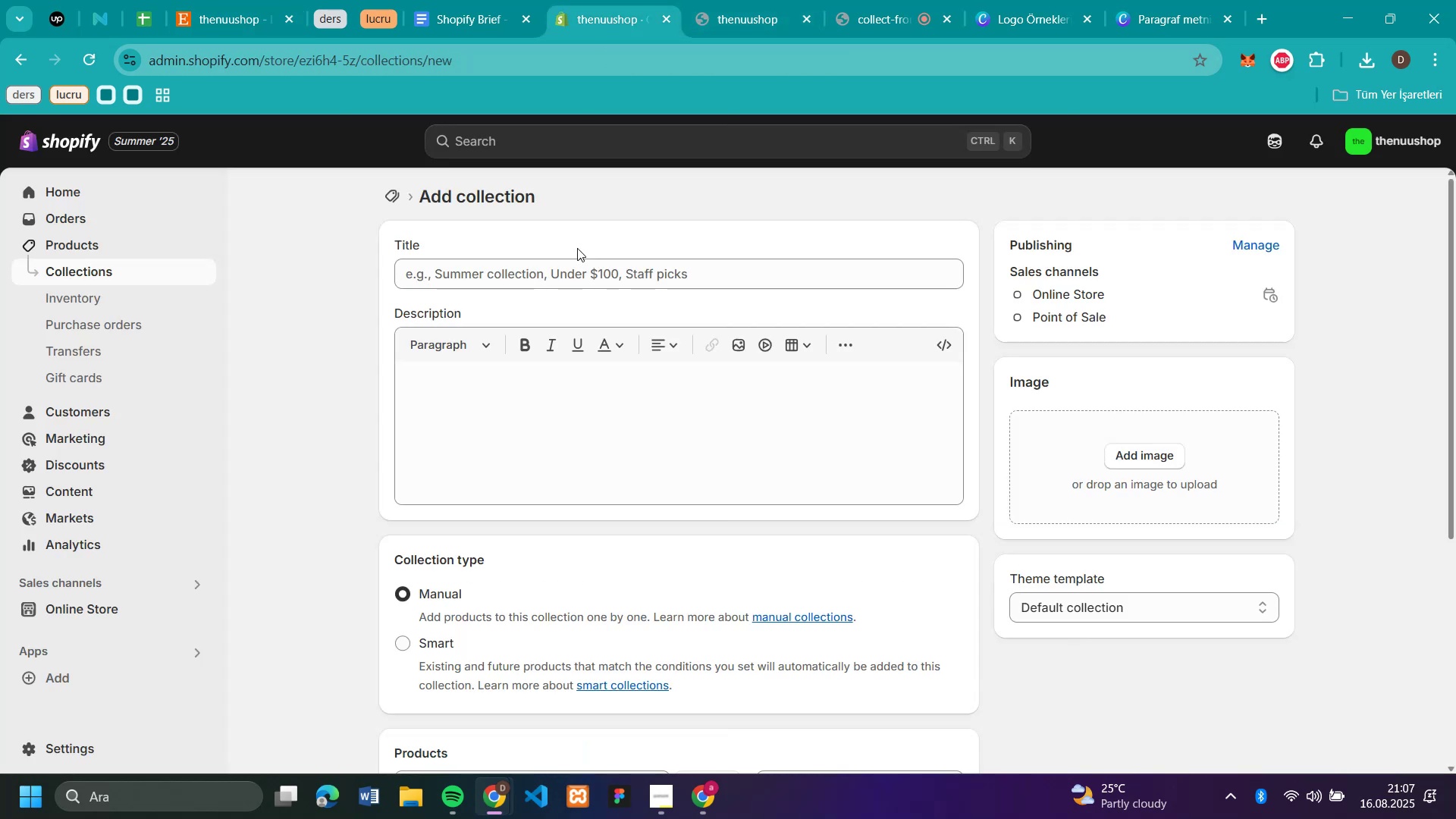 
left_click([579, 279])
 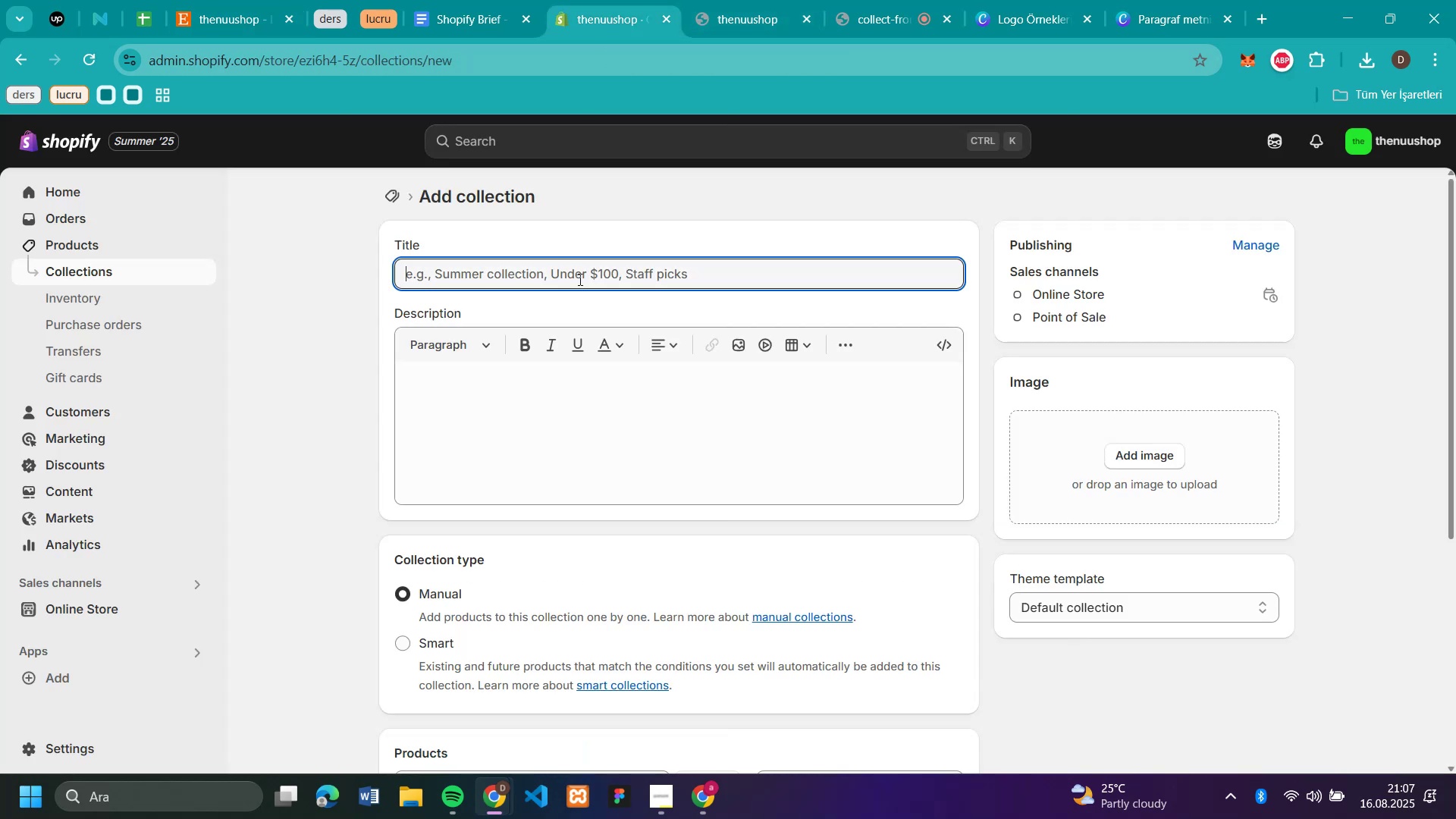 
key(Control+V)
 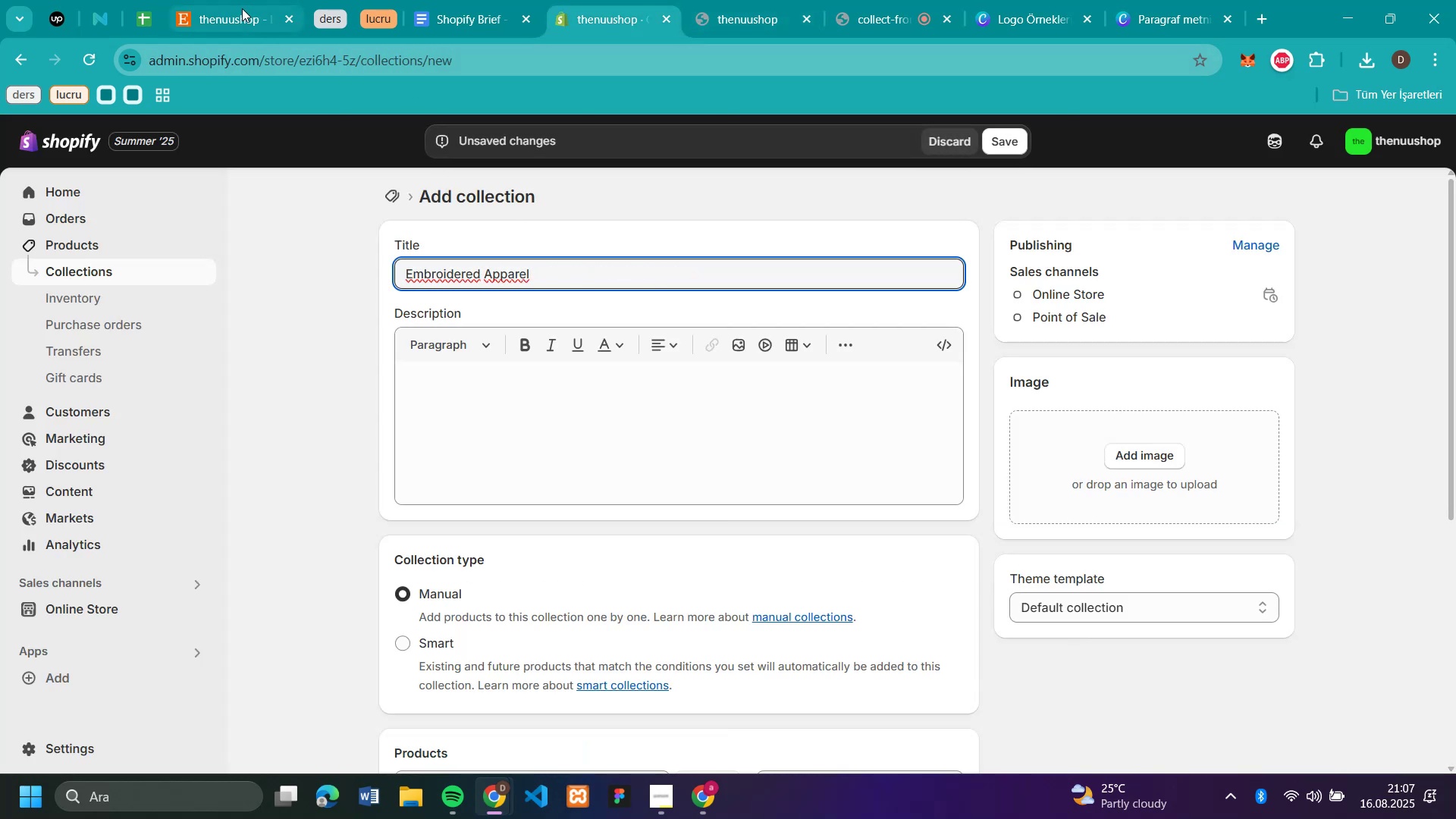 
left_click([237, 12])
 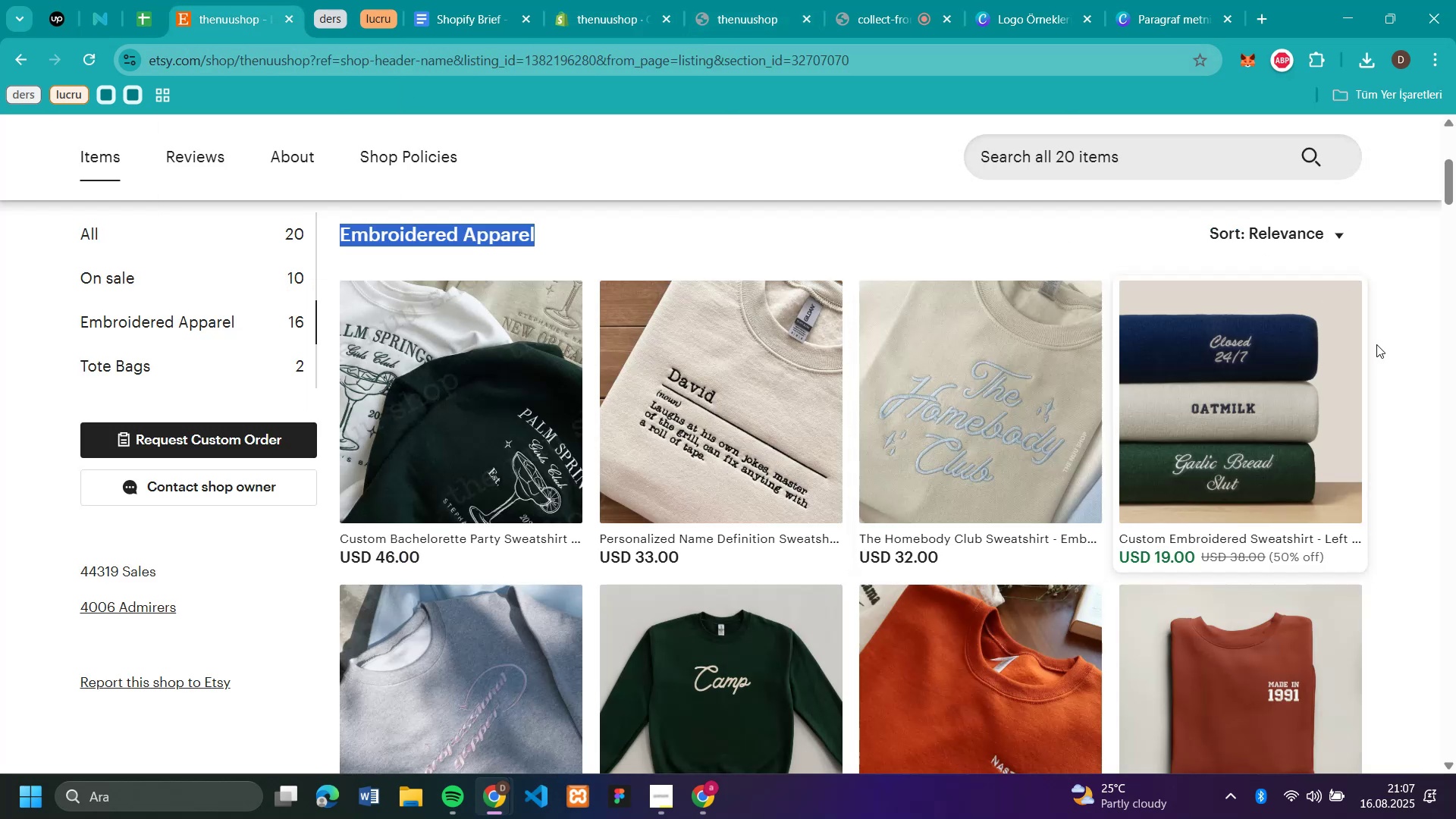 
scroll: coordinate [1376, 344], scroll_direction: down, amount: 5.0
 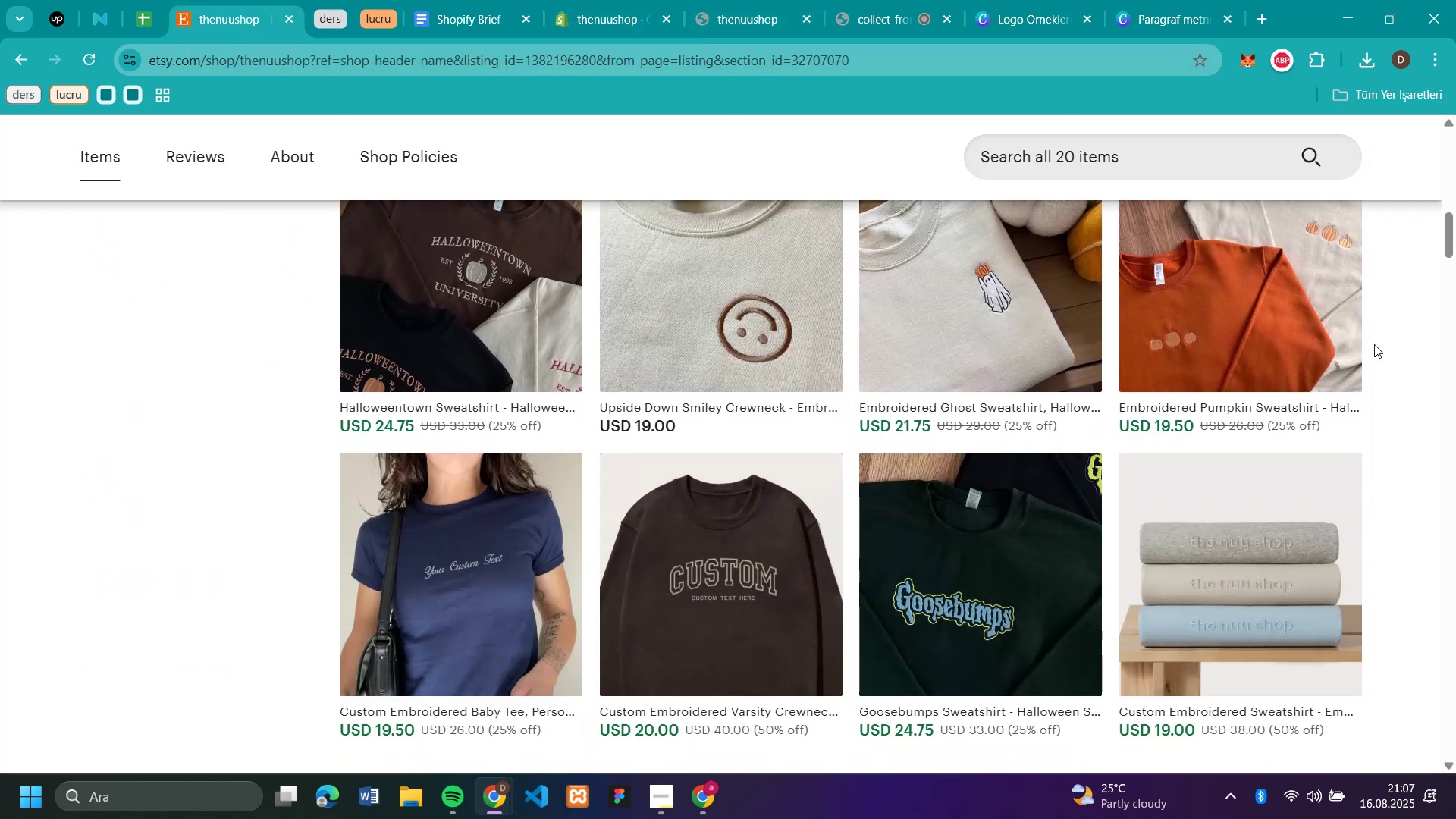 
scroll: coordinate [1374, 344], scroll_direction: up, amount: 2.0
 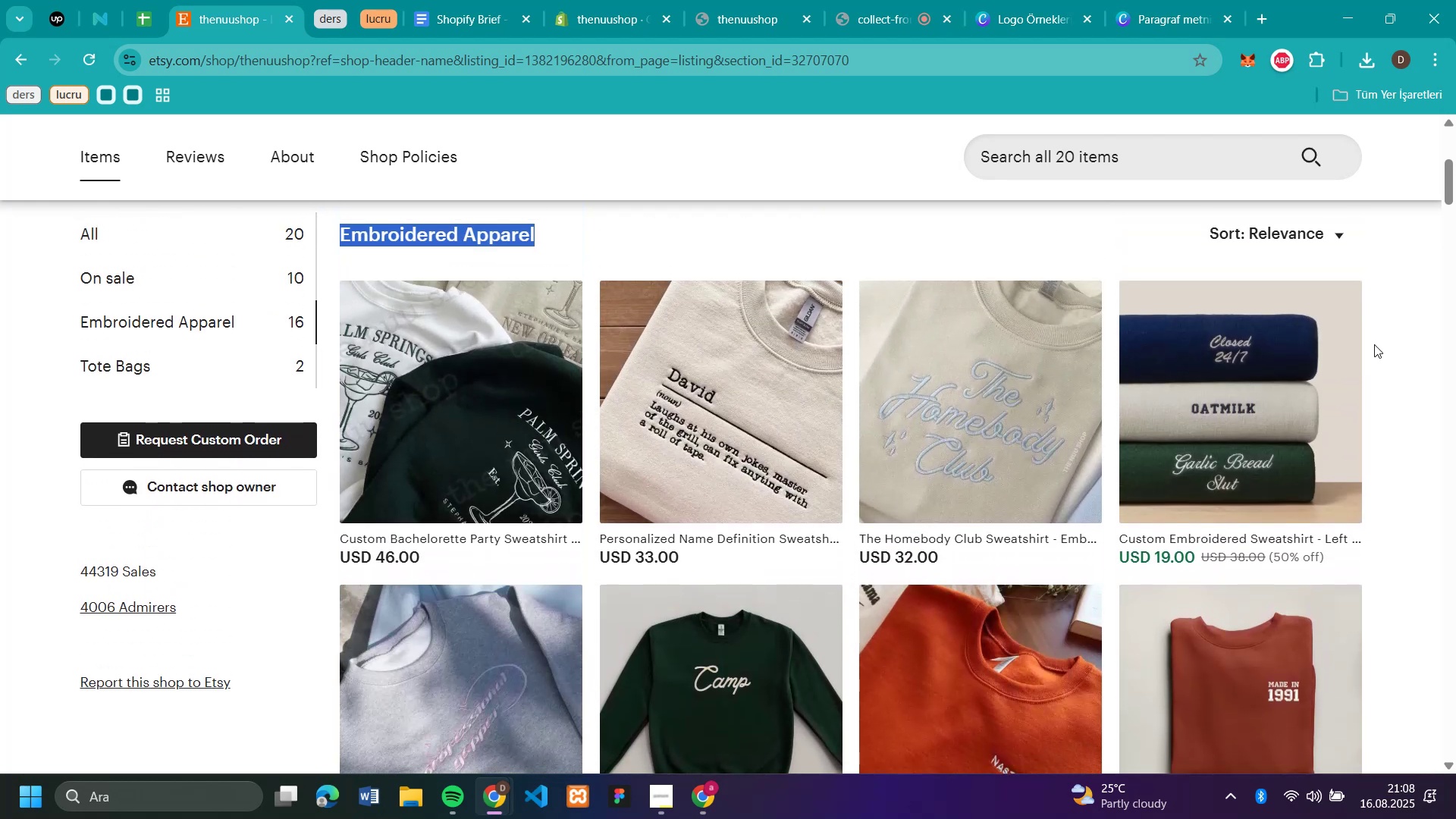 
scroll: coordinate [937, 396], scroll_direction: down, amount: 10.0
 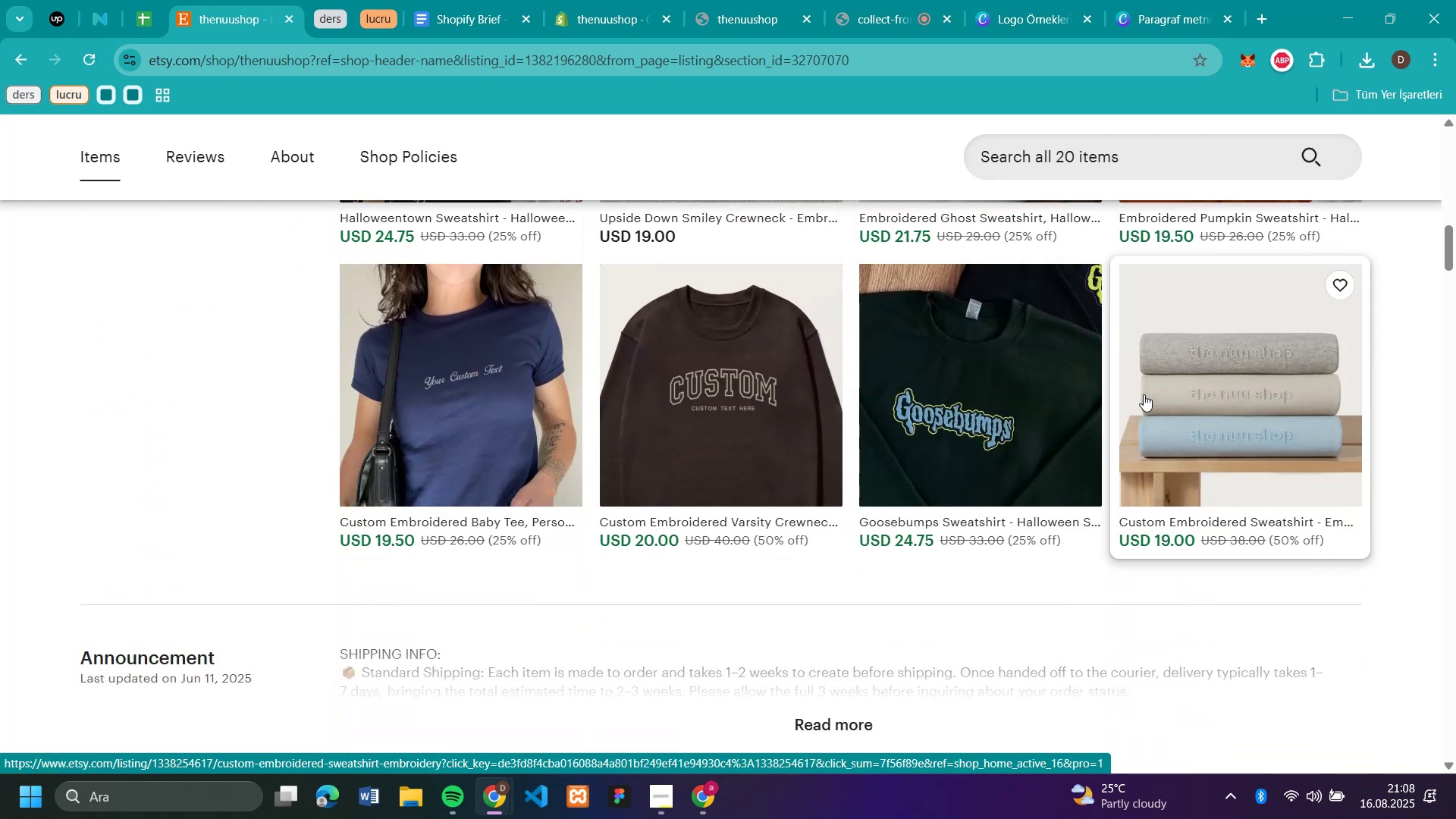 
left_click([1163, 394])
 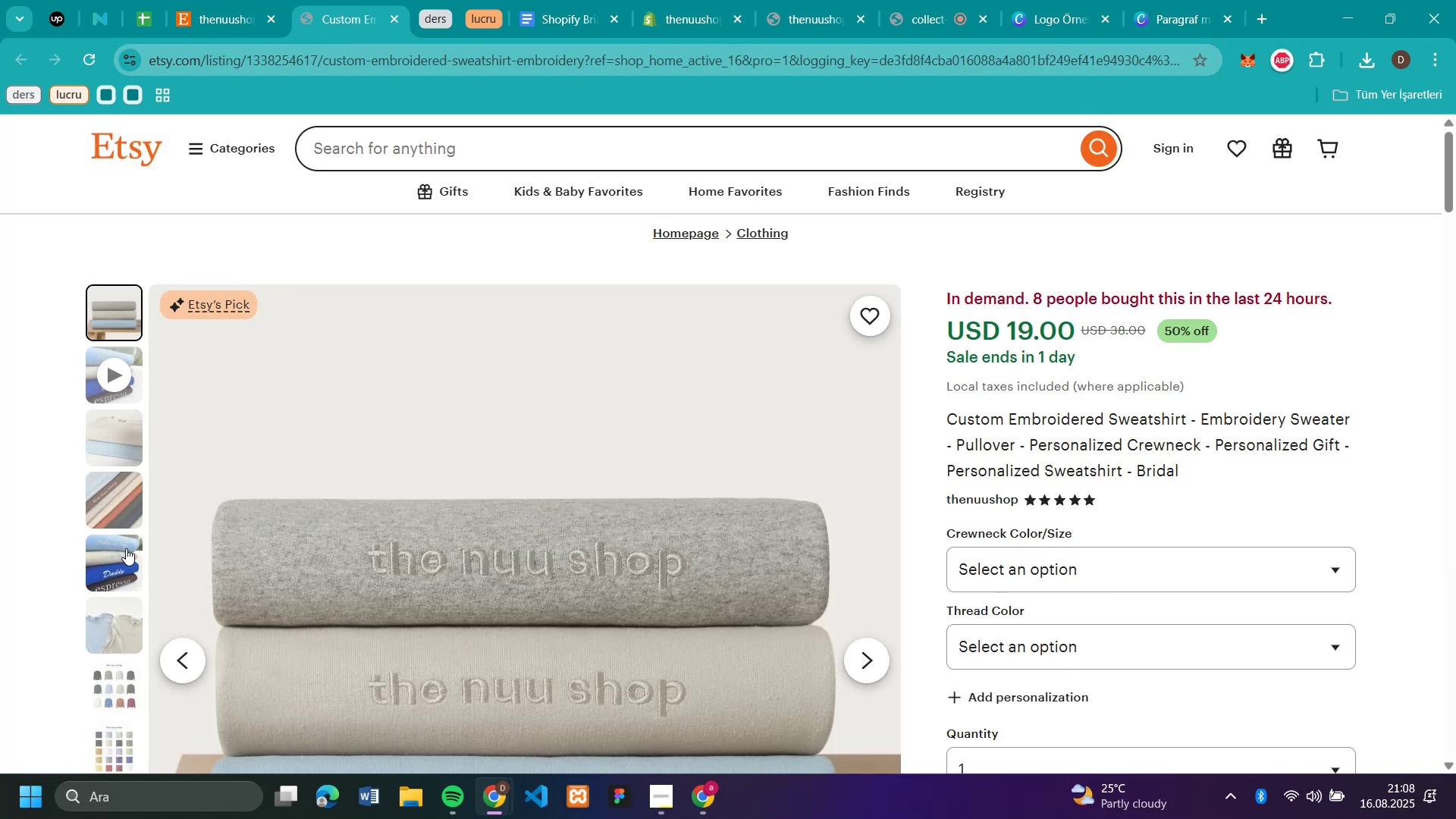 
wait(5.38)
 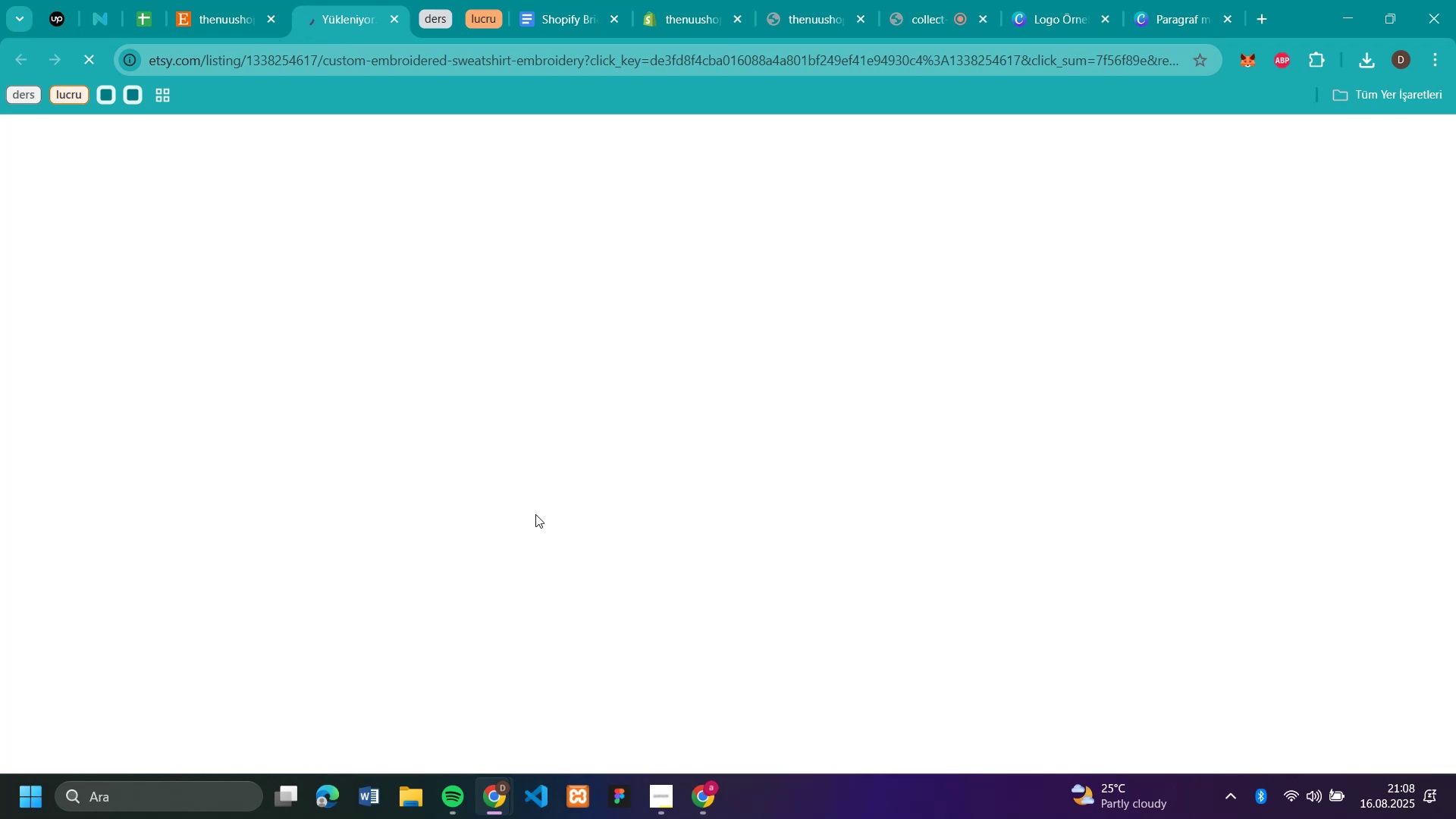 
scroll: coordinate [103, 548], scroll_direction: down, amount: 2.0
 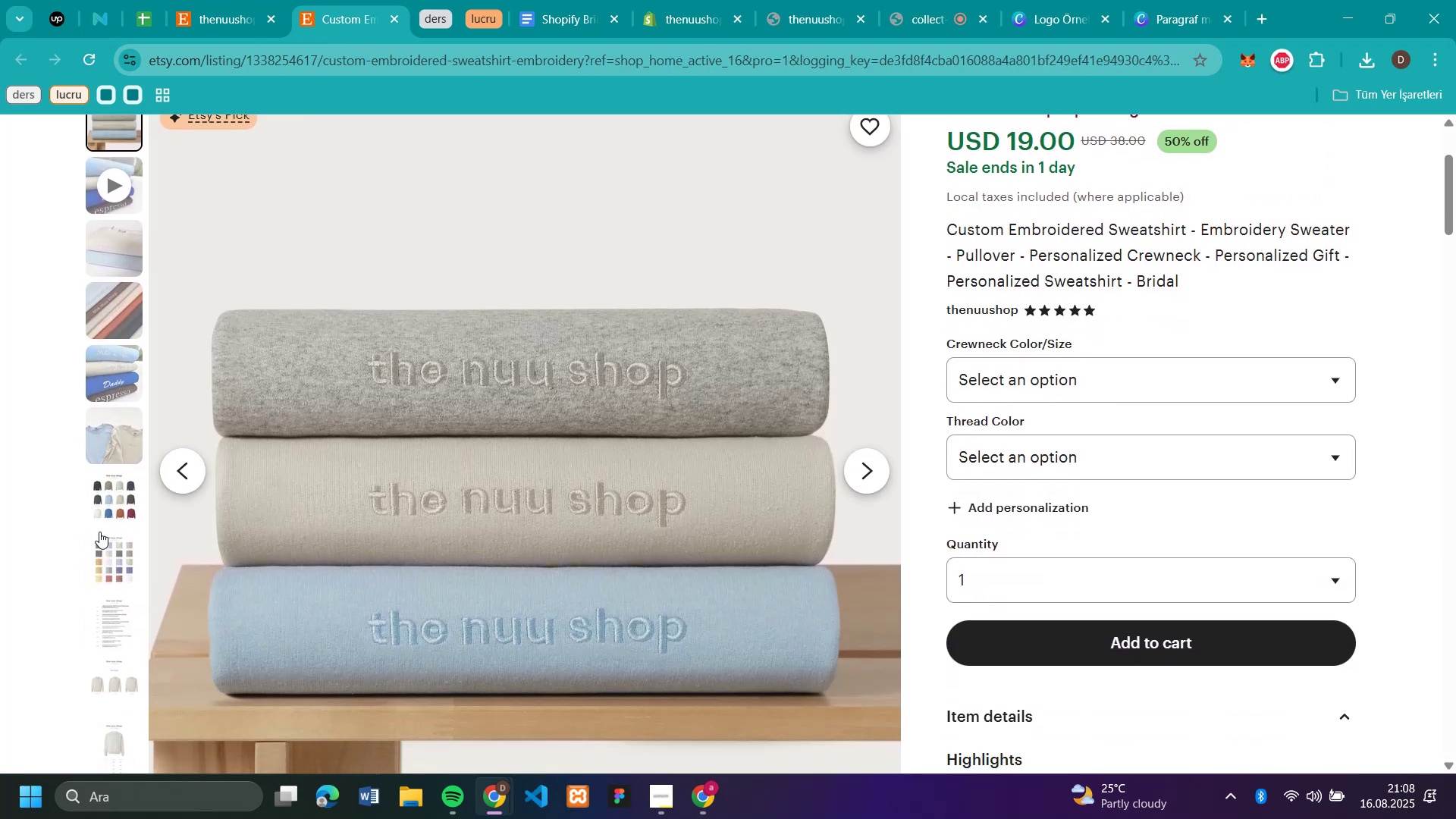 
scroll: coordinate [71, 325], scroll_direction: up, amount: 3.0
 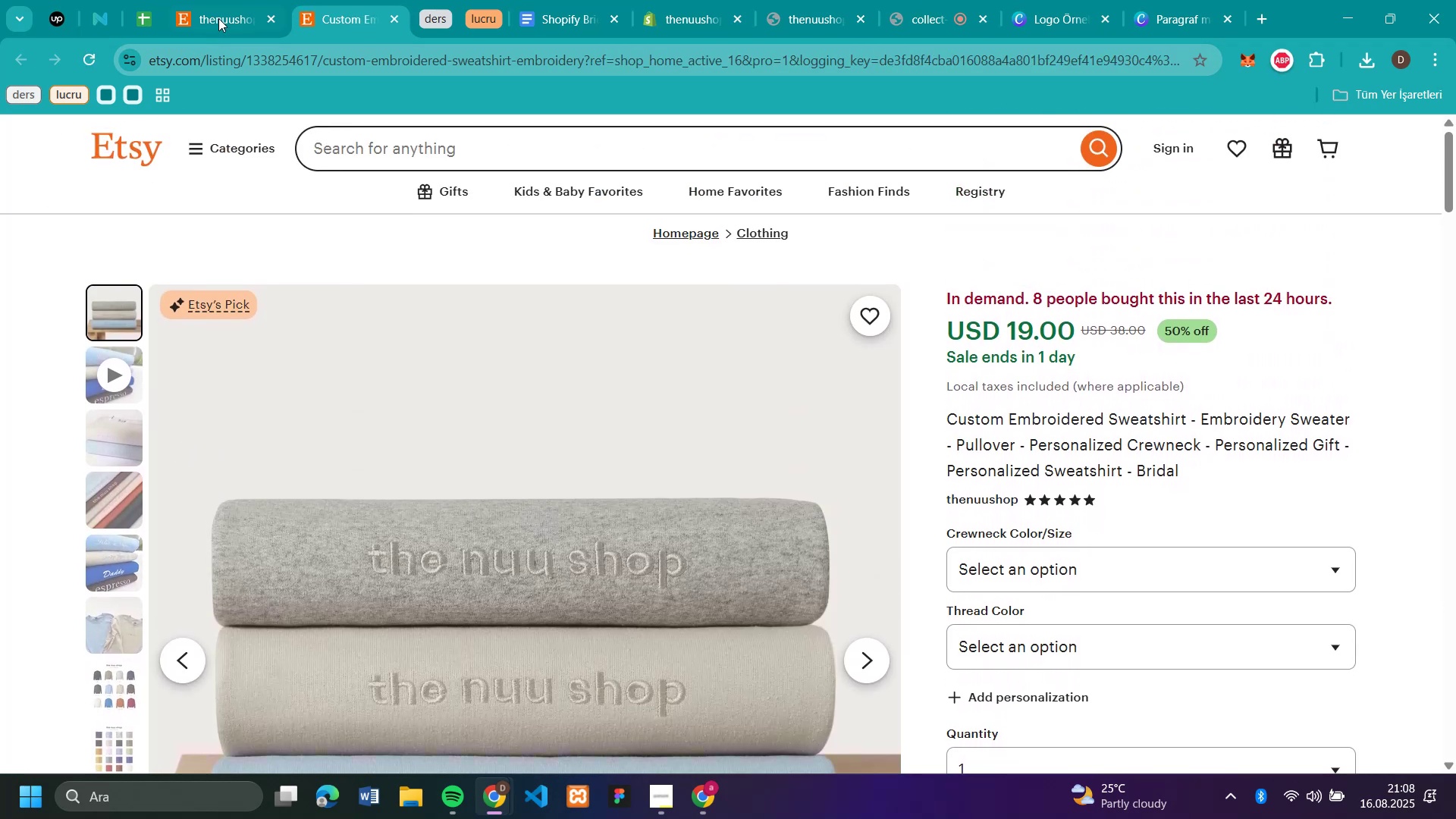 
left_click([227, 11])
 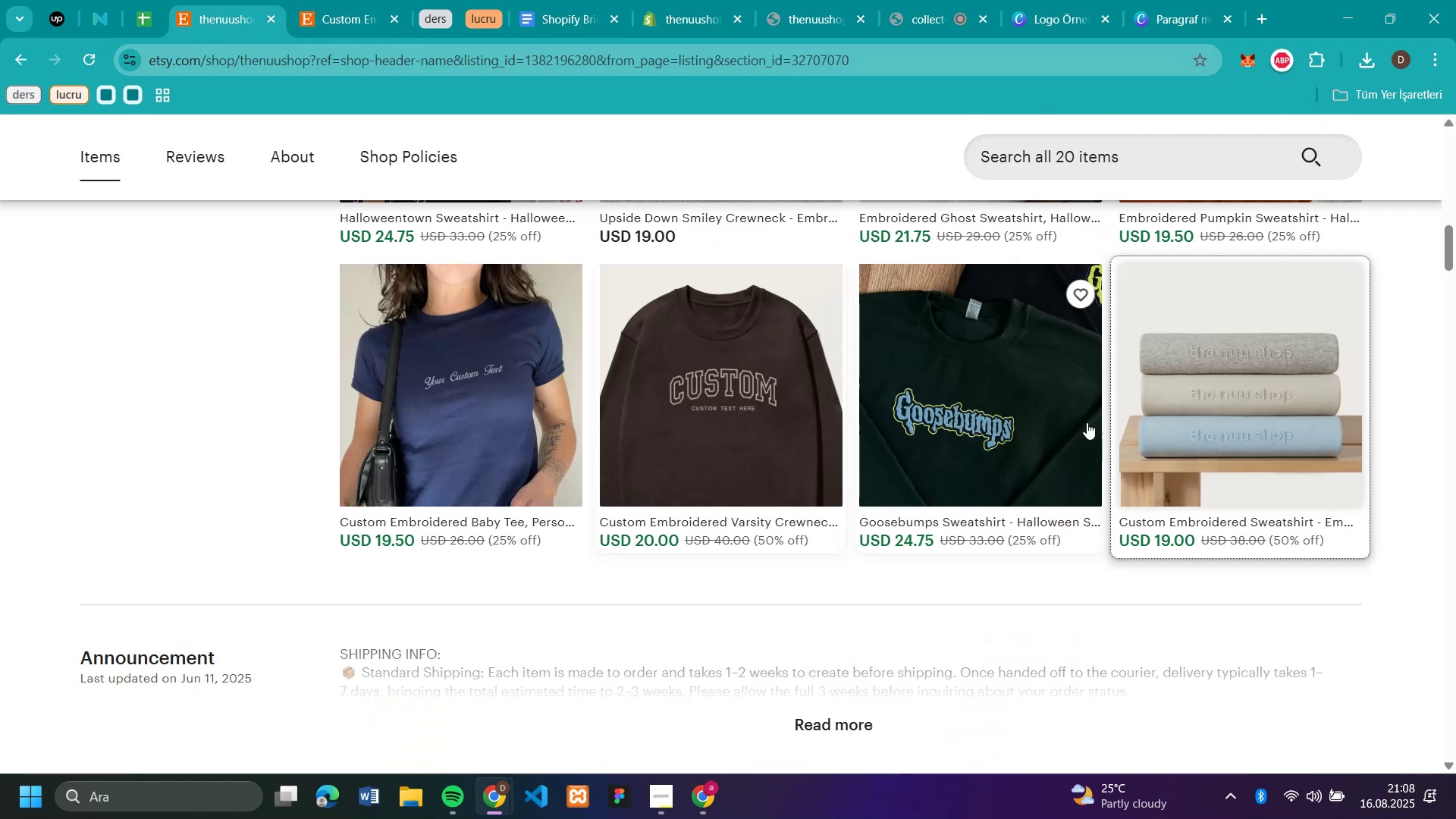 
scroll: coordinate [1169, 441], scroll_direction: up, amount: 5.0
 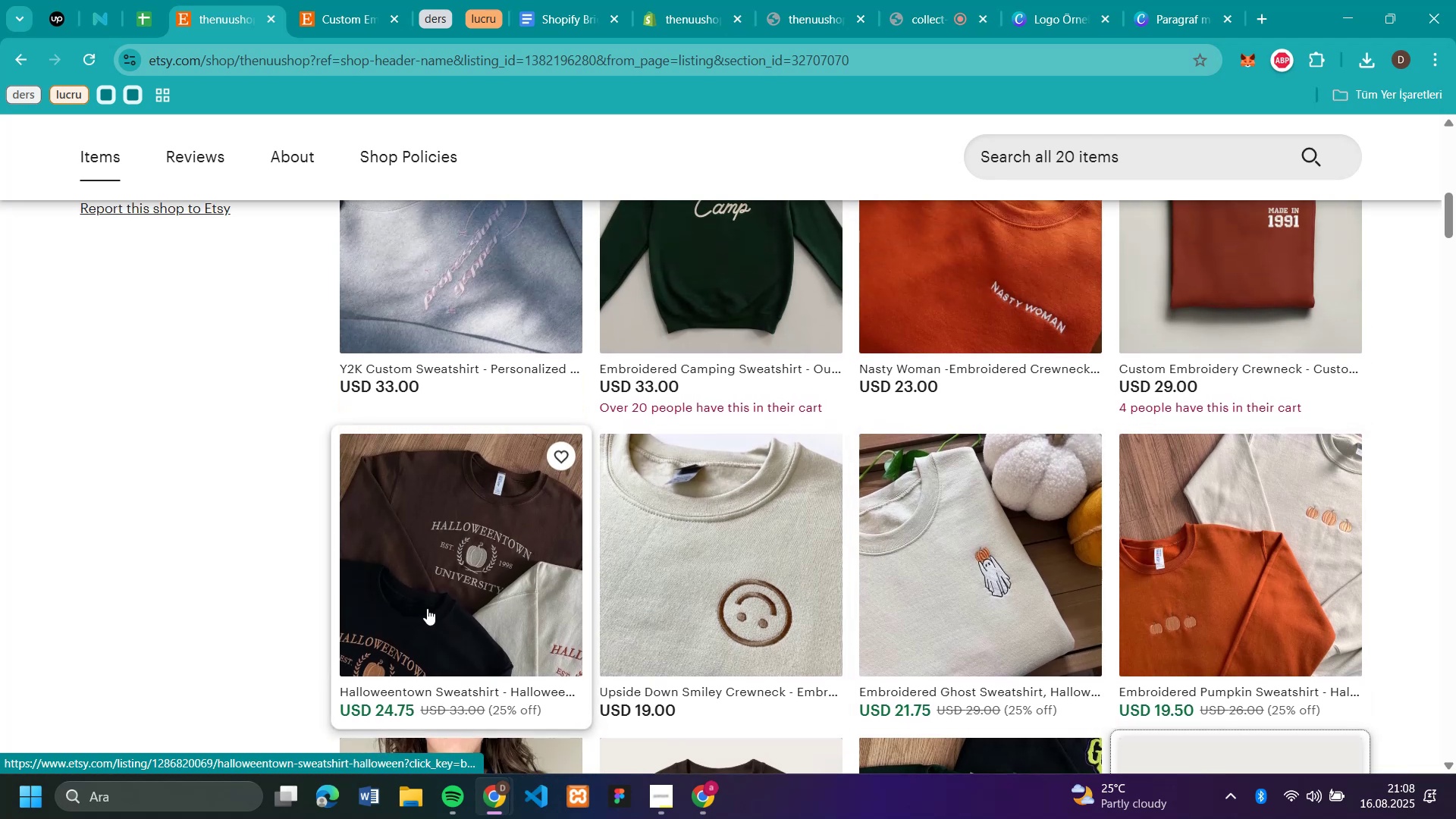 
left_click([427, 608])
 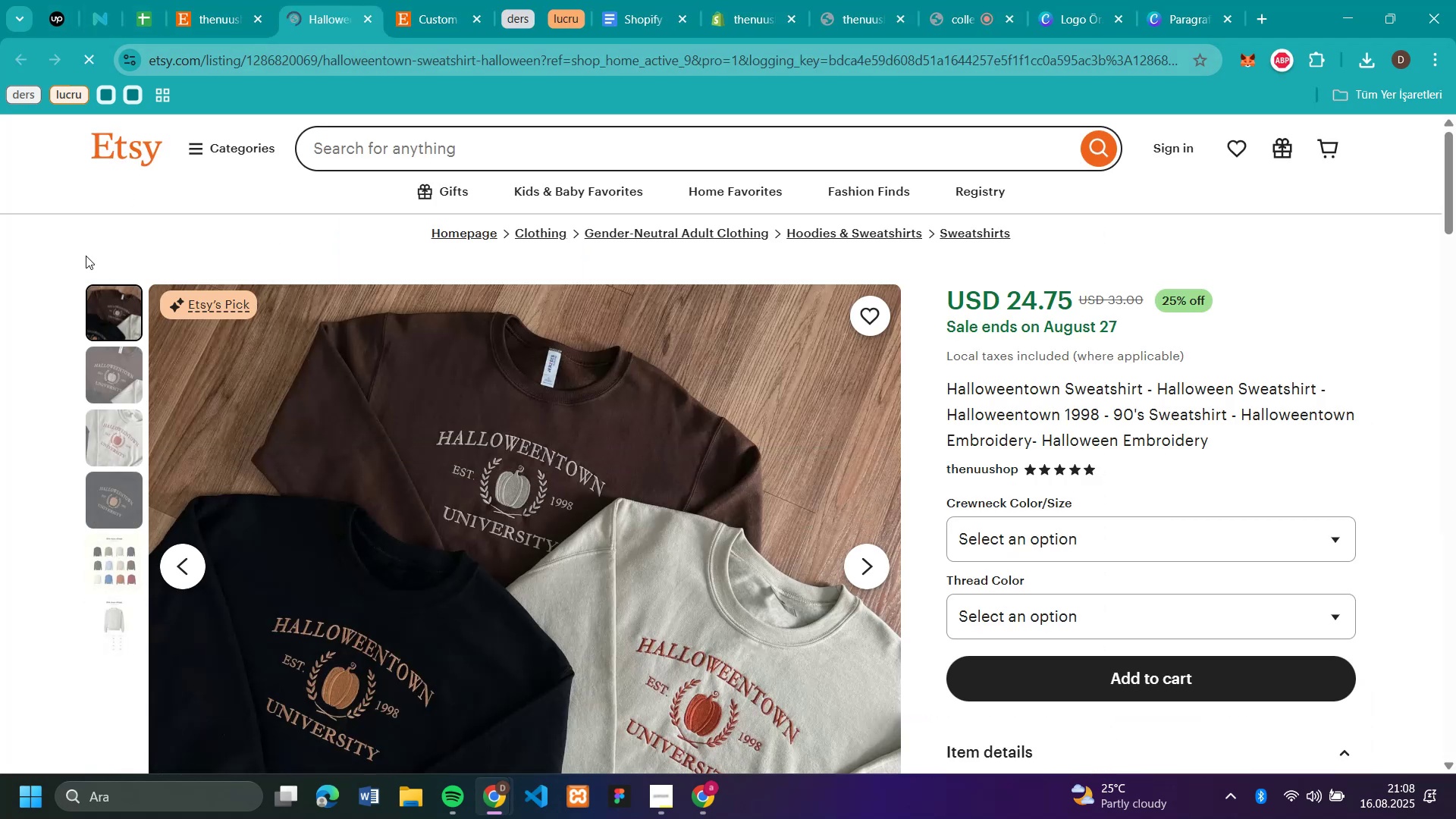 
wait(5.06)
 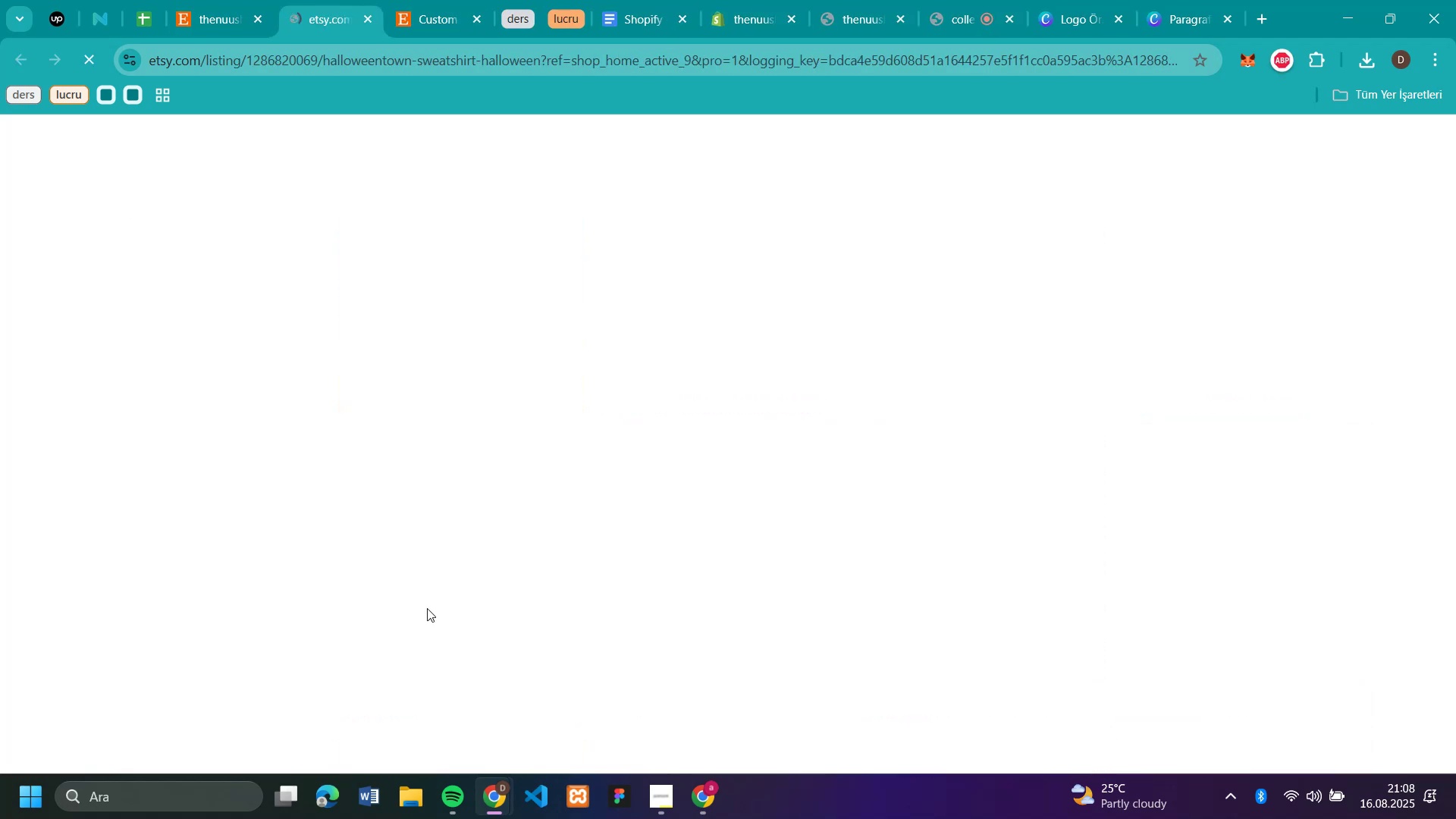 
left_click([61, 7])
 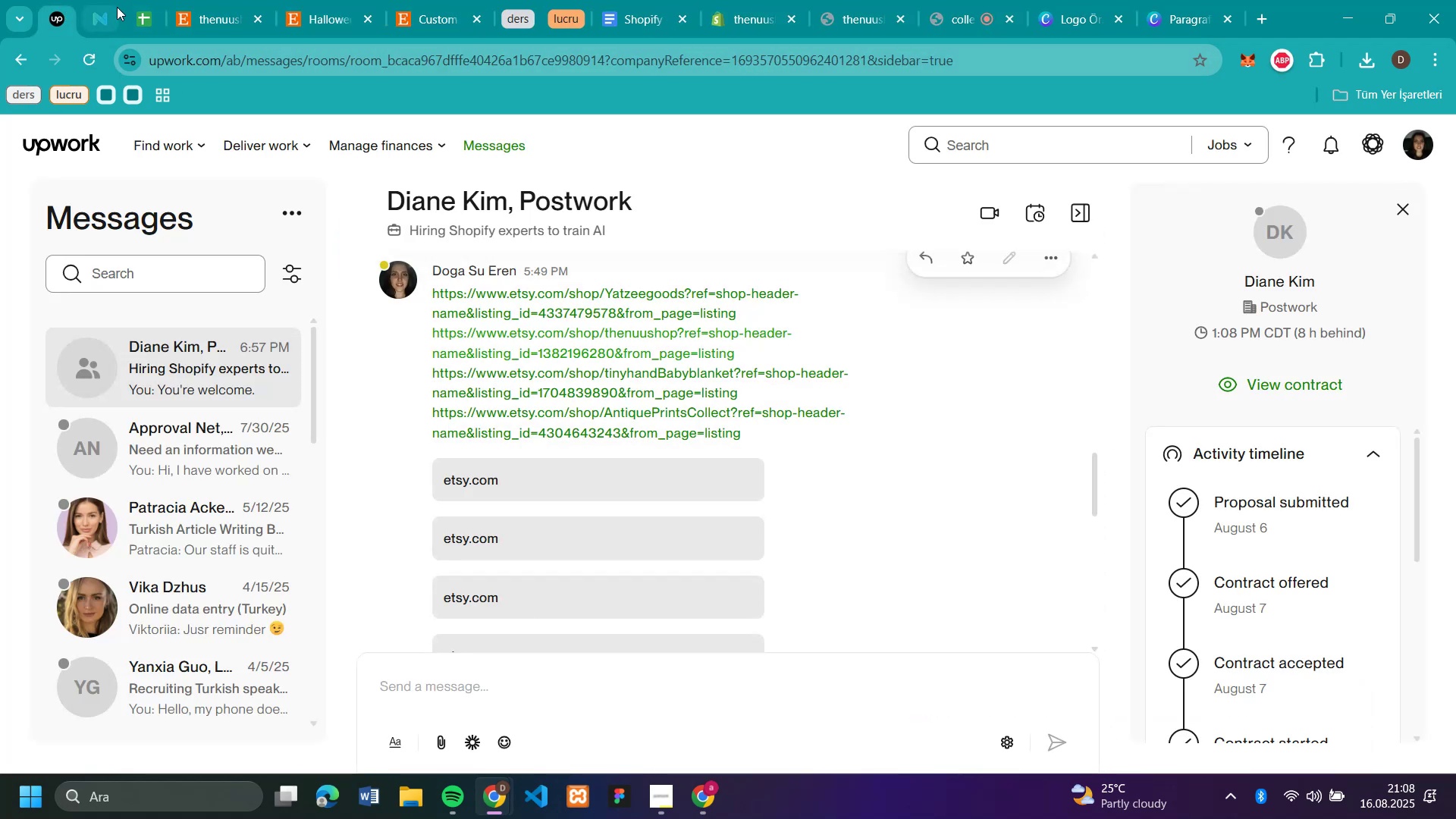 
left_click([105, 18])
 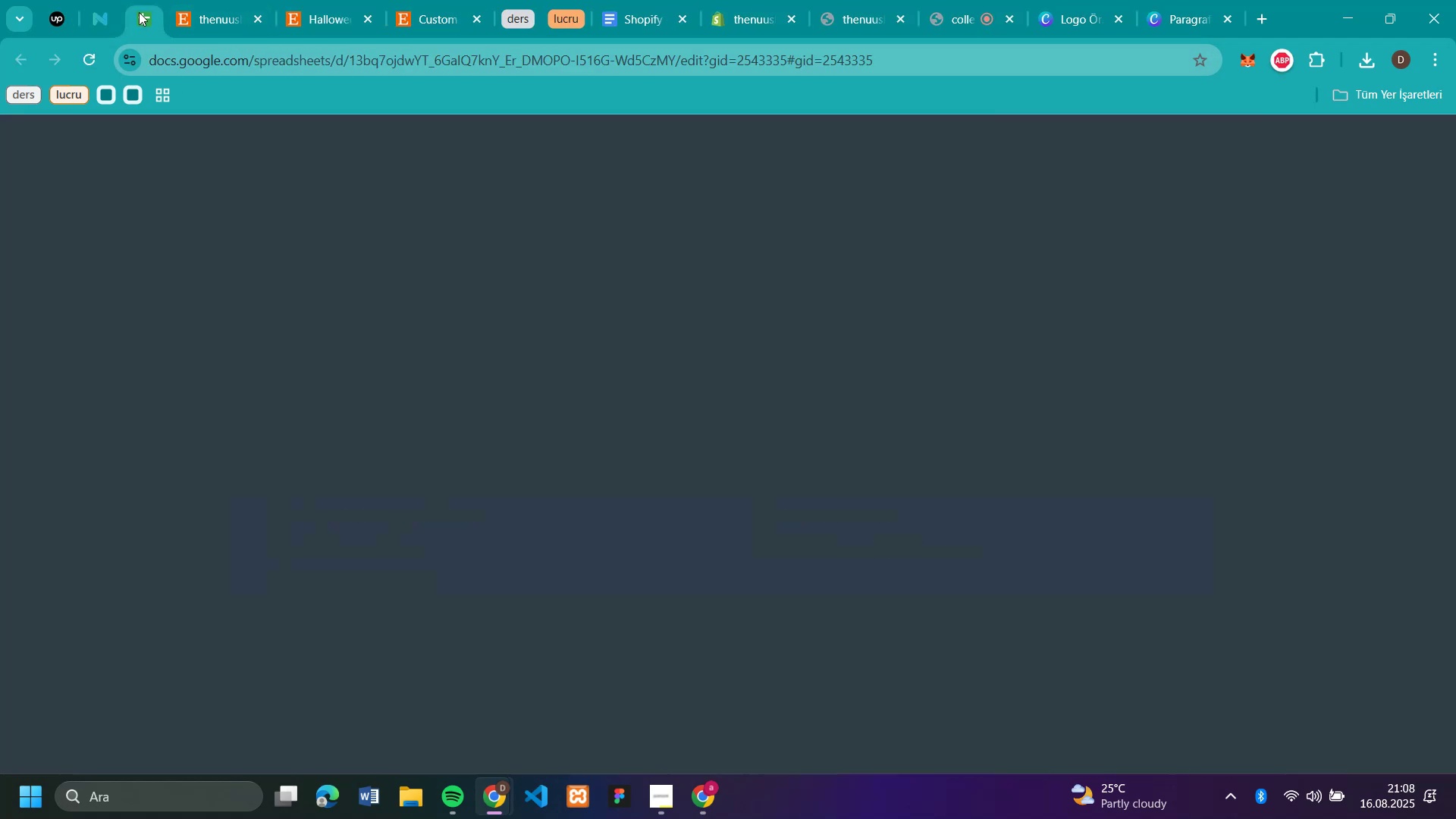 
left_click([209, 18])
 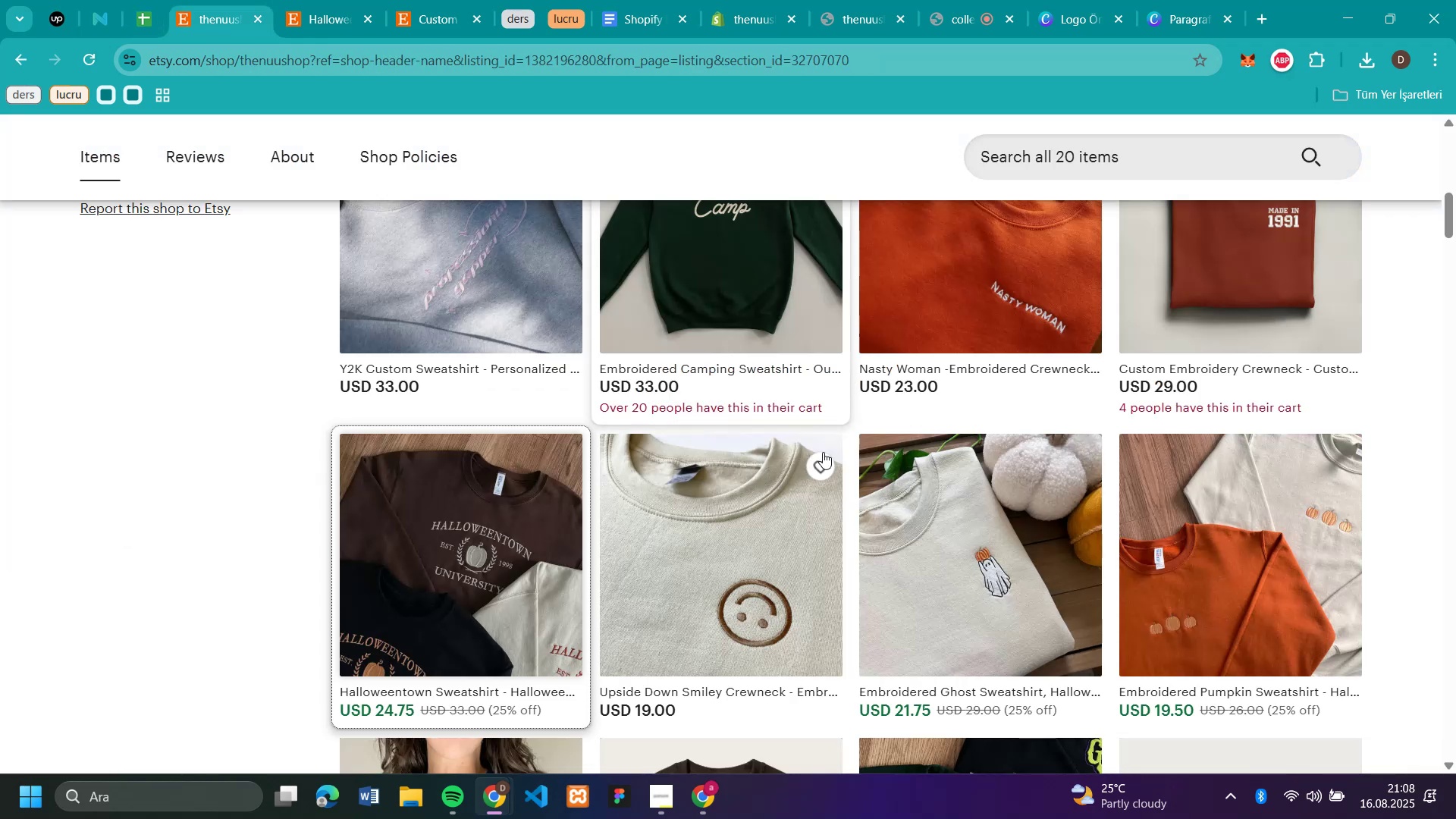 
scroll: coordinate [1010, 475], scroll_direction: up, amount: 5.0
 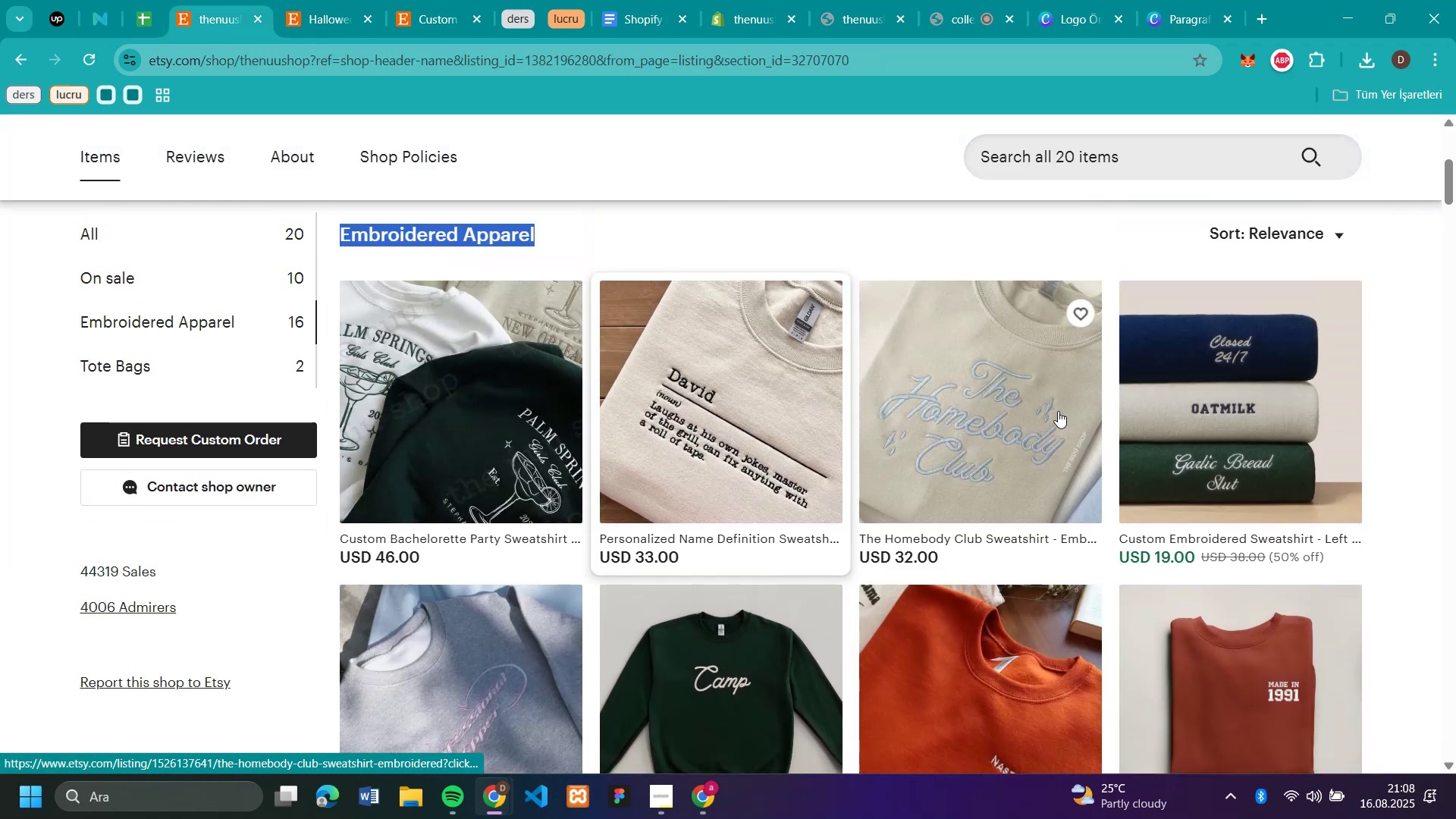 
scroll: coordinate [974, 519], scroll_direction: down, amount: 1.0
 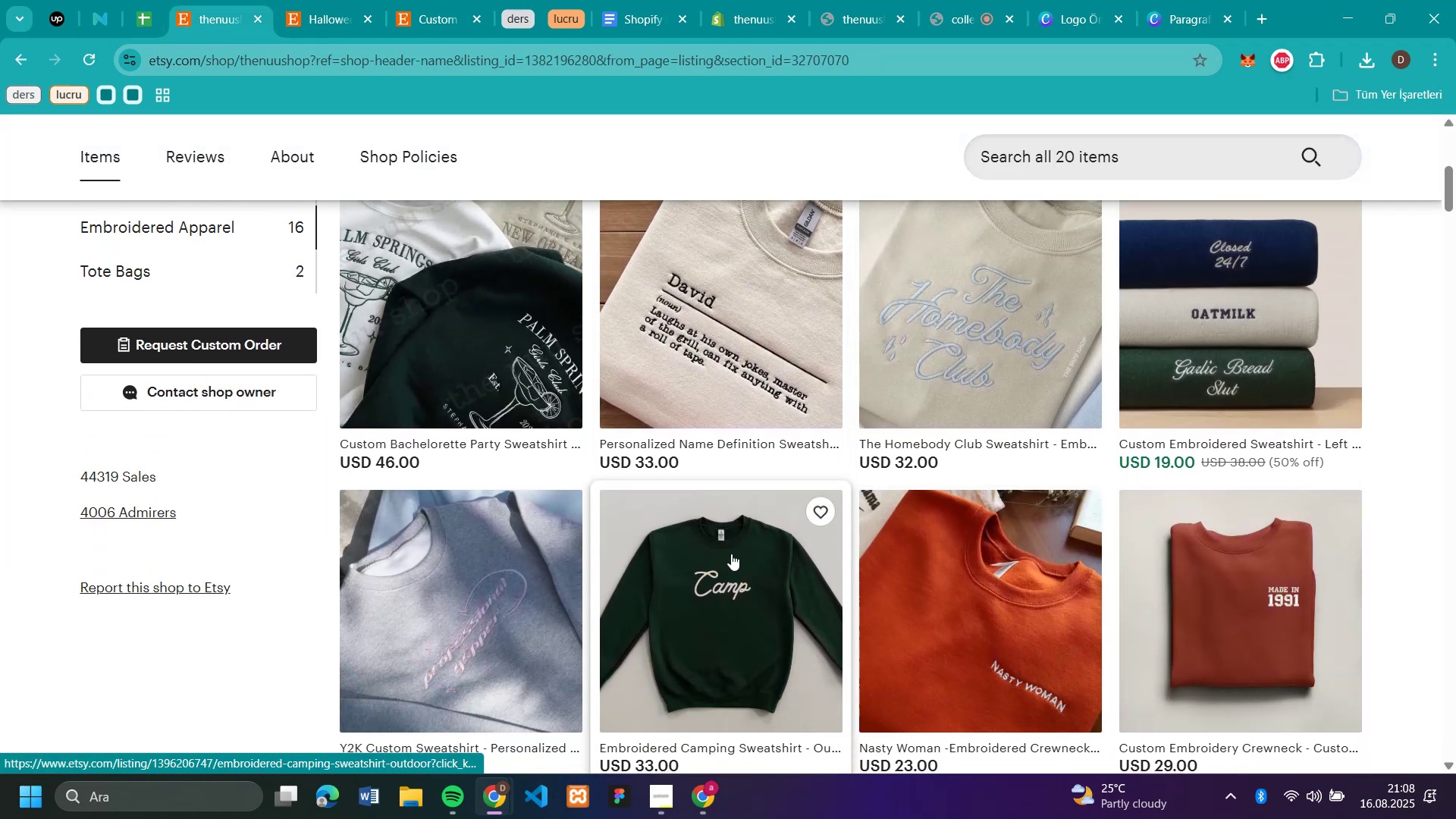 
left_click([731, 554])
 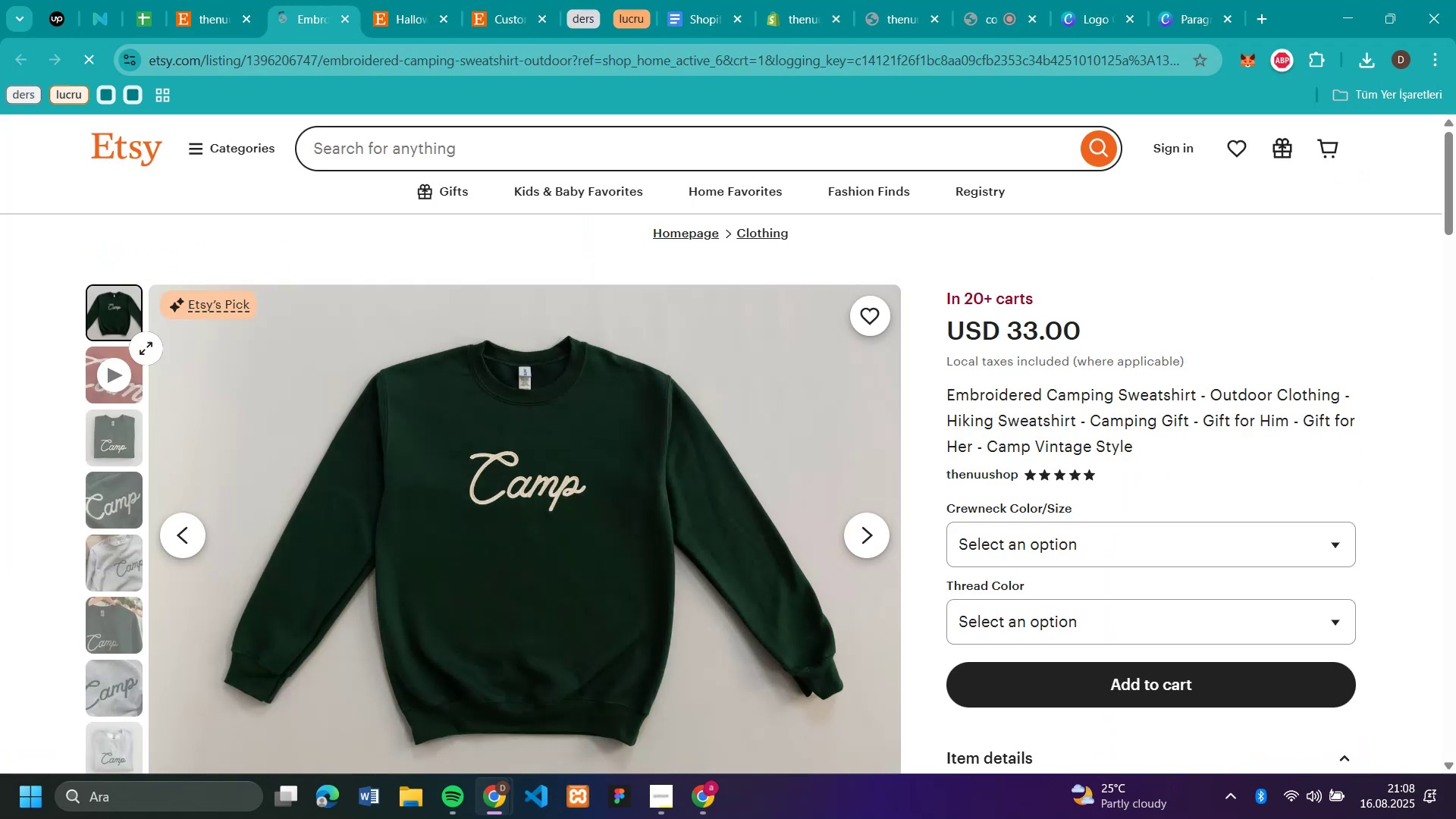 
left_click([108, 434])
 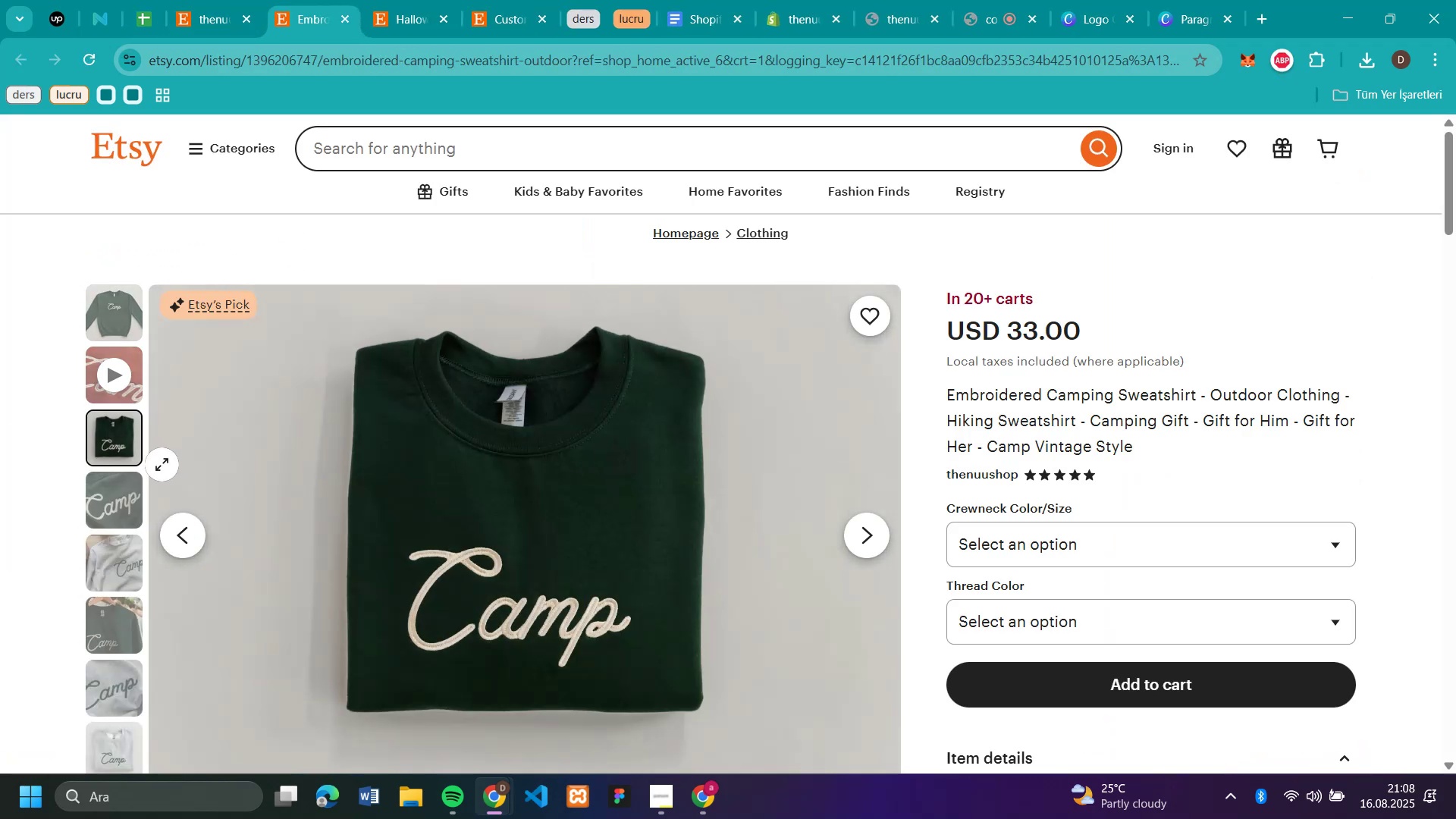 
left_click([119, 503])
 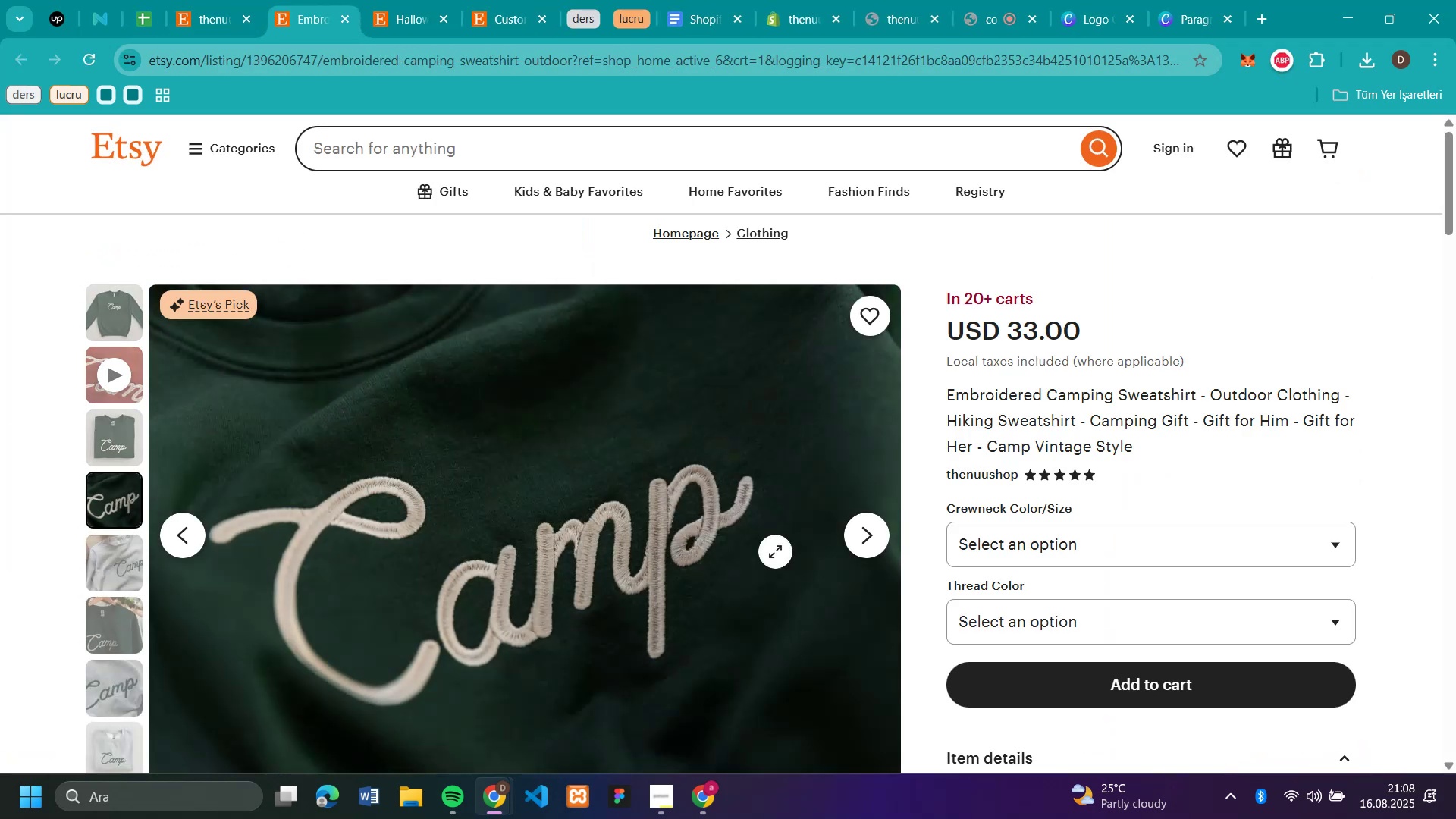 
scroll: coordinate [661, 493], scroll_direction: down, amount: 1.0
 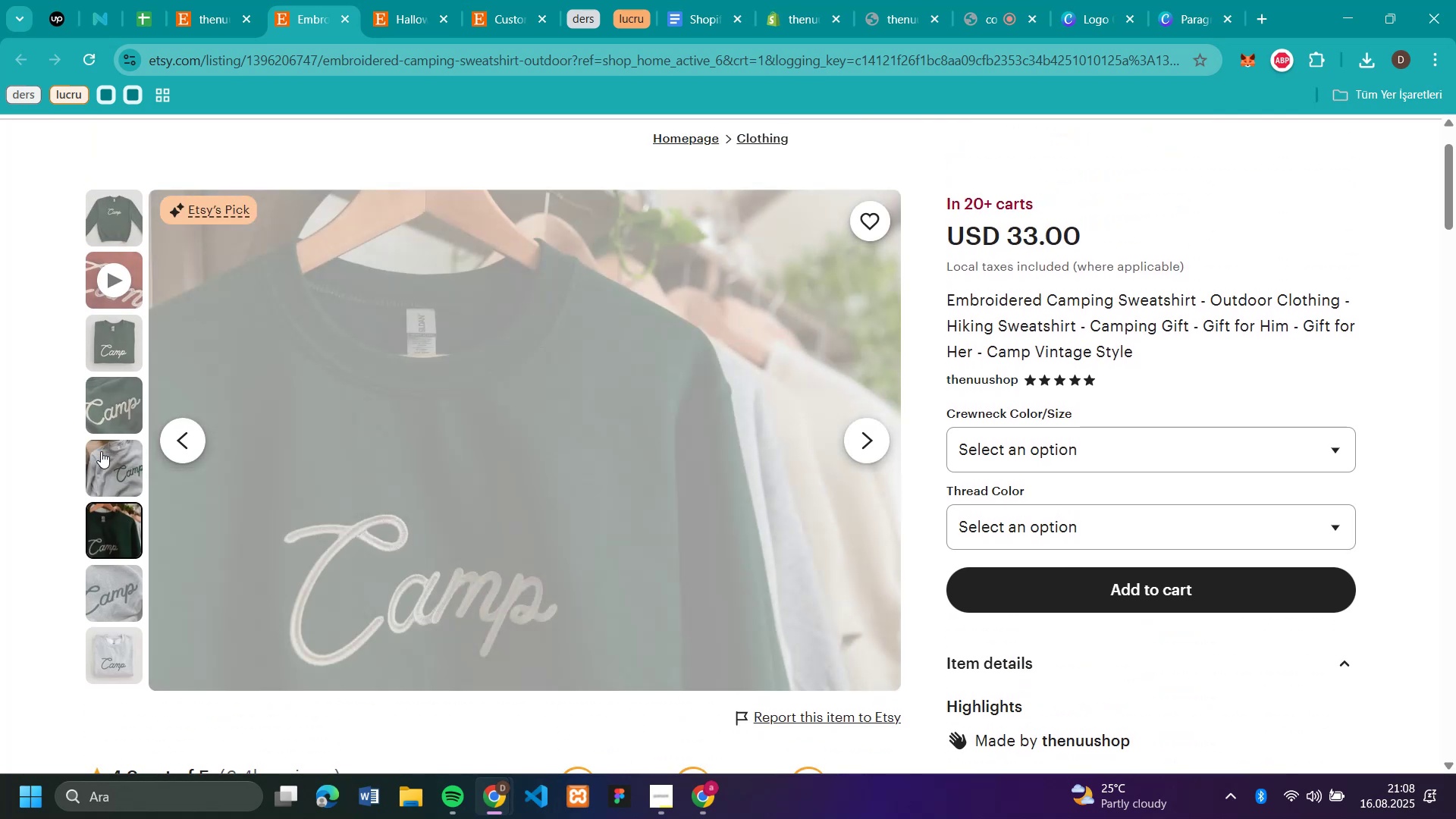 
scroll: coordinate [472, 480], scroll_direction: up, amount: 1.0
 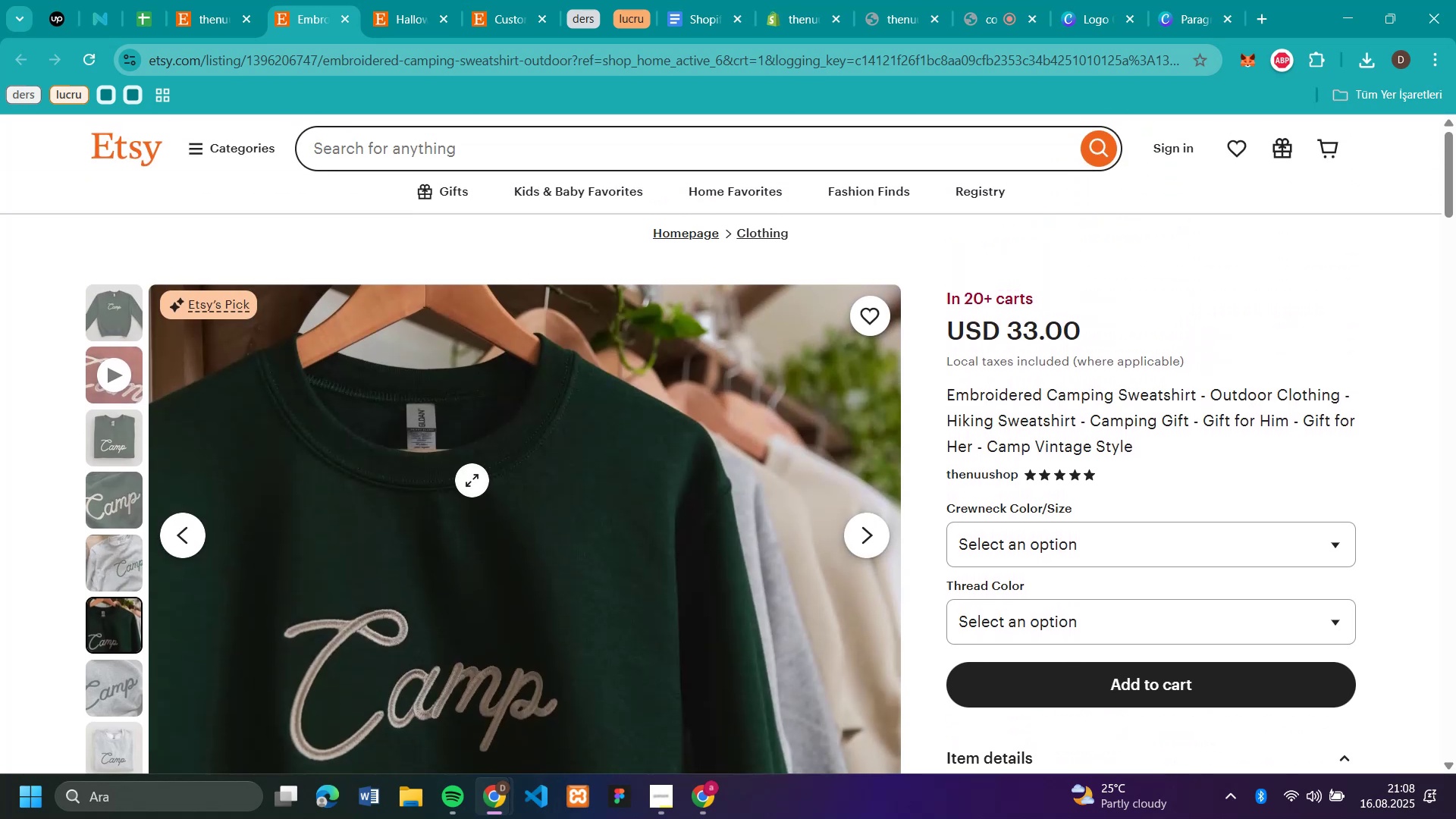 
right_click([472, 479])
 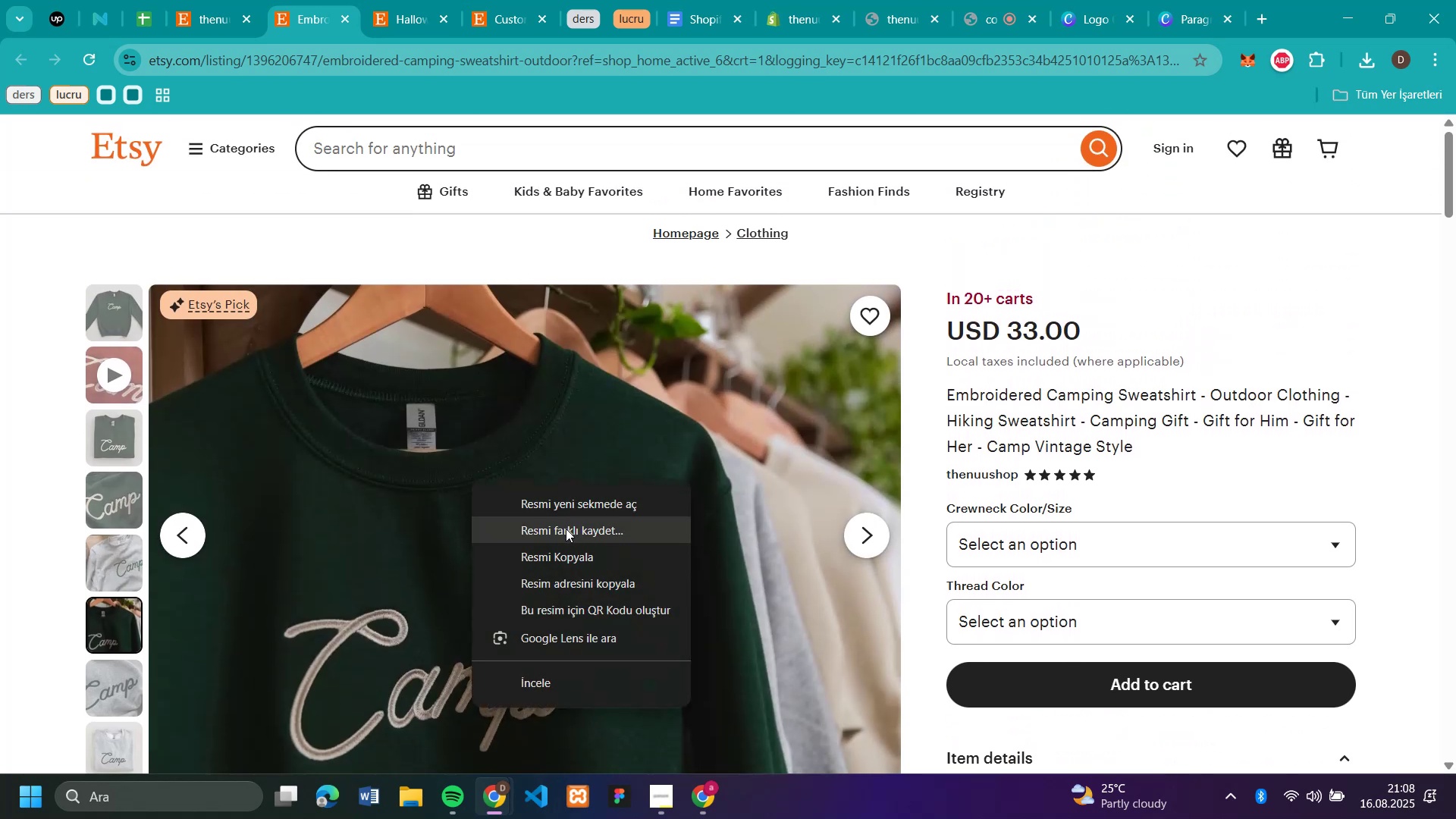 
left_click([566, 529])
 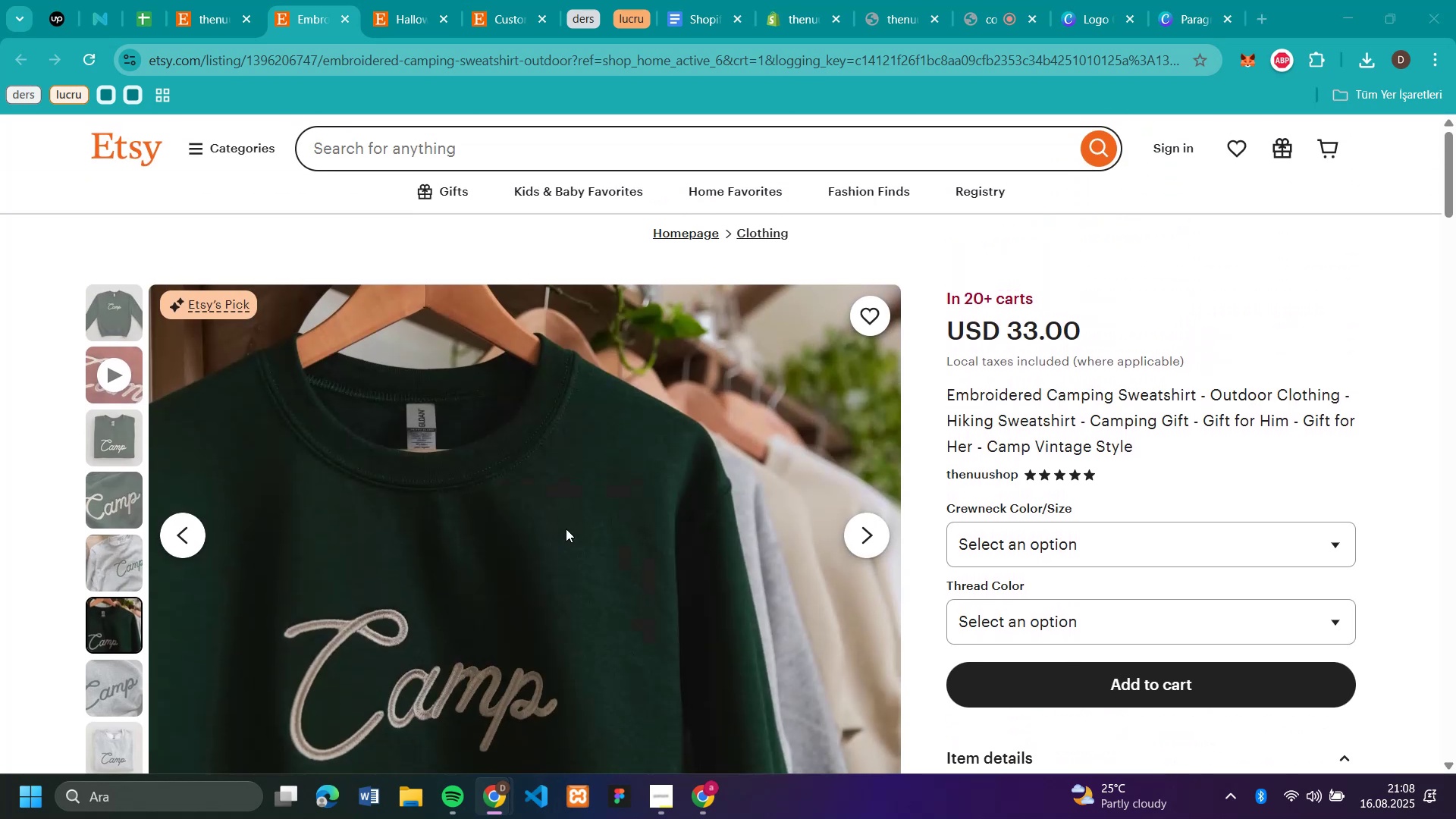 
key(Enter)
 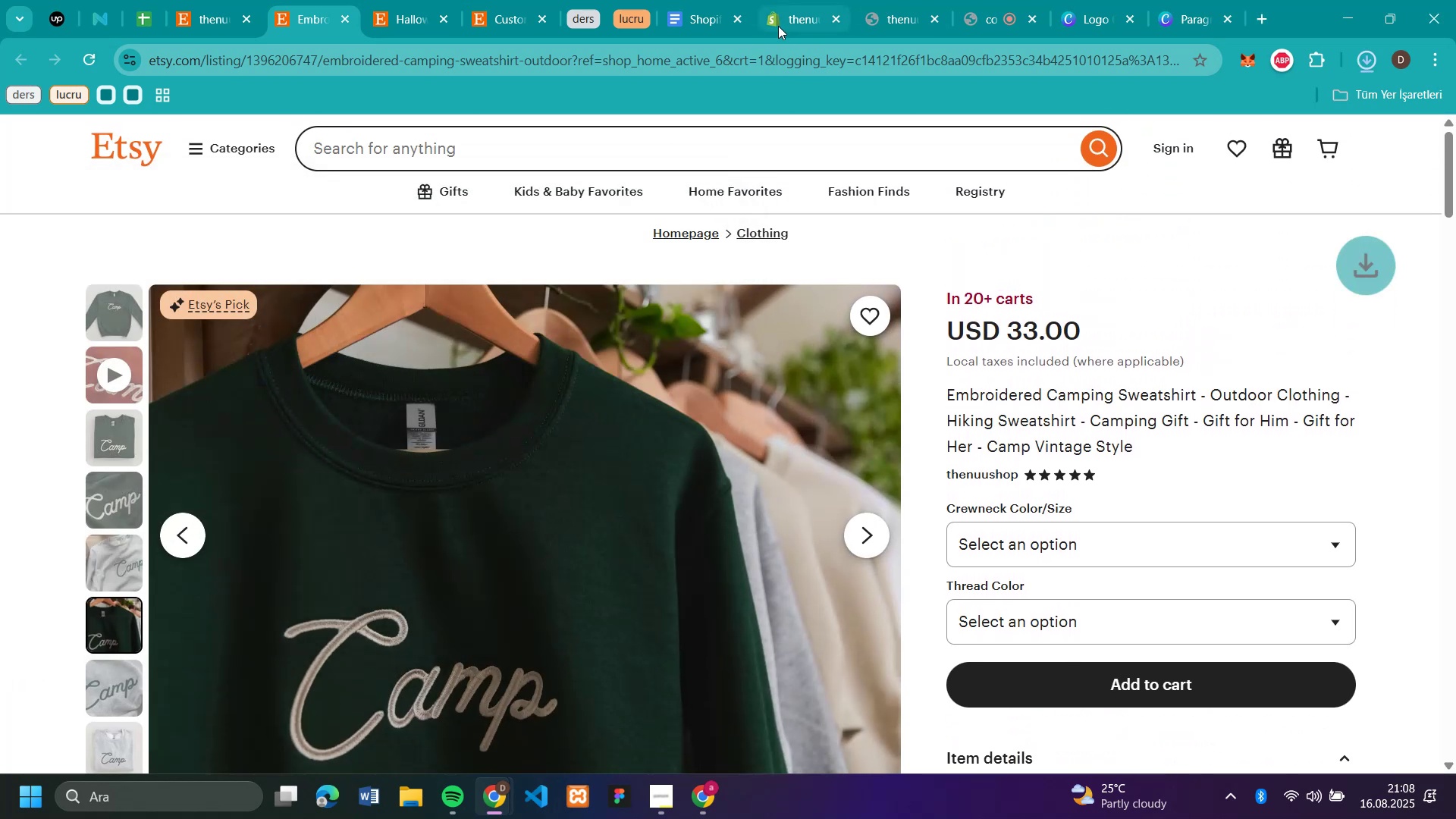 
left_click([779, 23])
 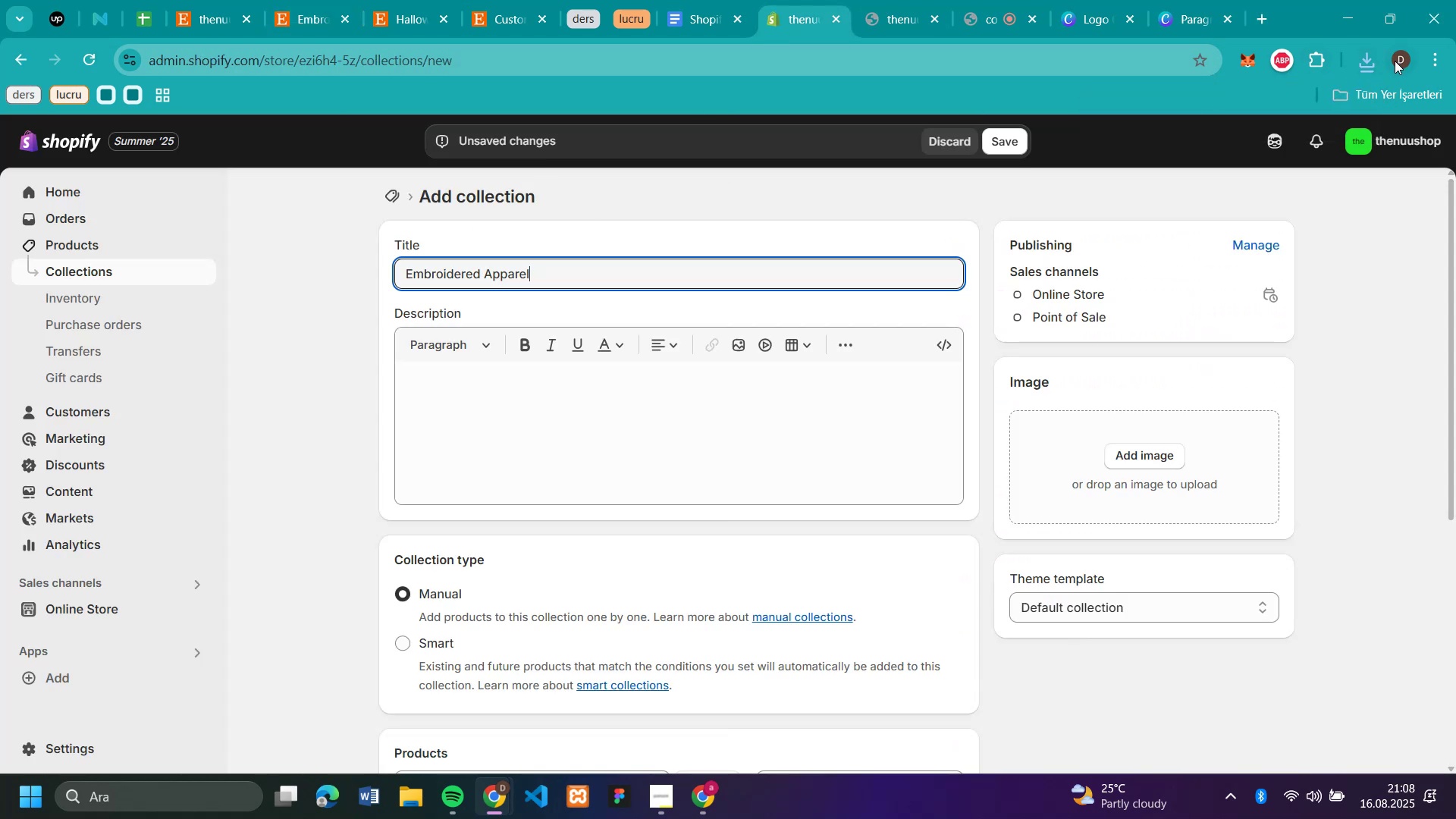 
left_click([1372, 61])
 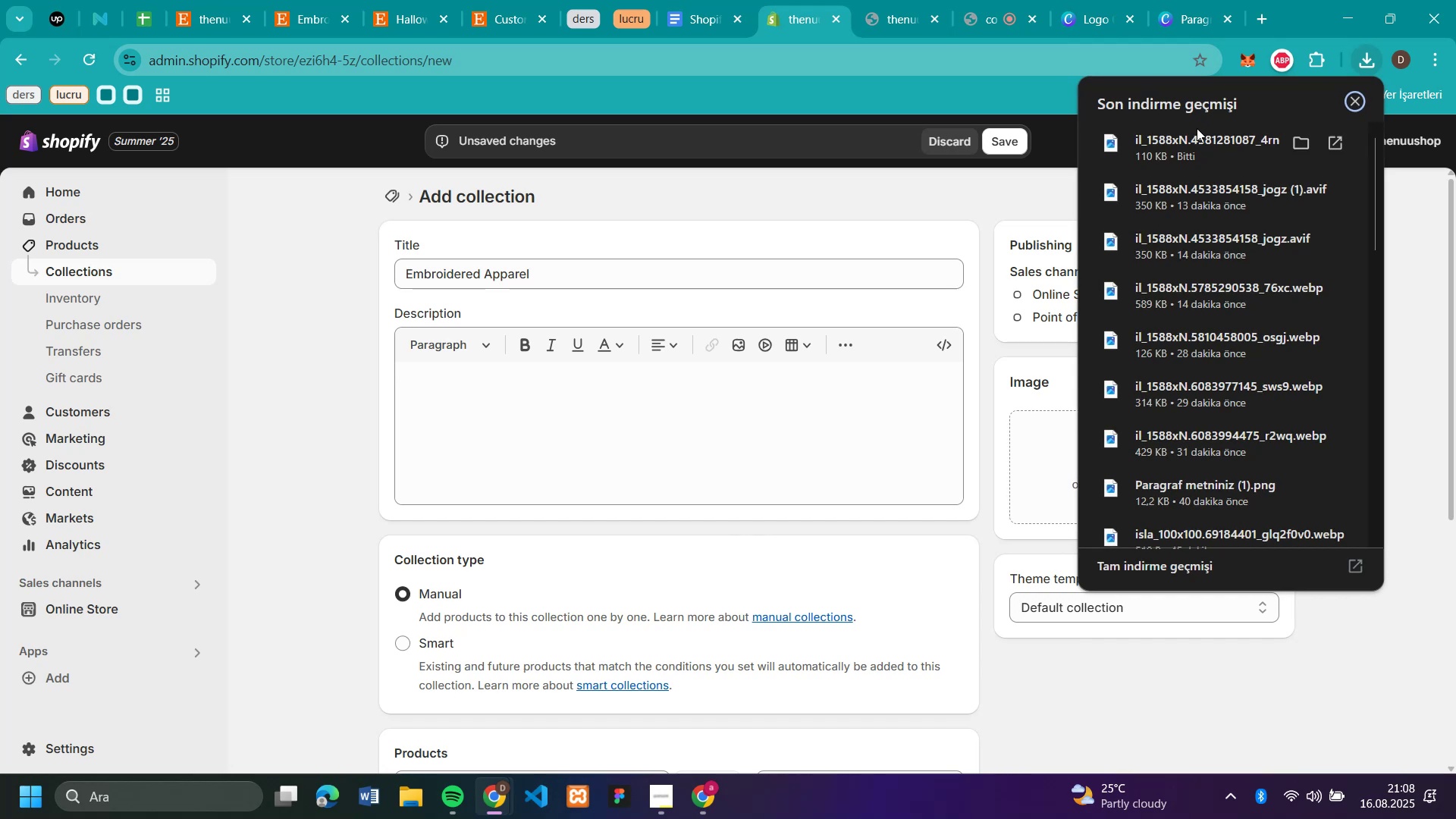 
left_click_drag(start_coordinate=[1175, 141], to_coordinate=[1040, 438])
 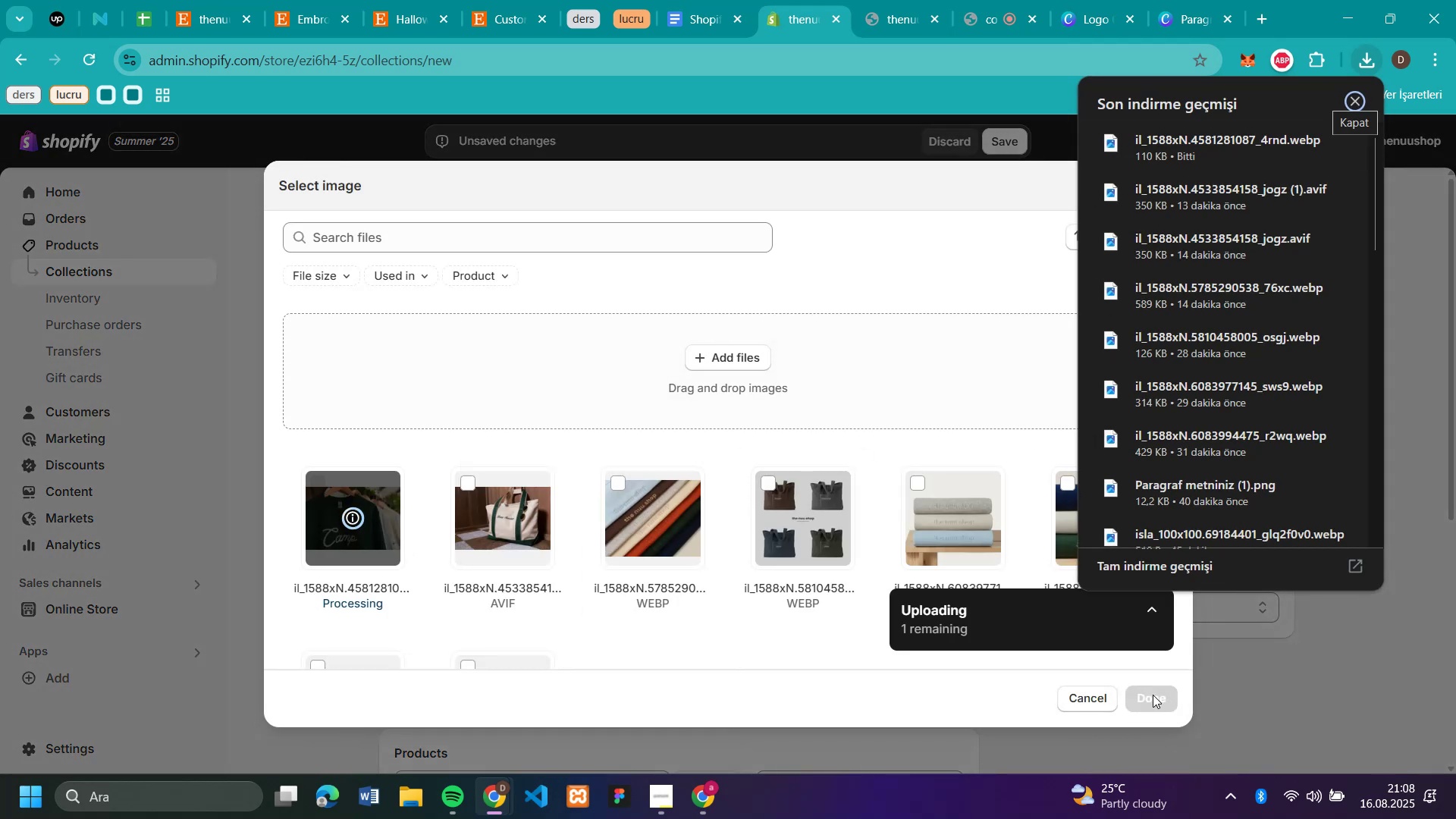 
wait(5.86)
 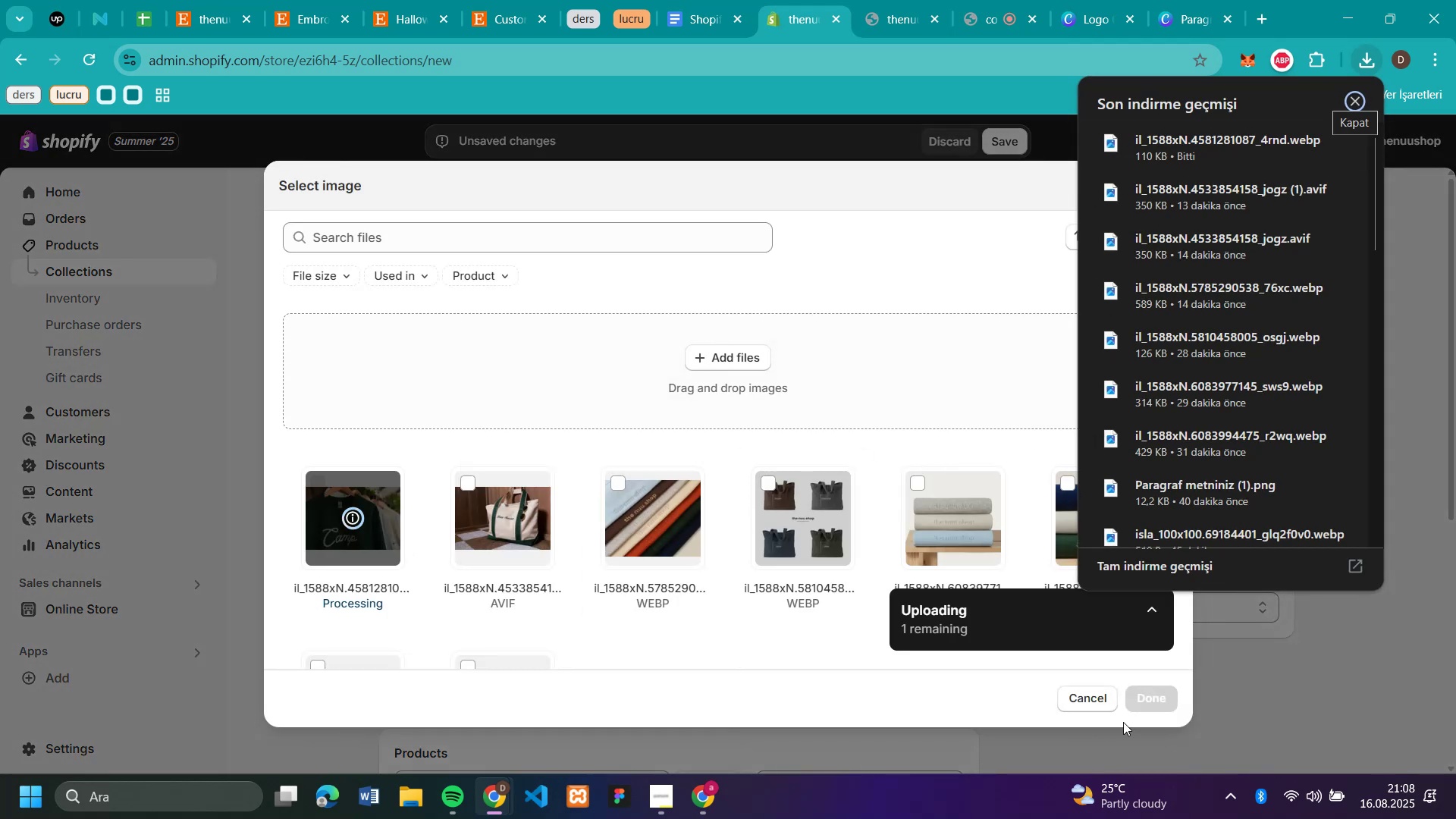 
left_click([1153, 695])
 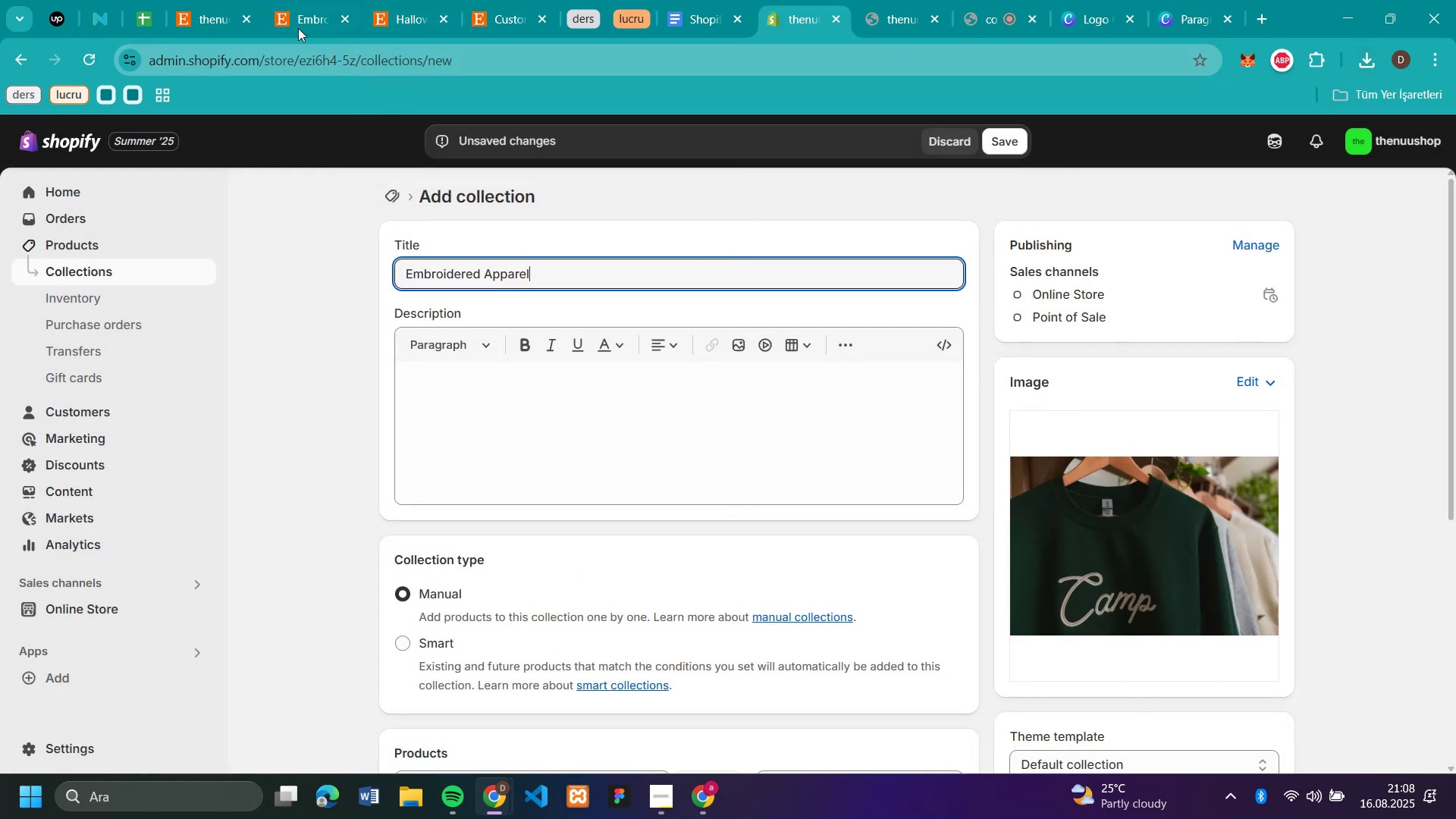 
left_click([209, 20])
 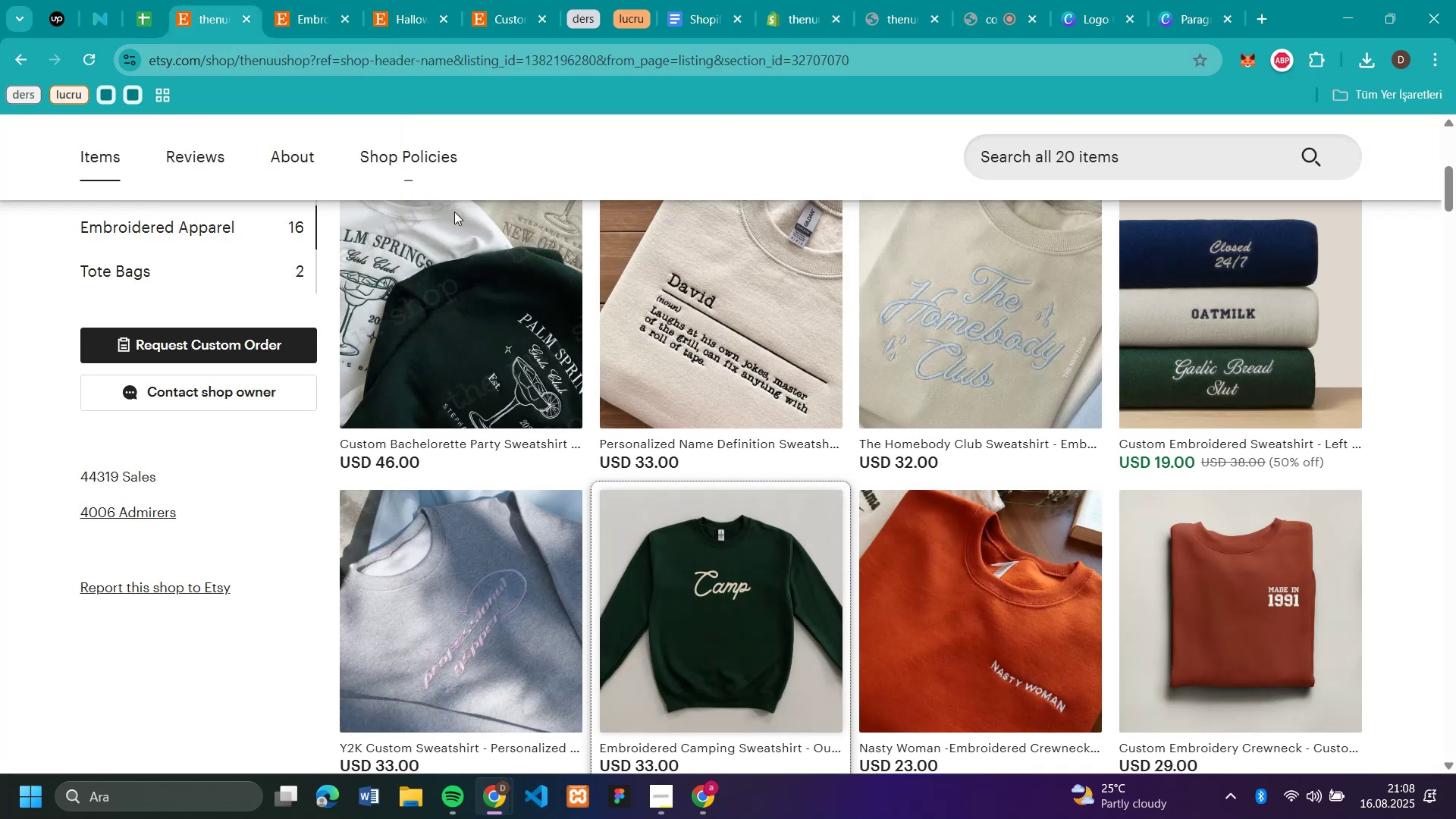 
scroll: coordinate [405, 303], scroll_direction: up, amount: 2.0
 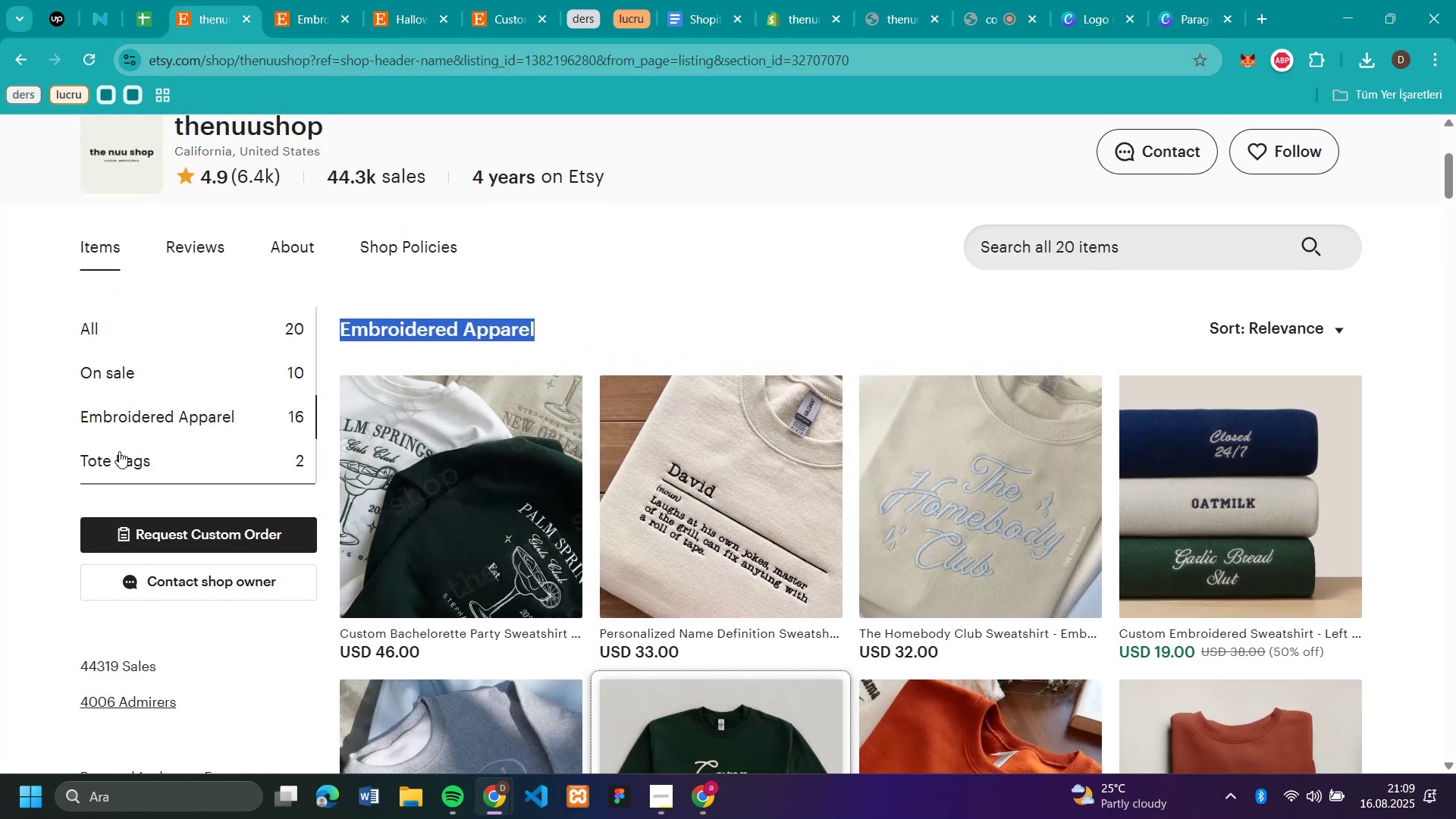 
left_click([121, 457])
 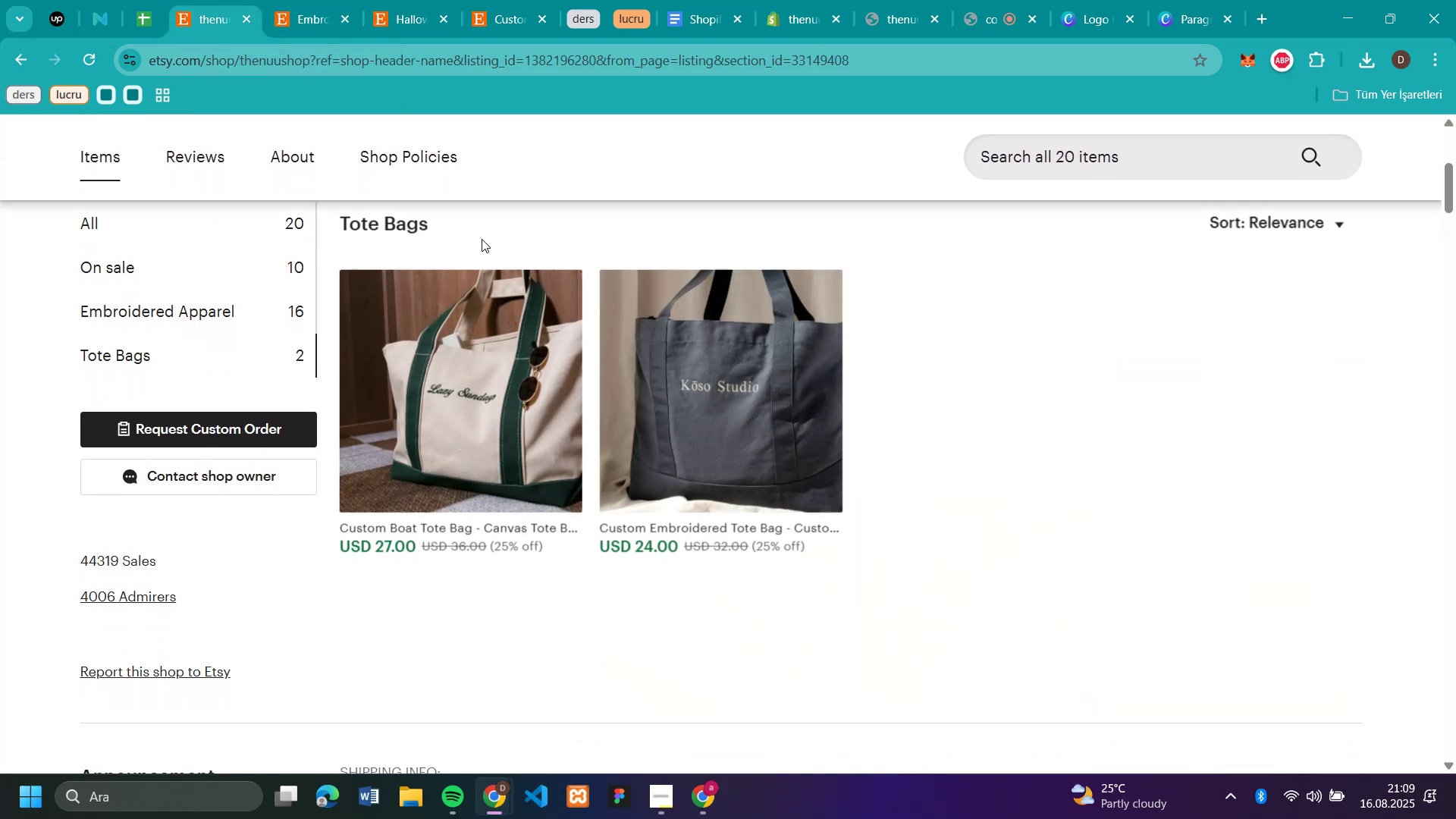 
left_click_drag(start_coordinate=[466, 216], to_coordinate=[334, 234])
 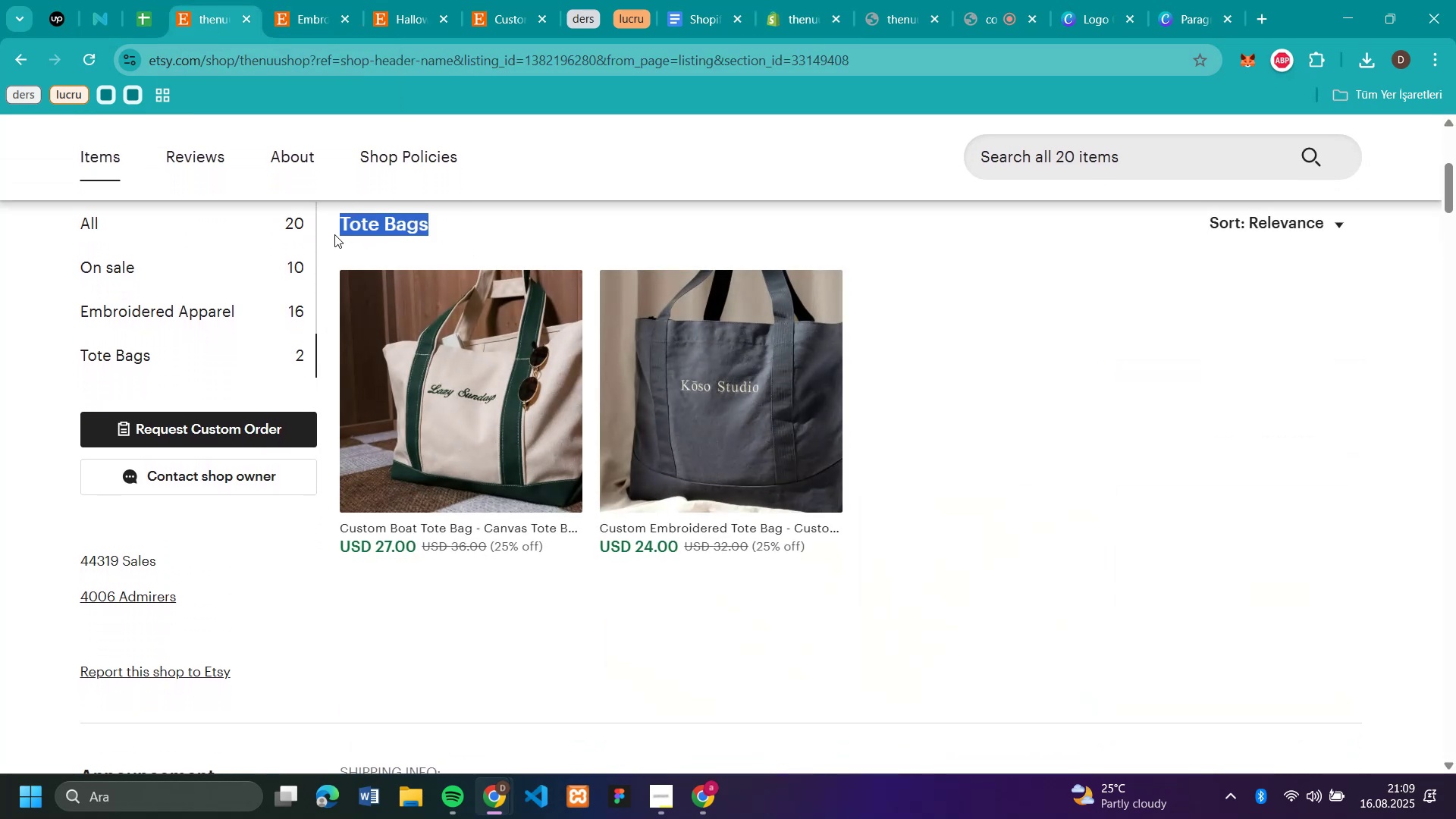 
key(Control+C)
 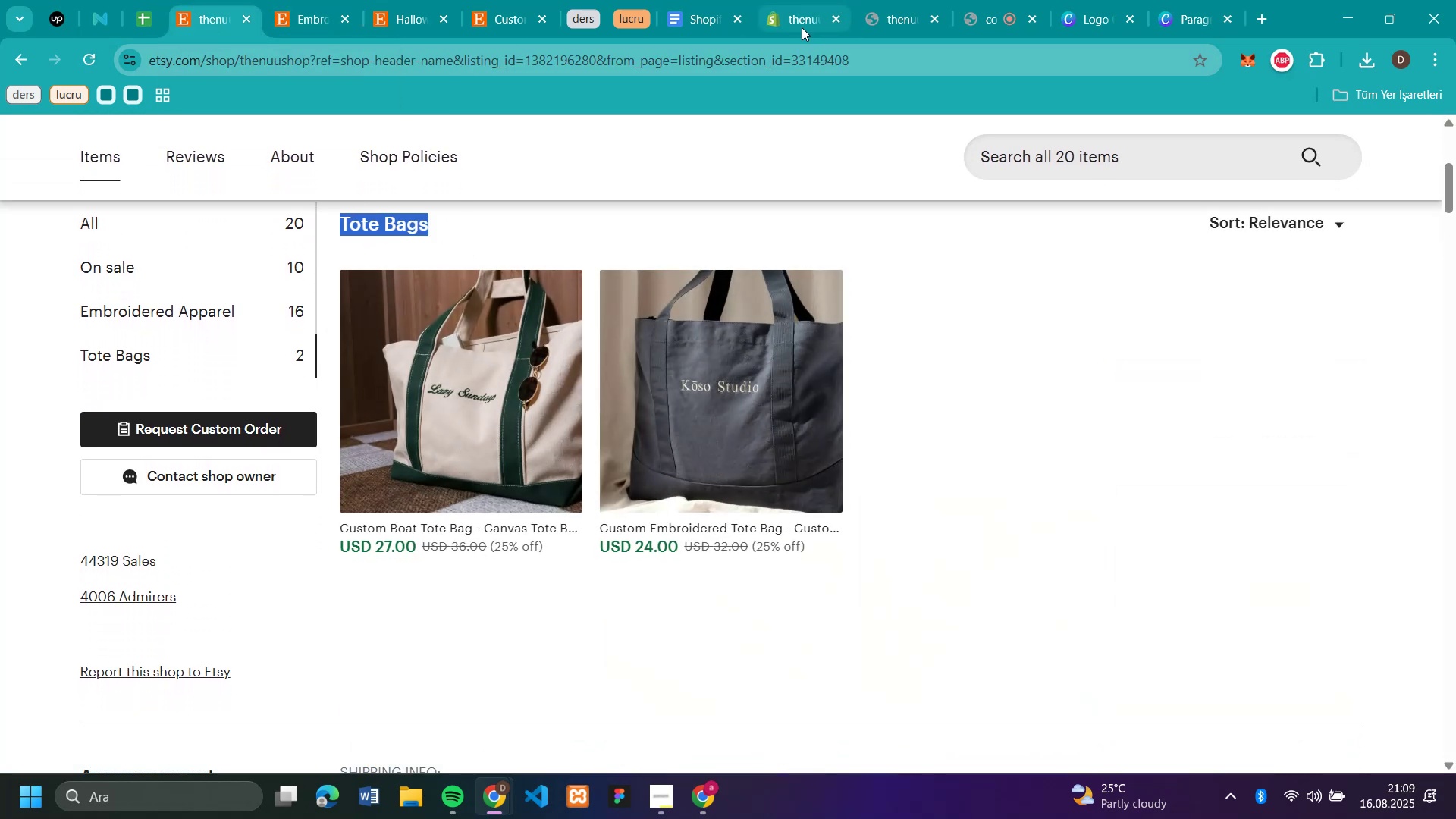 
left_click([792, 24])
 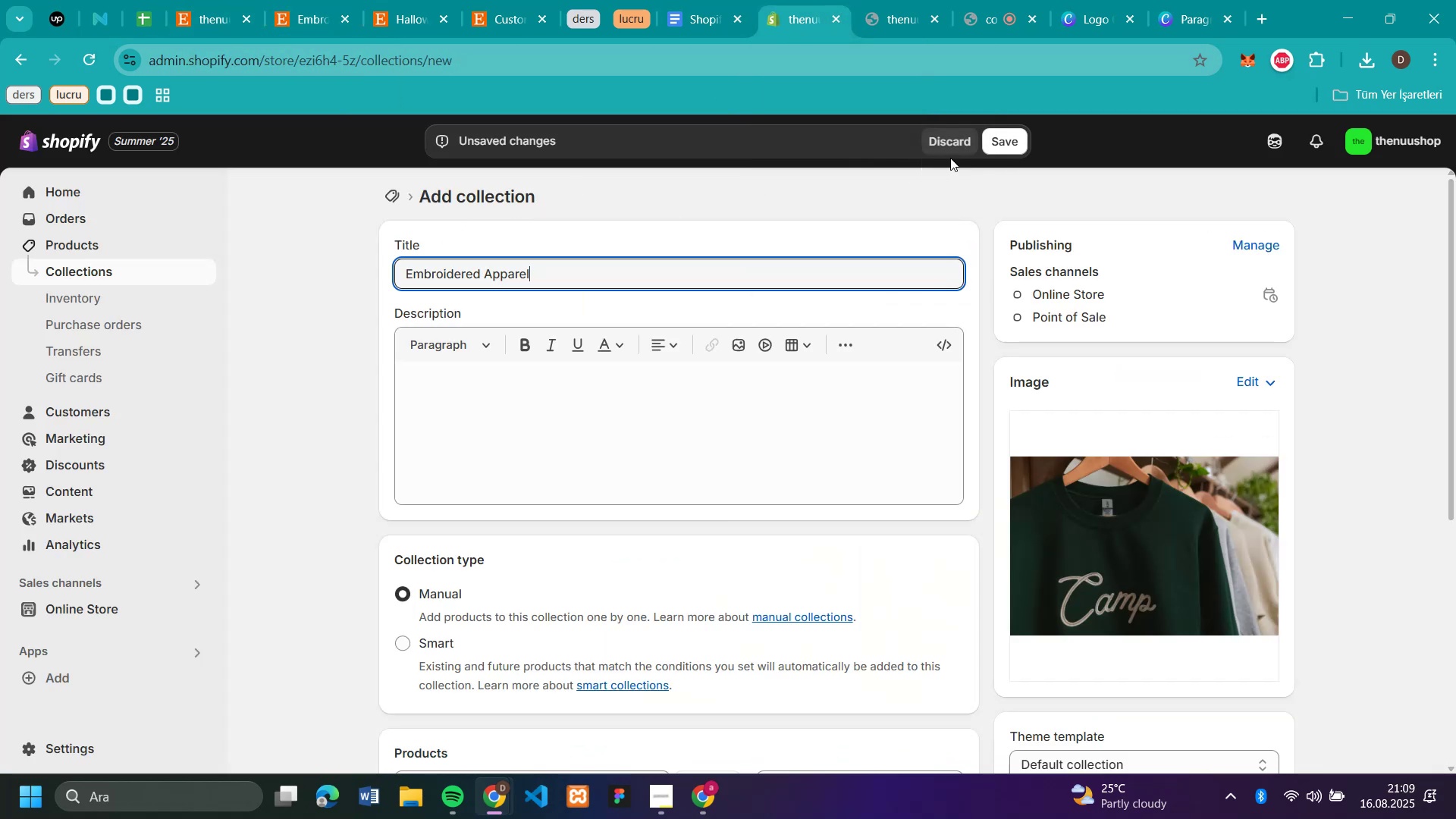 
left_click([1005, 142])
 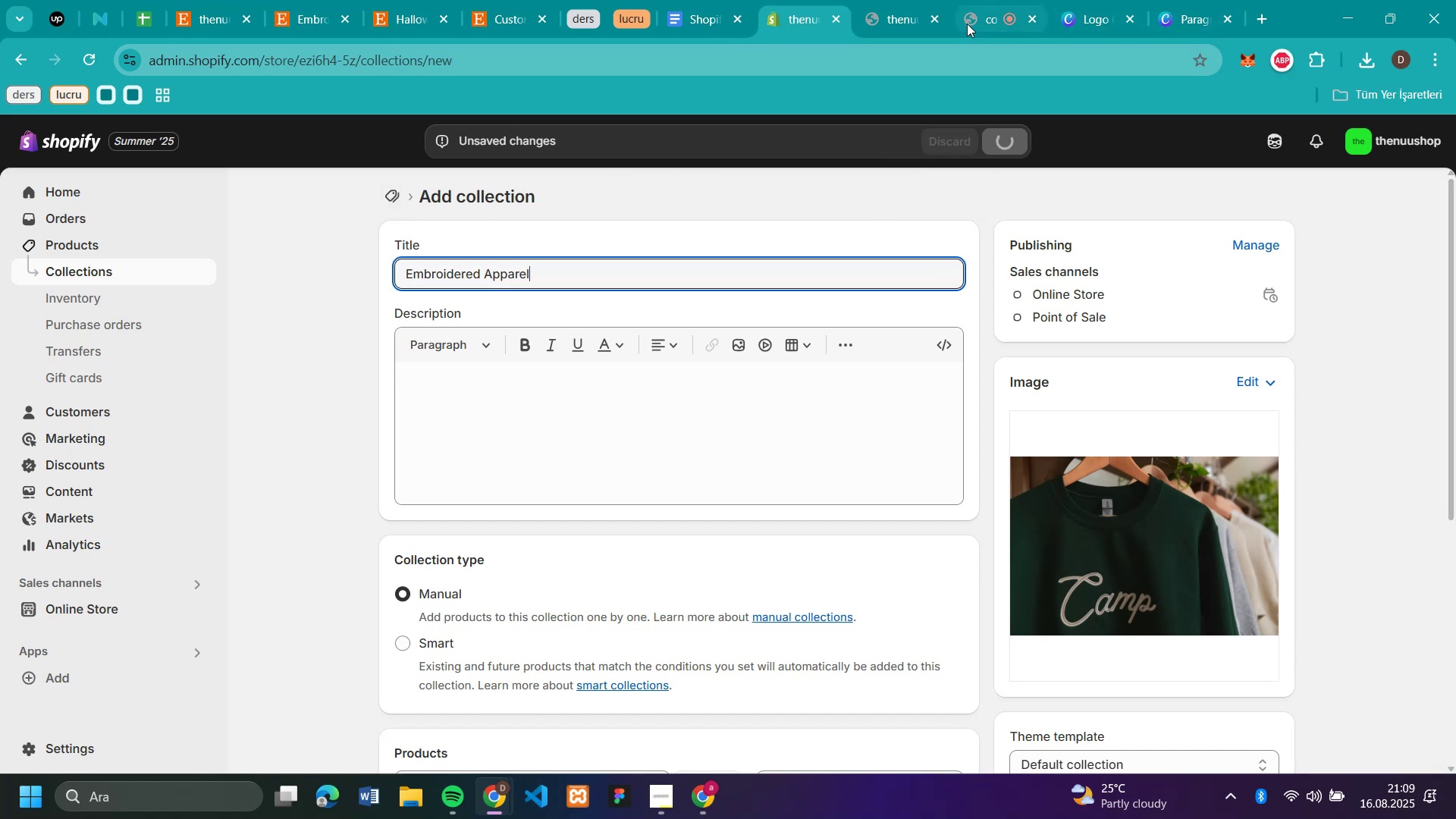 
left_click([991, 20])
 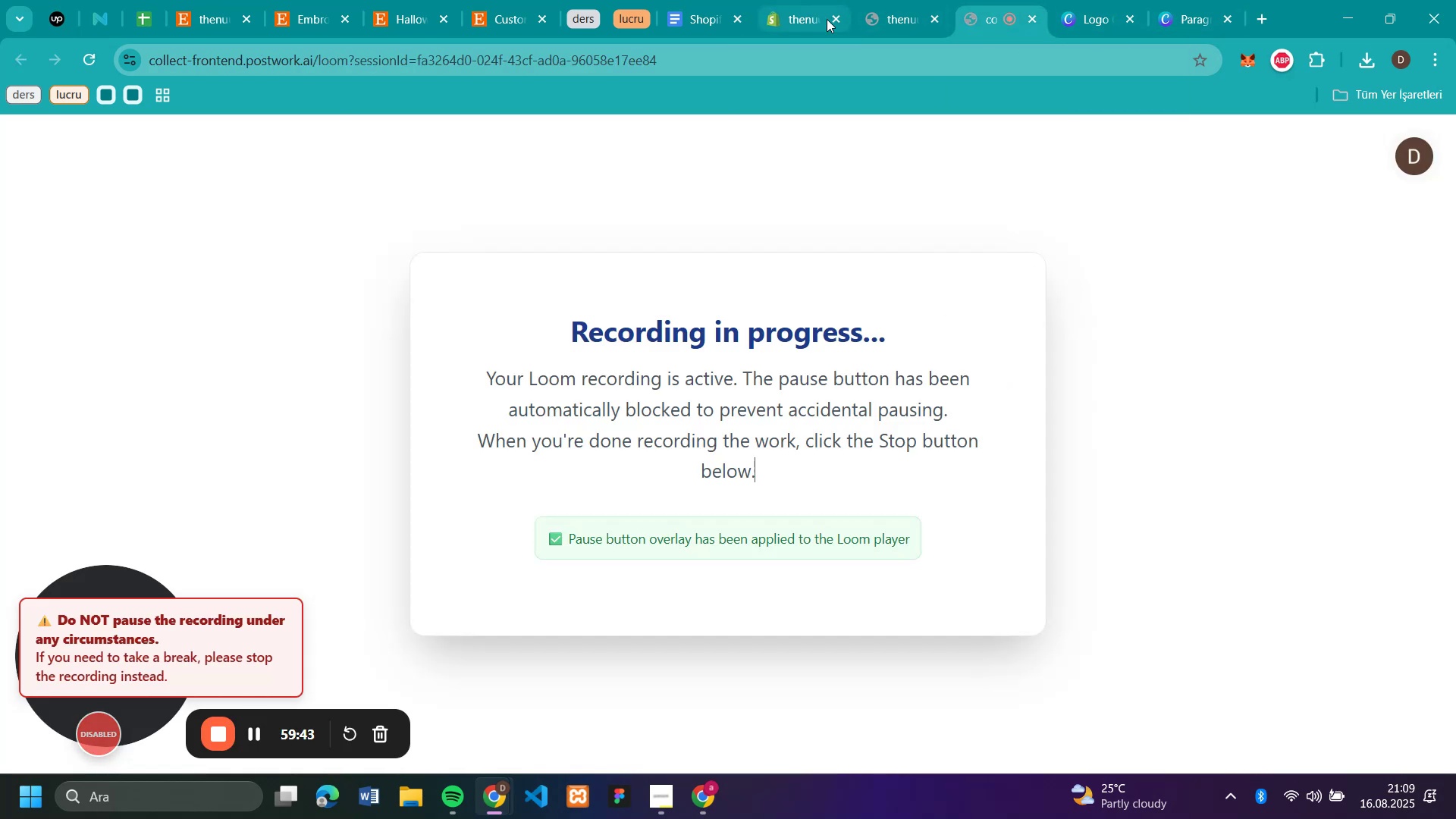 
left_click([795, 19])
 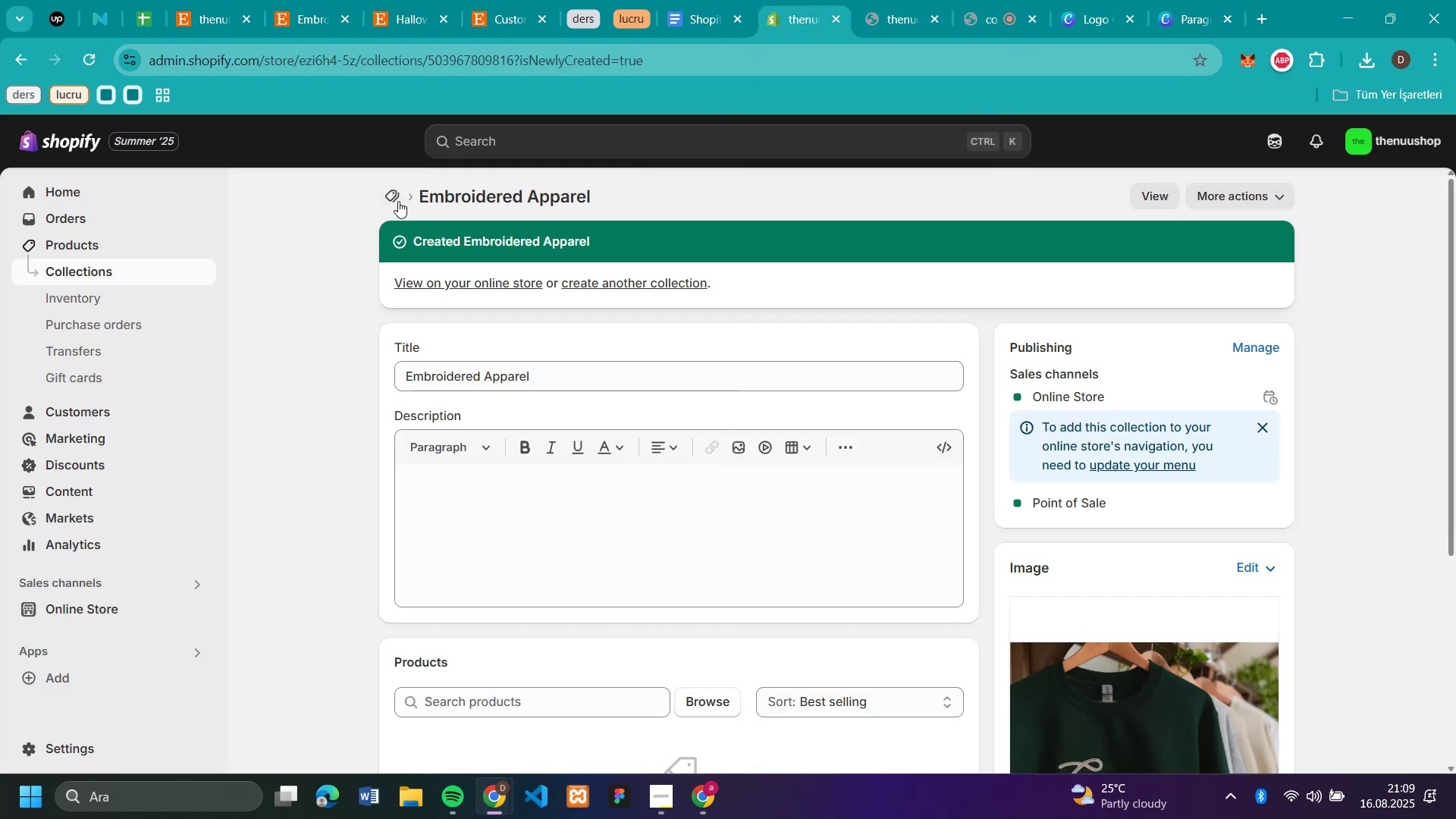 
left_click([393, 193])
 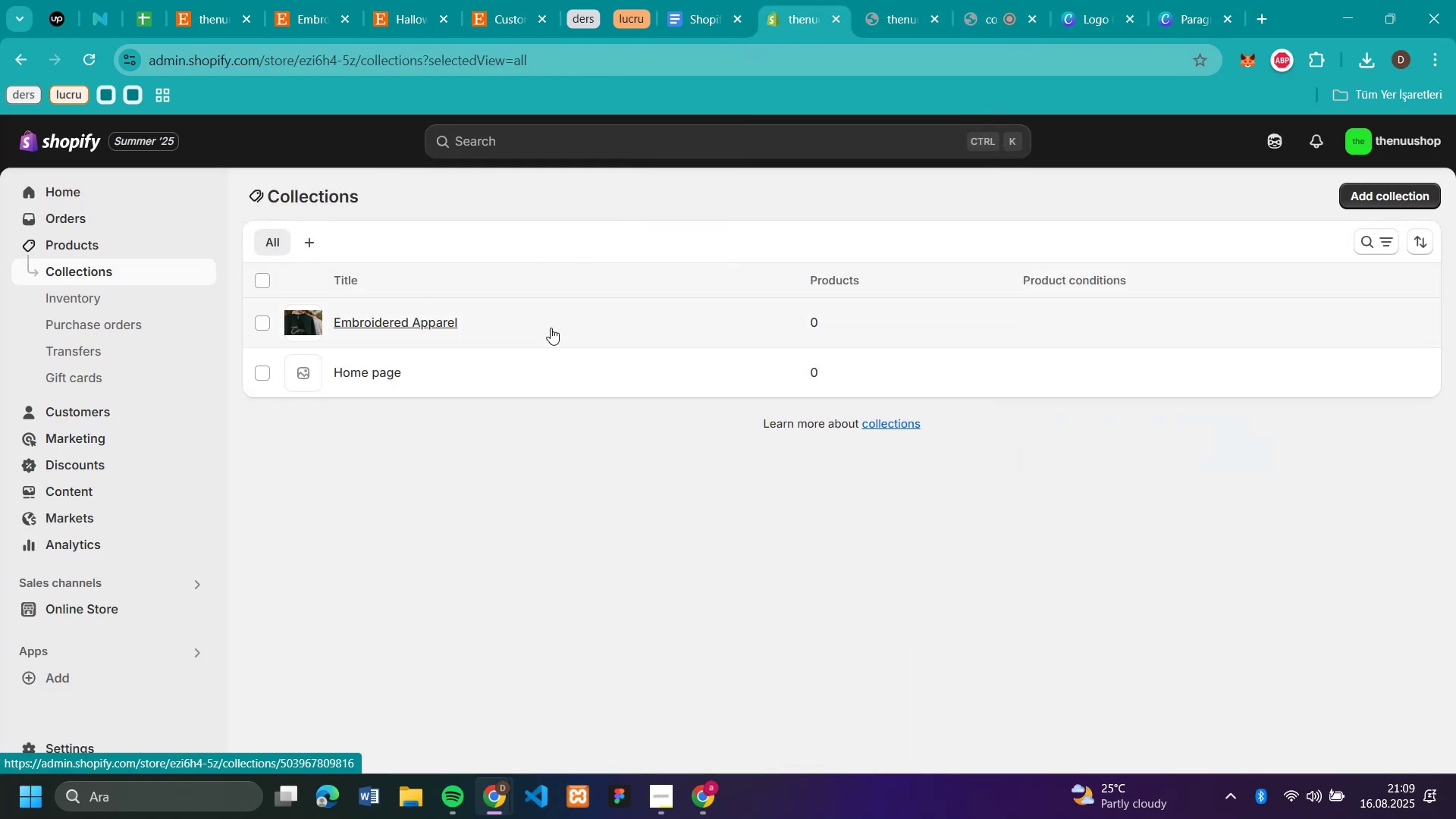 
left_click([1417, 193])
 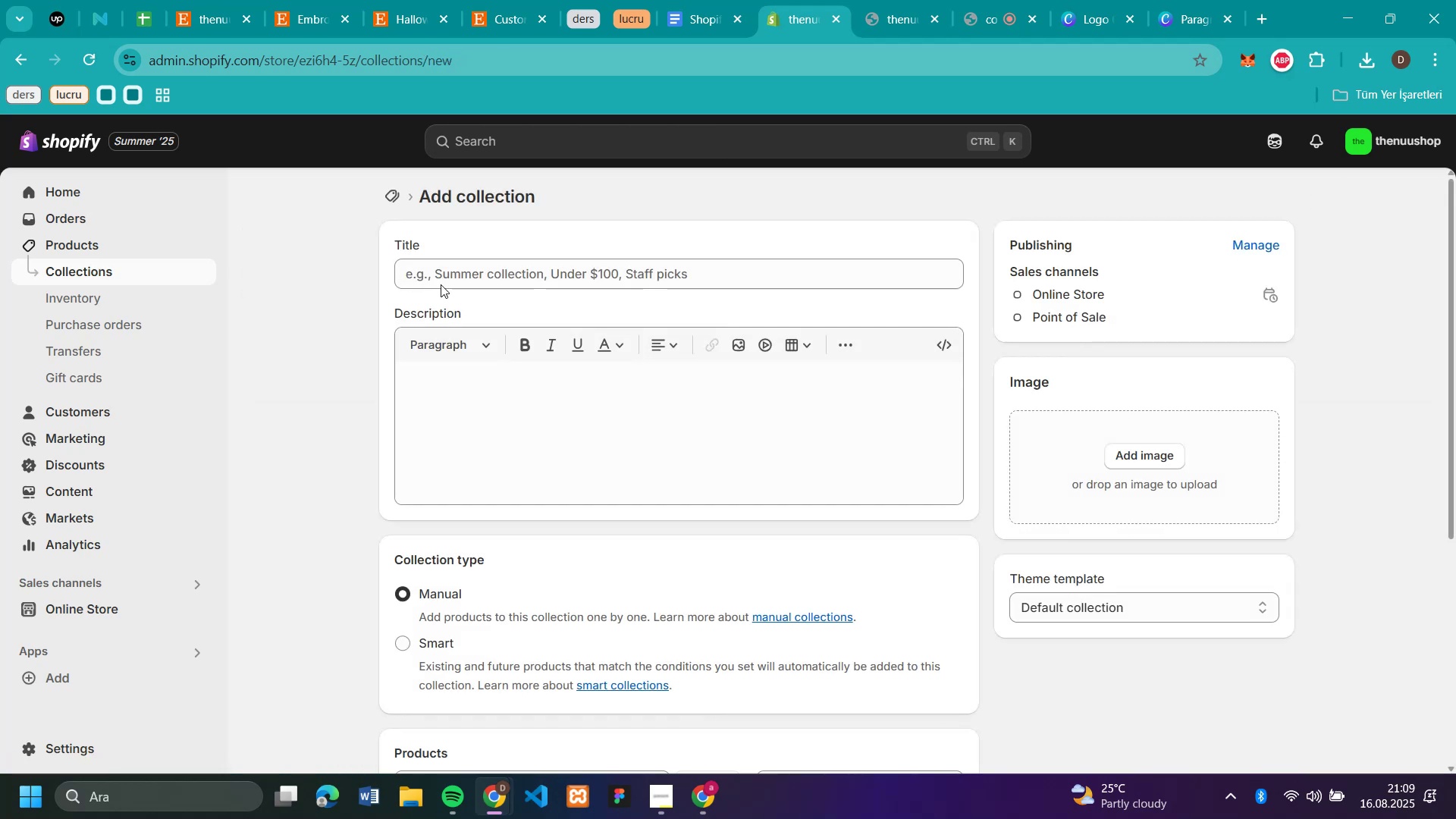 
left_click([502, 273])
 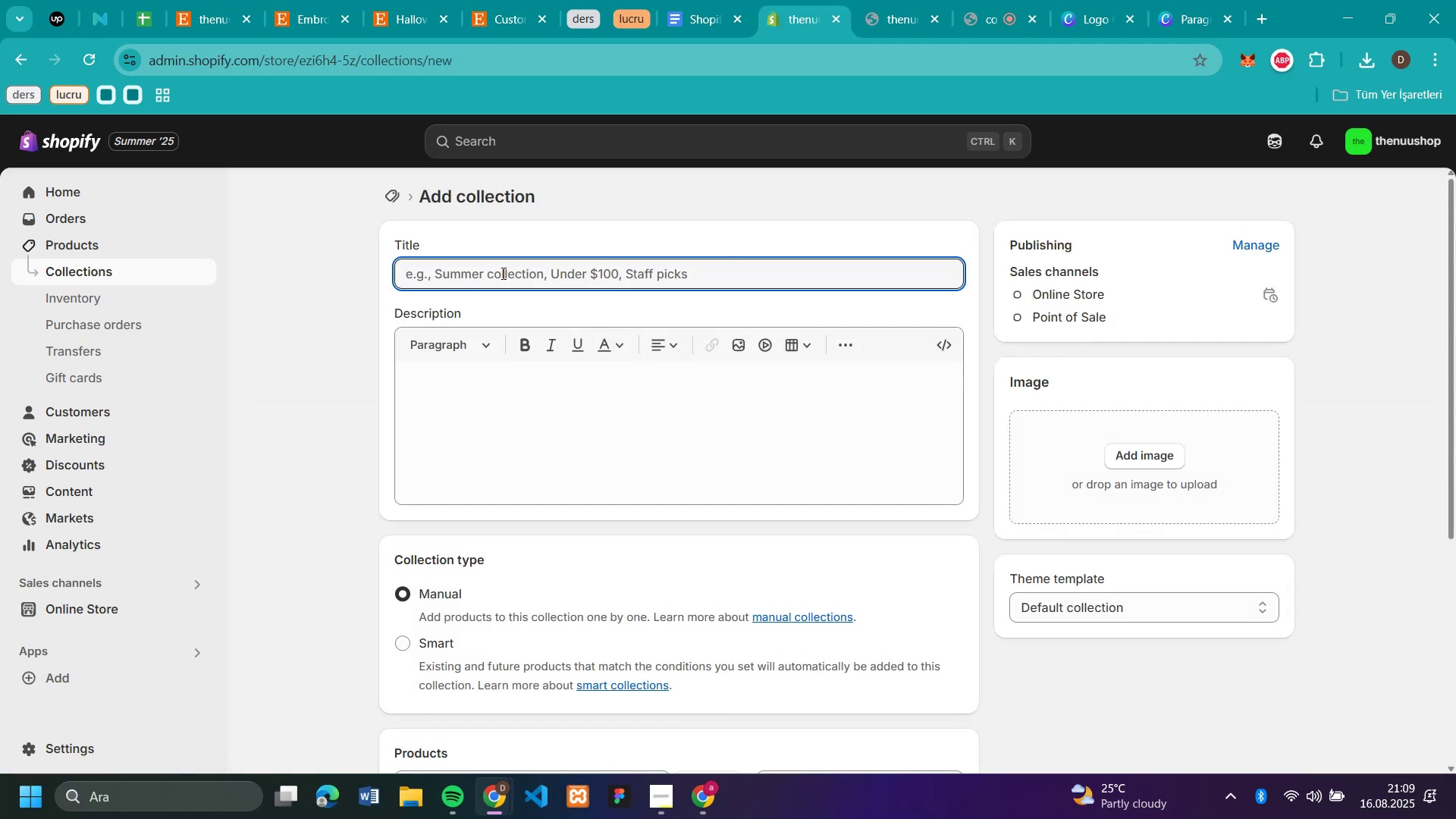 
key(Control+V)
 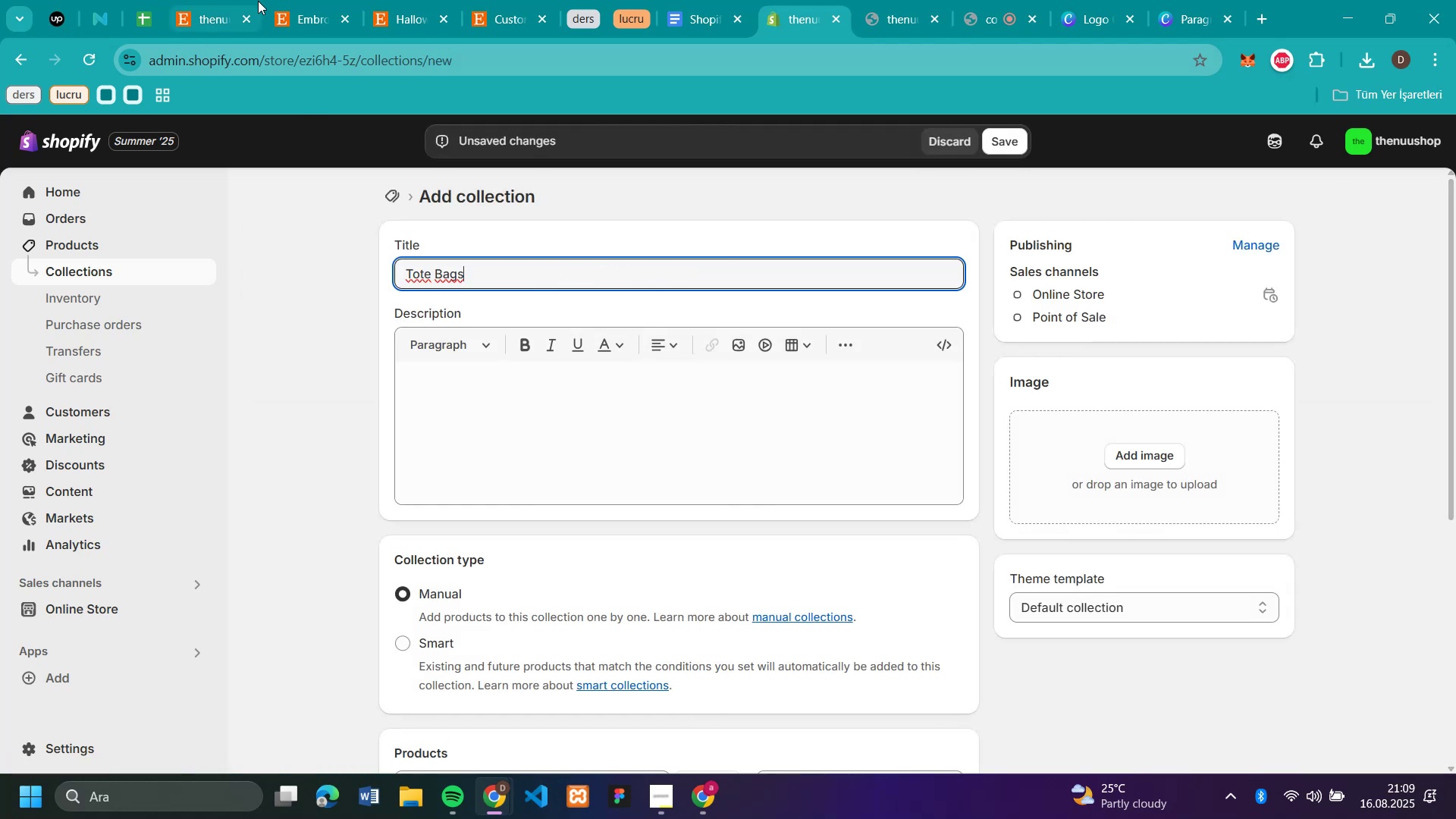 
left_click([214, 6])
 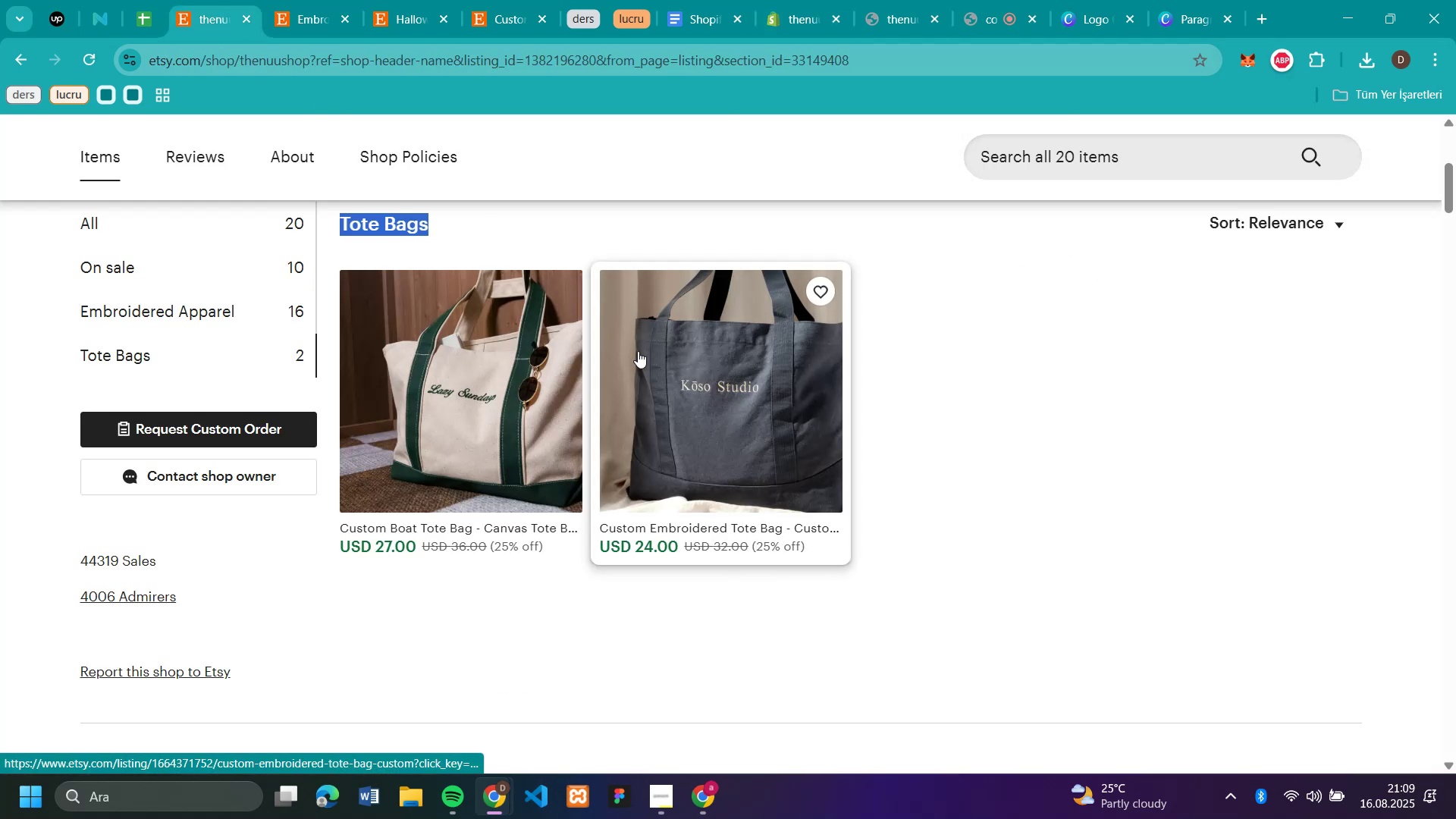 
left_click([662, 361])
 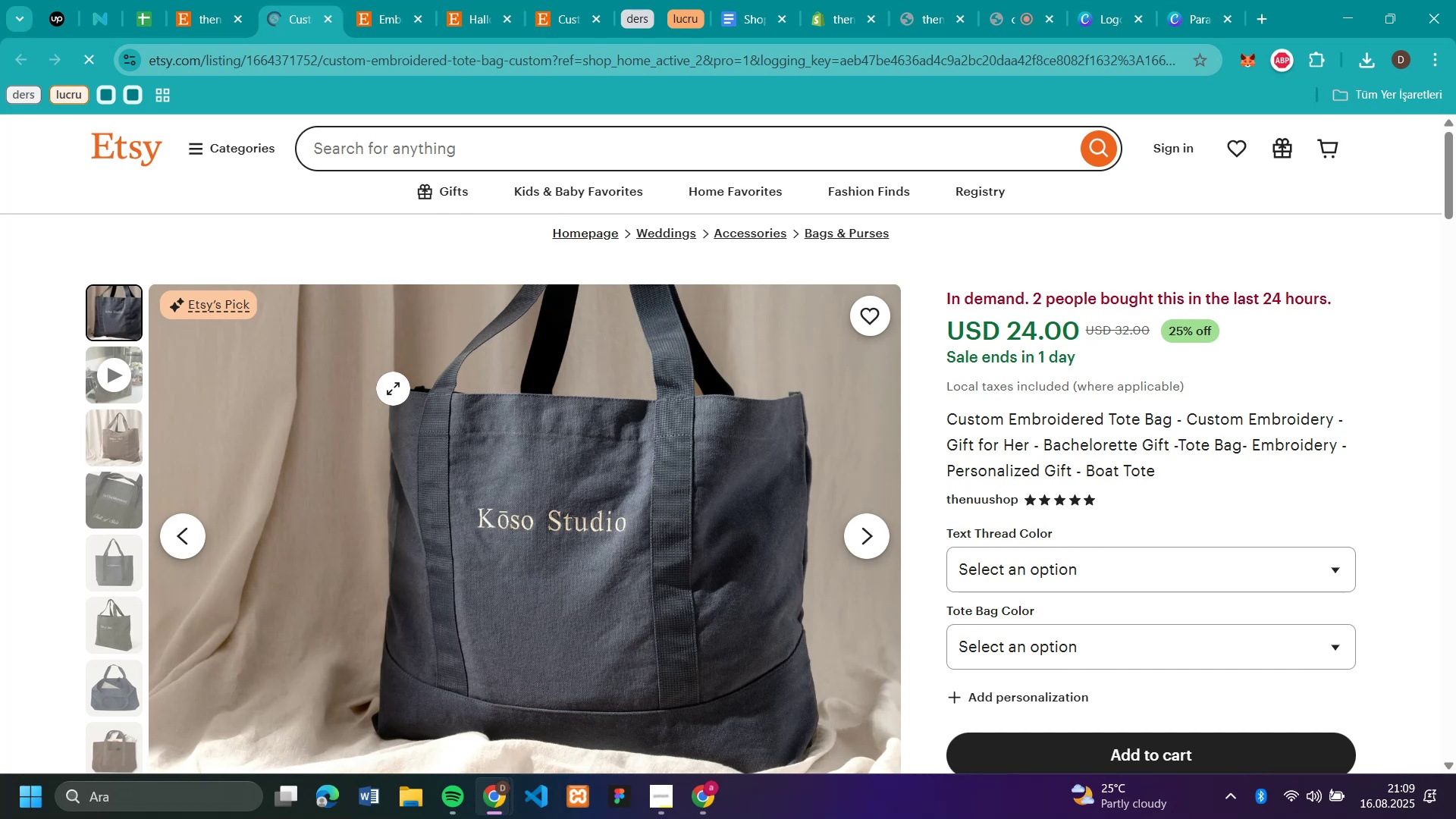 
left_click([117, 671])
 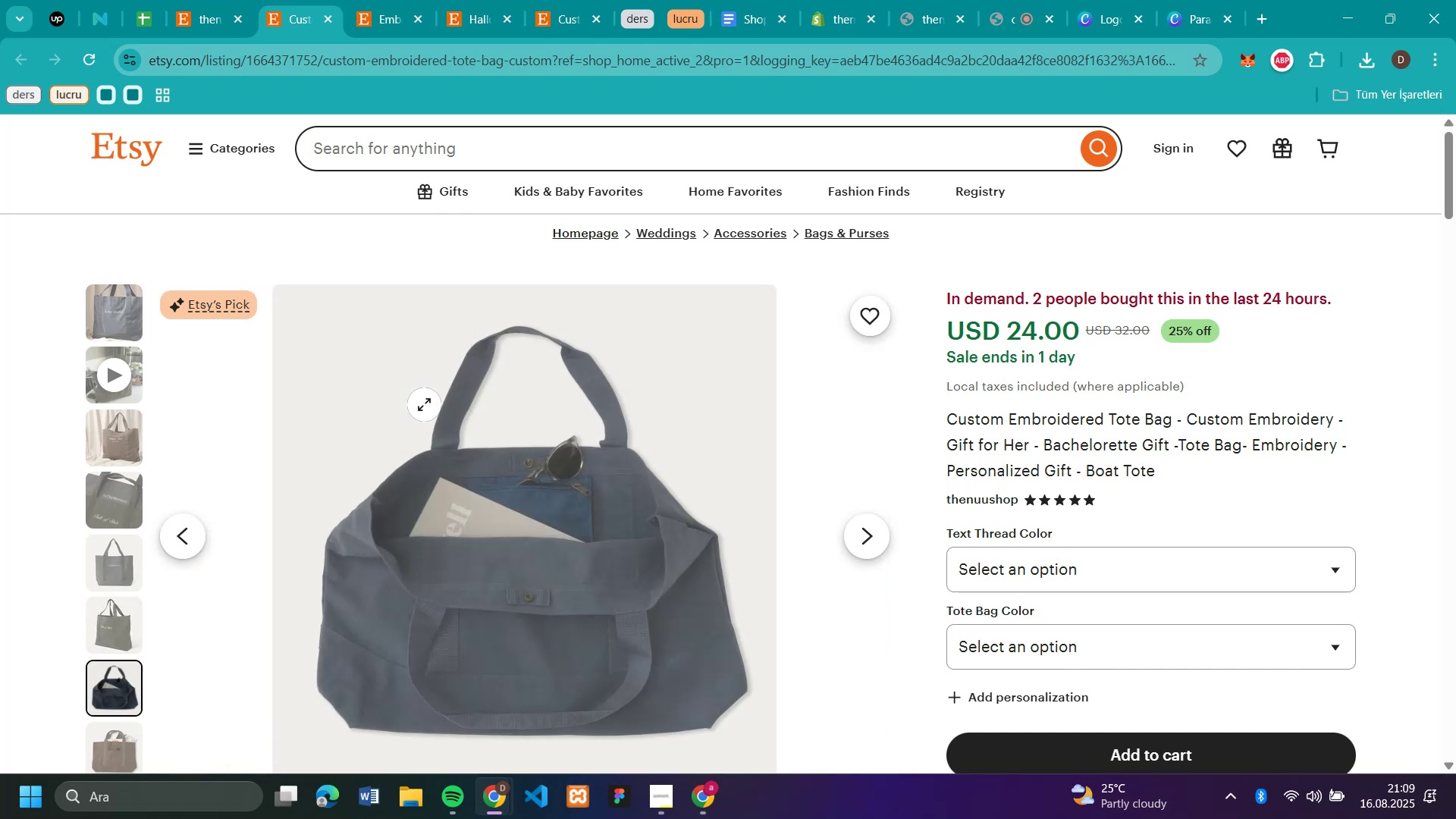 
scroll: coordinate [424, 404], scroll_direction: down, amount: 2.0
 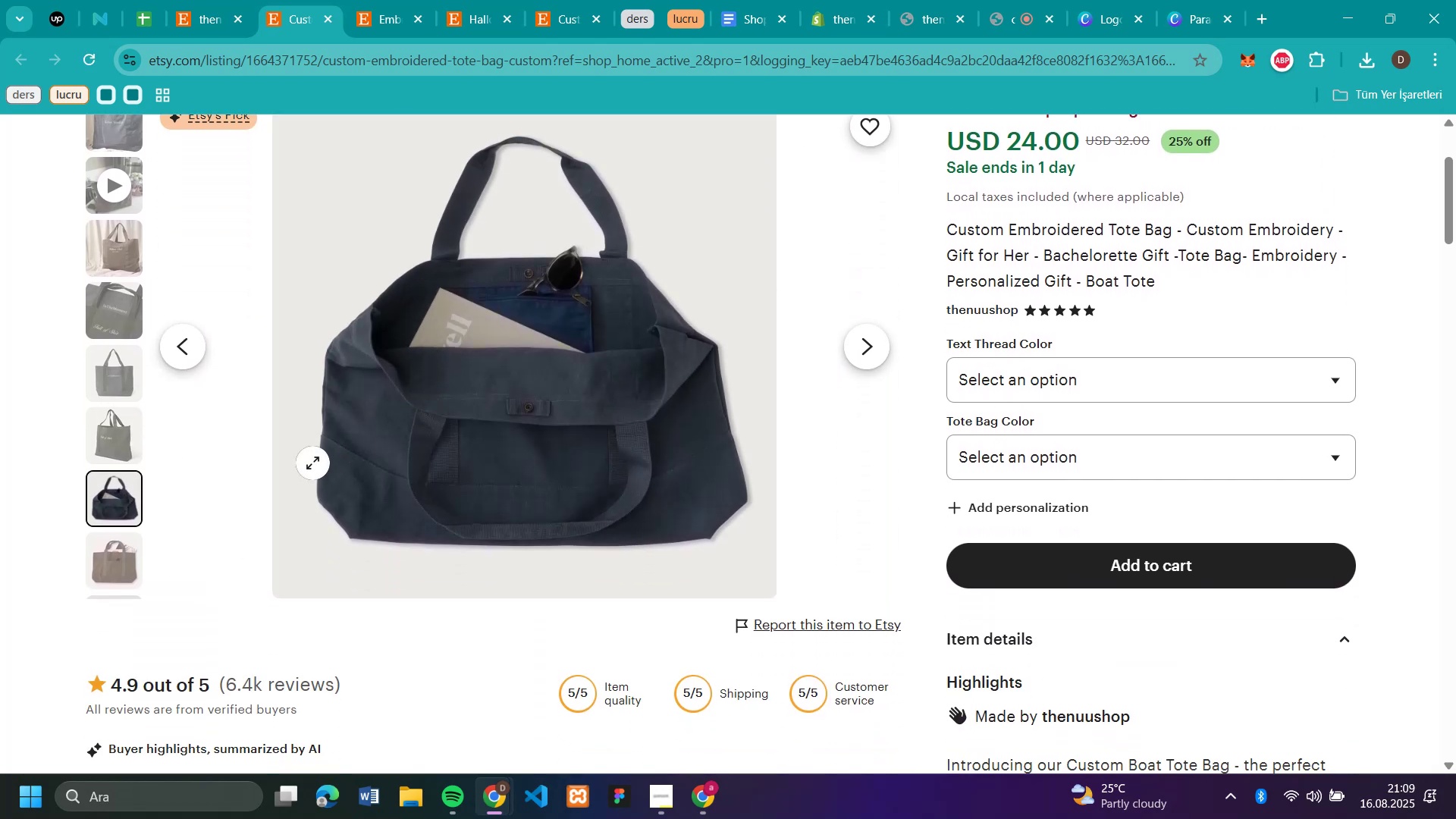 
scroll: coordinate [292, 446], scroll_direction: up, amount: 2.0
 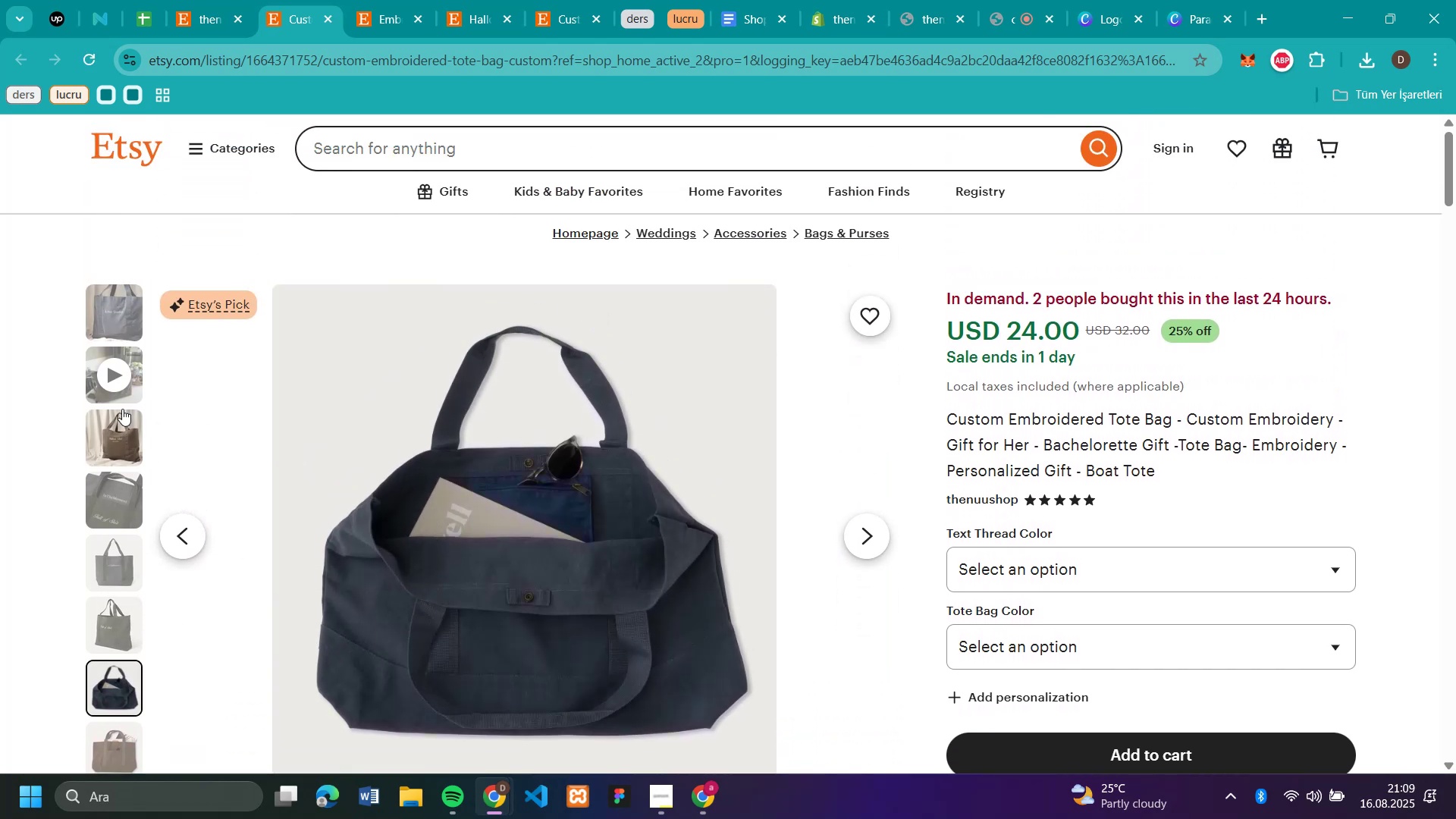 
left_click([127, 431])
 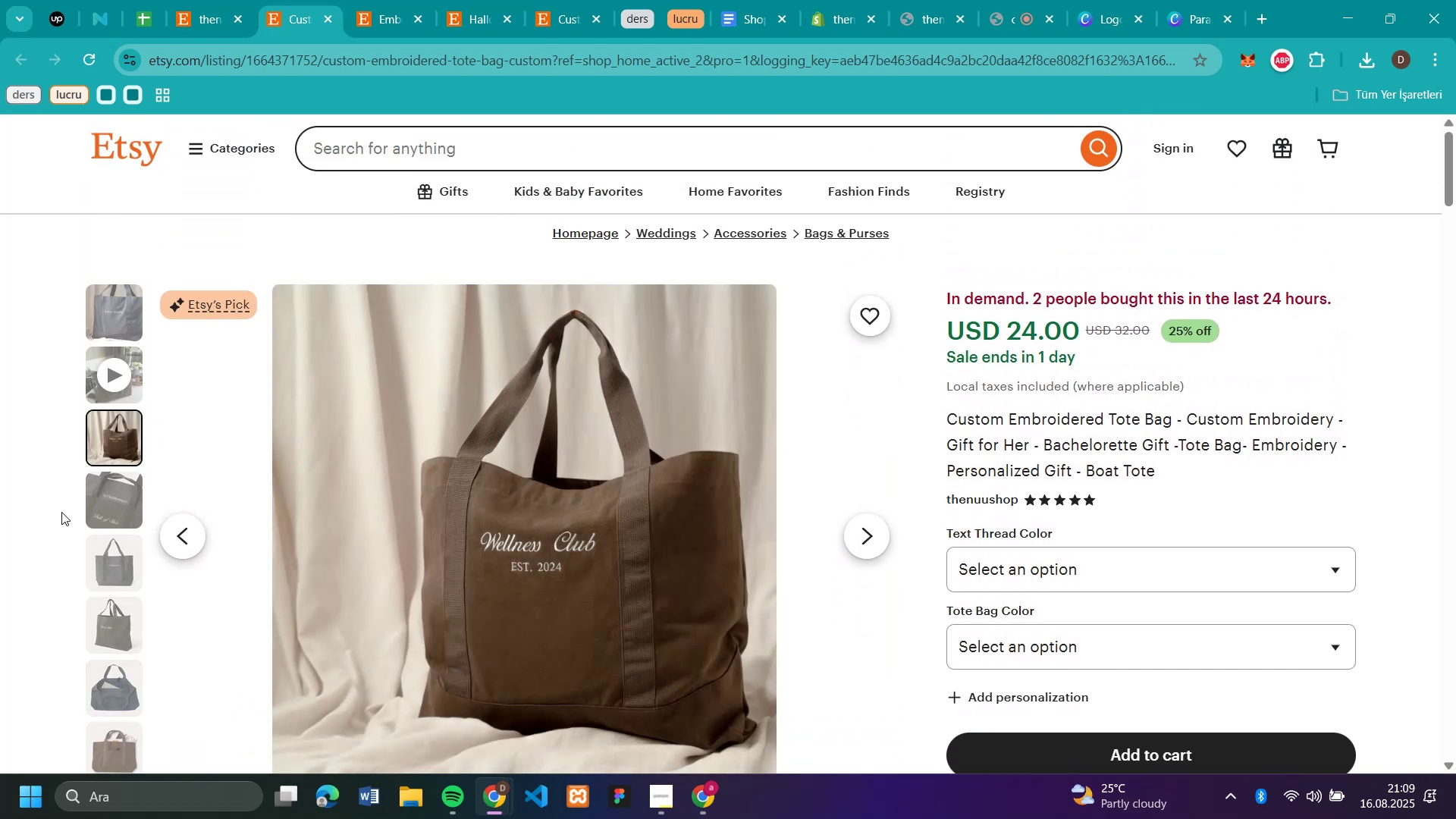 
left_click([97, 546])
 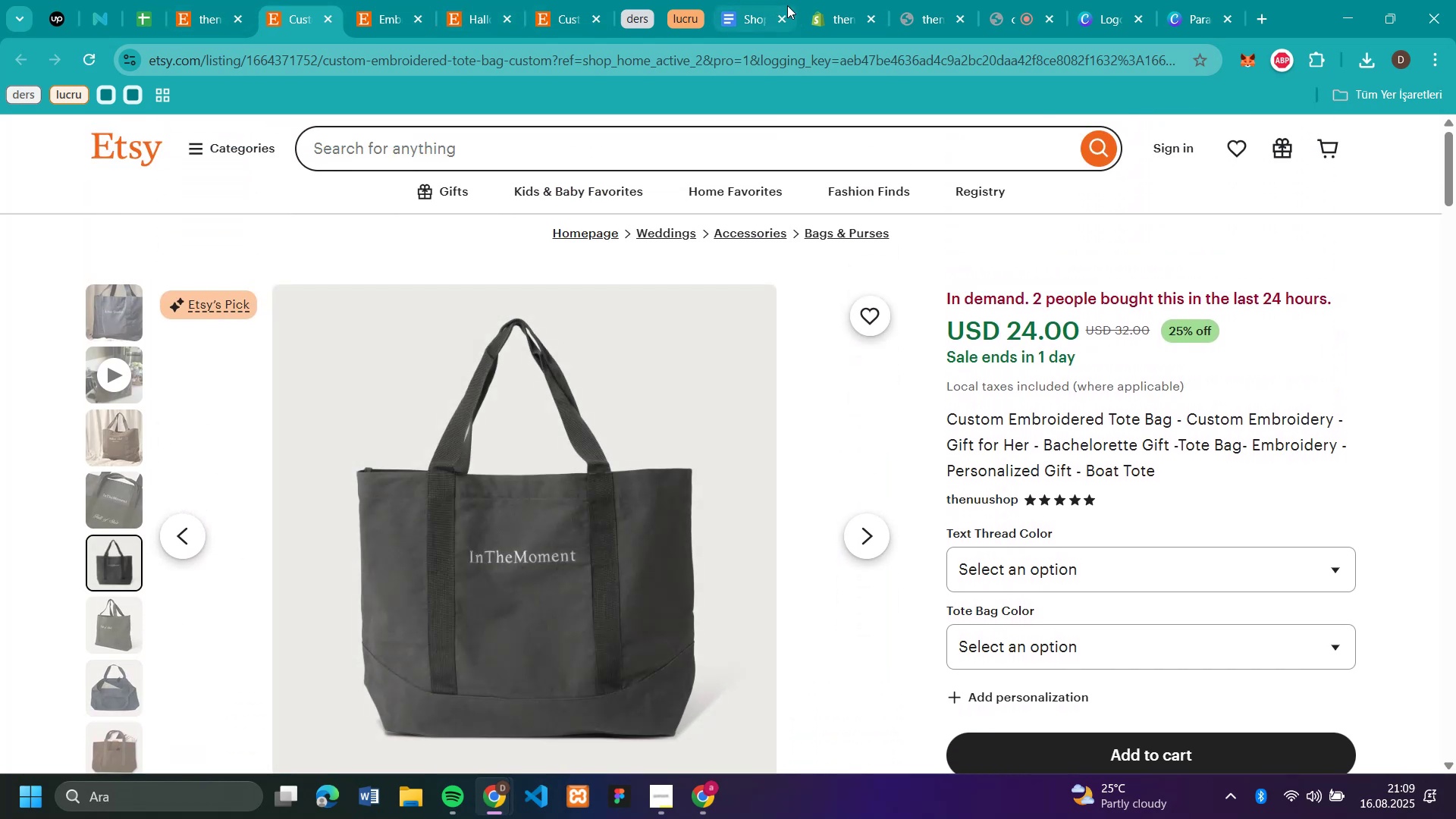 
left_click([831, 17])
 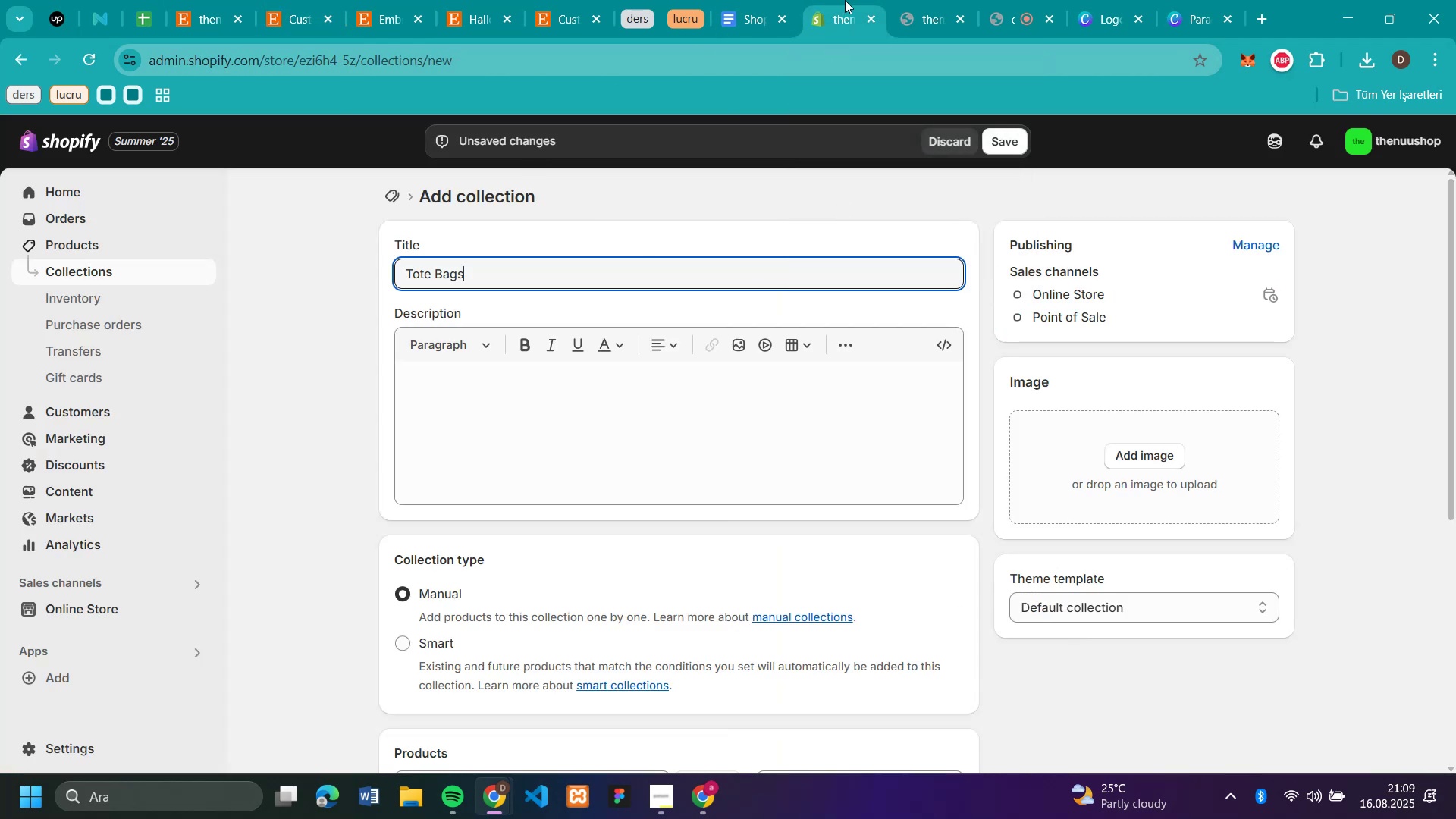 
left_click([901, 10])
 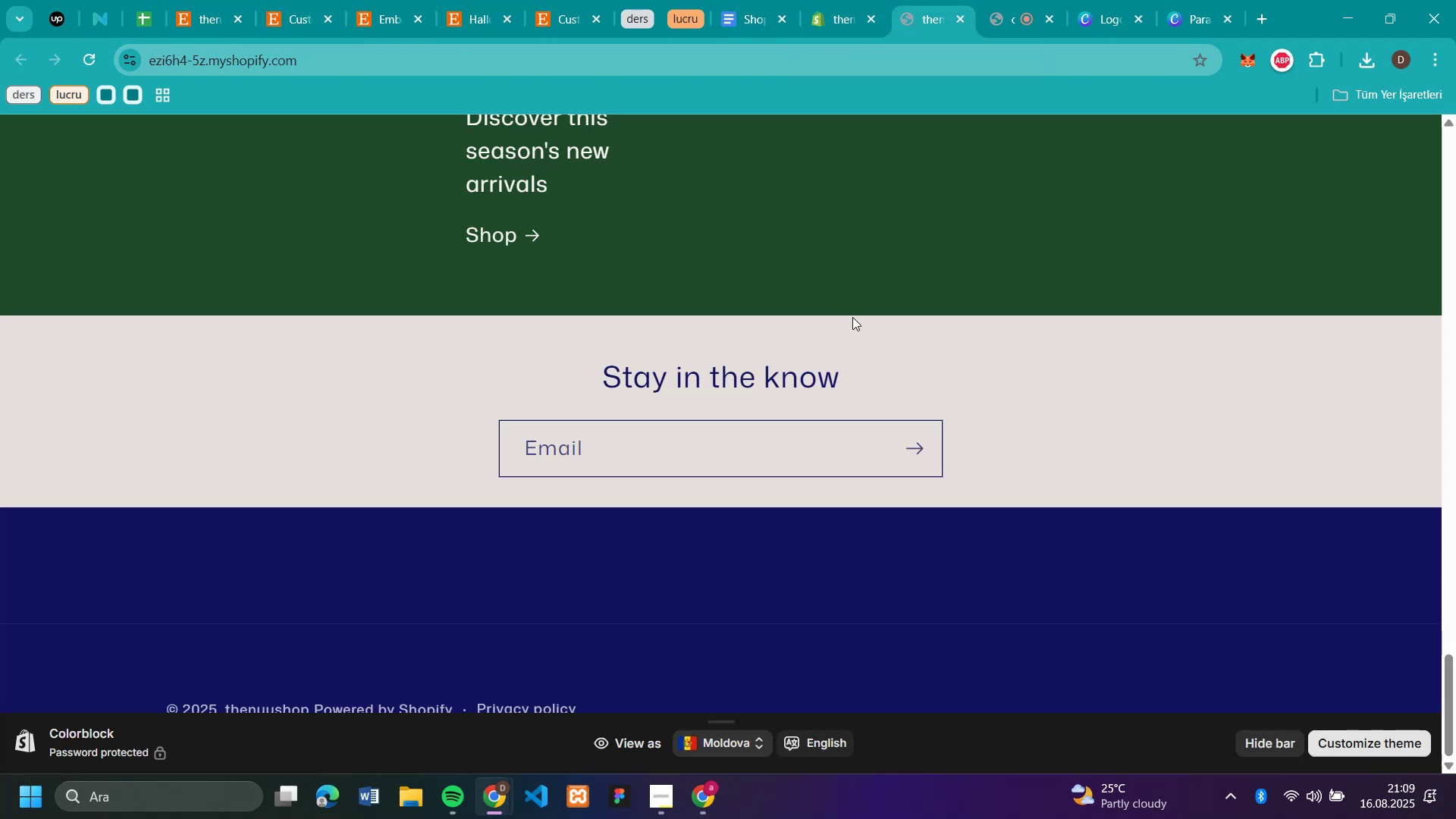 
scroll: coordinate [854, 309], scroll_direction: up, amount: 8.0
 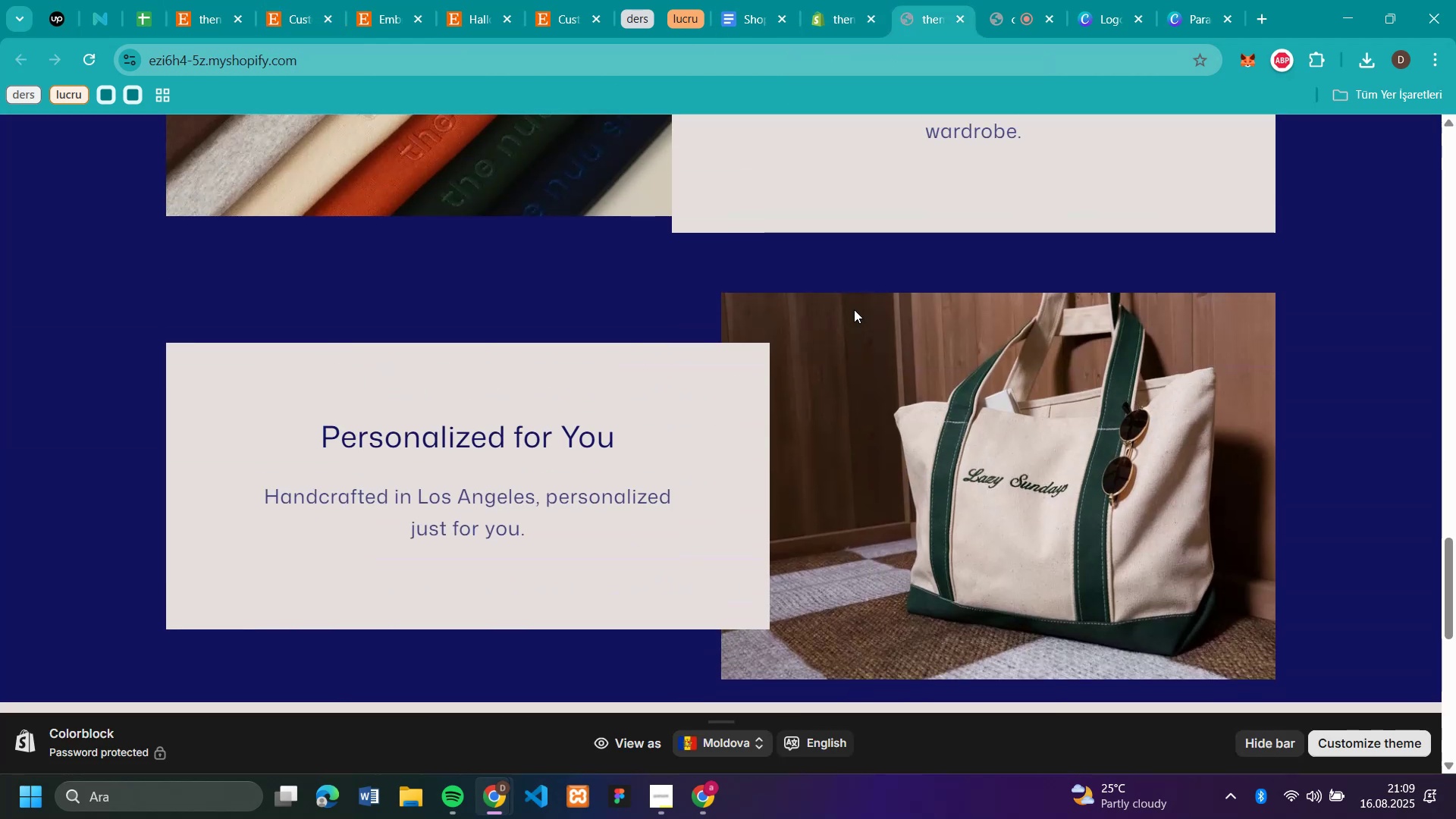 
scroll: coordinate [854, 309], scroll_direction: none, amount: 0.0
 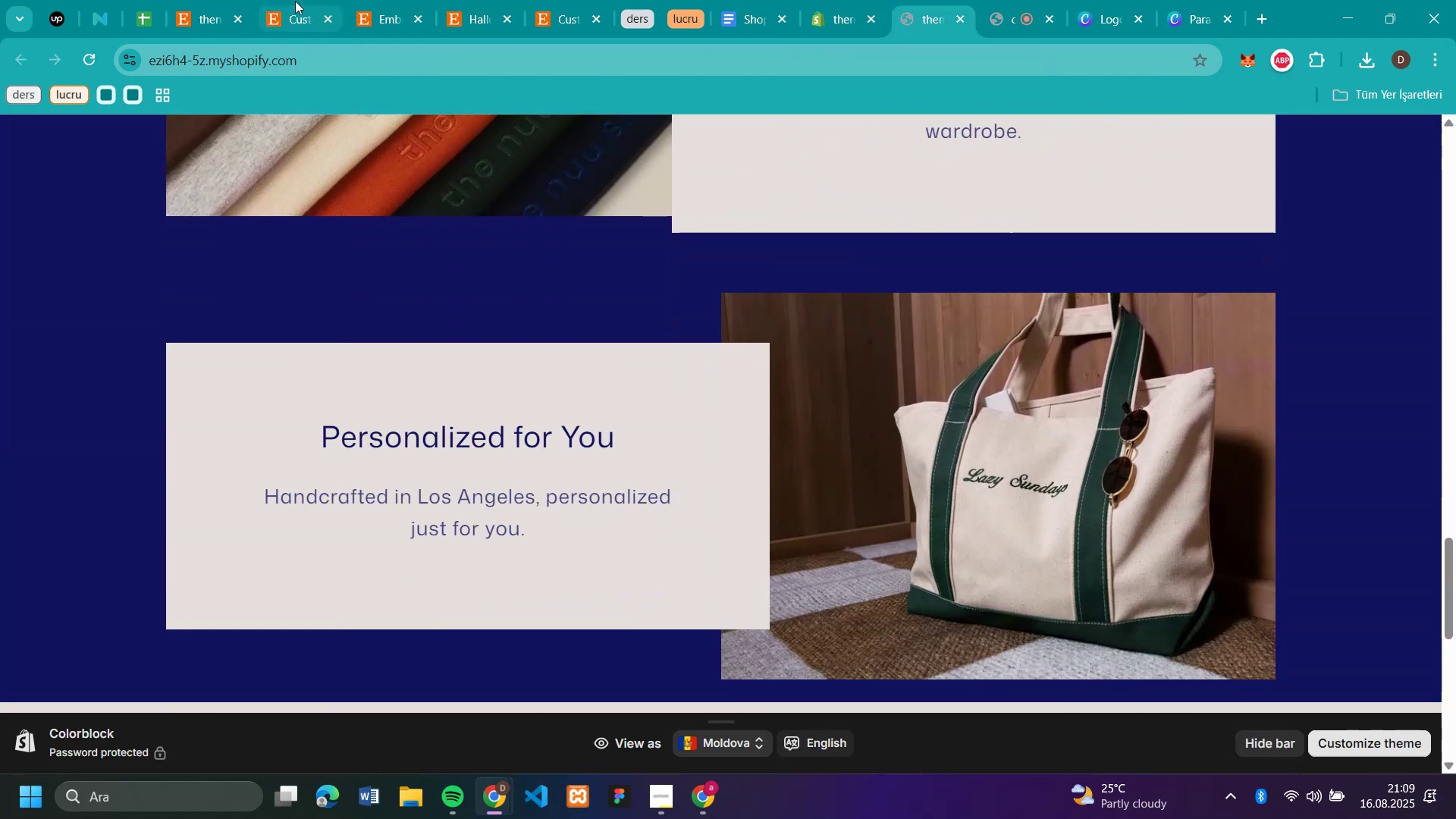 
mouse_move([209, 23])
 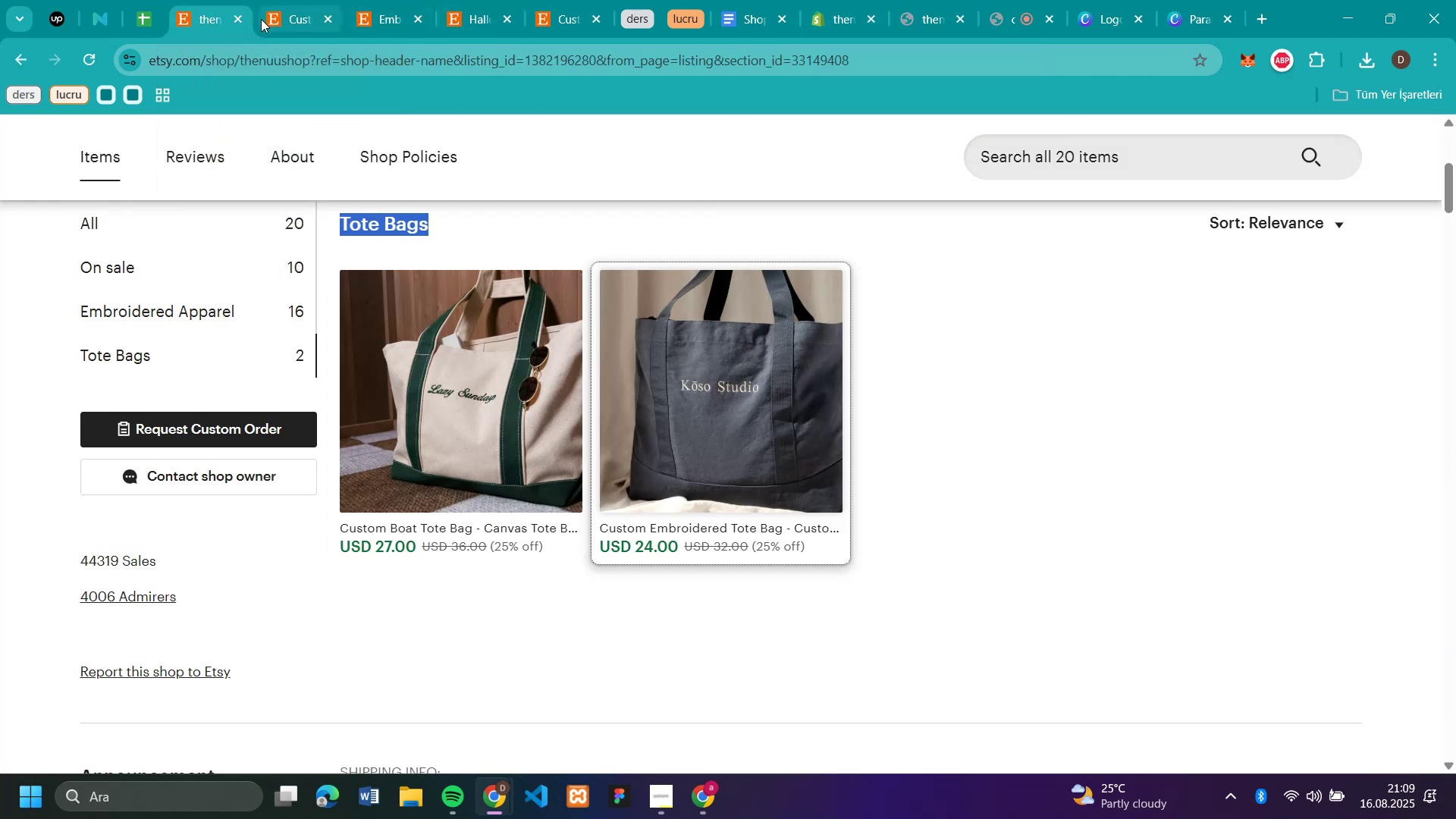 
left_click([277, 21])
 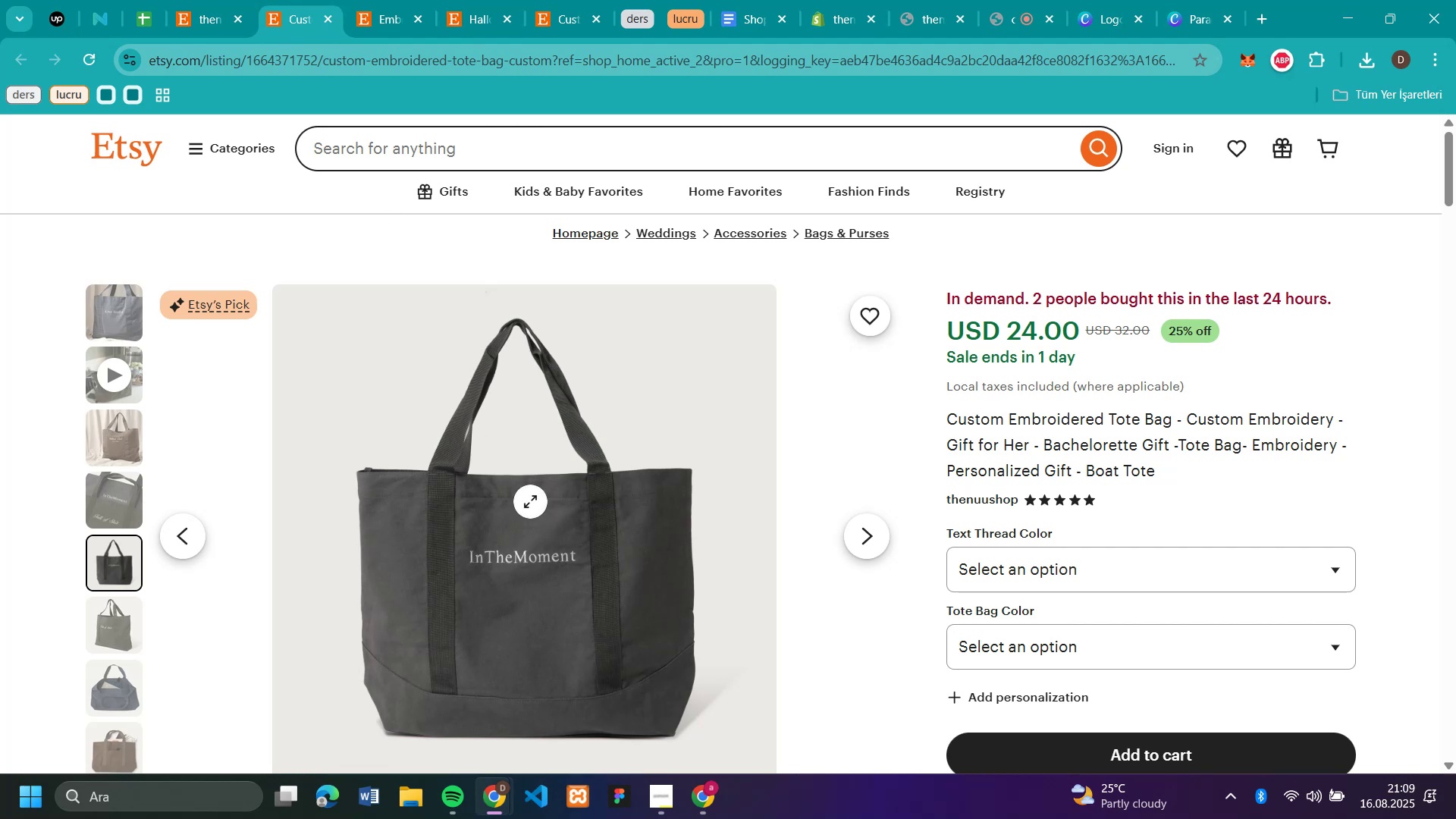 
scroll: coordinate [451, 426], scroll_direction: down, amount: 1.0
 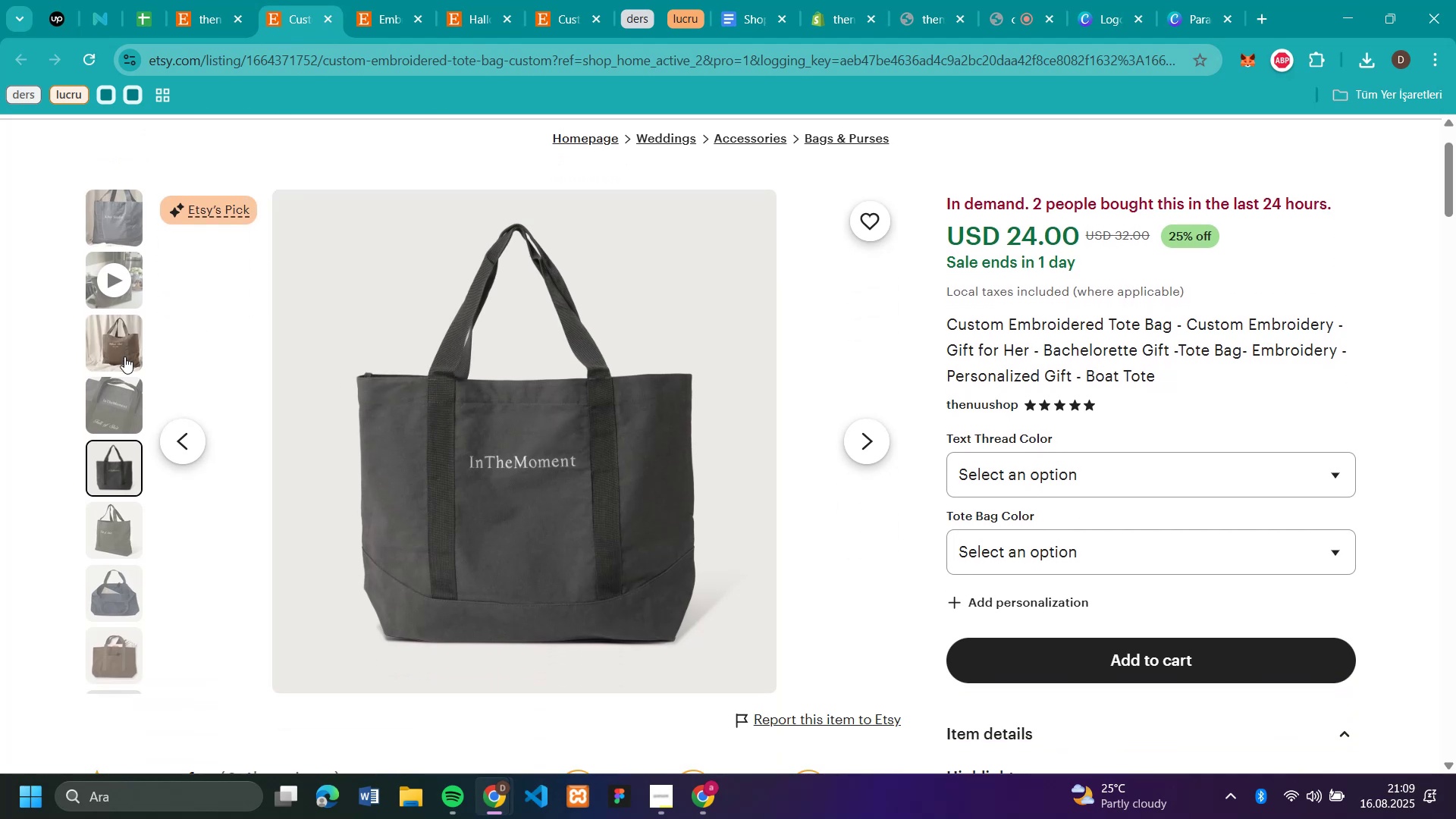 
left_click([111, 359])
 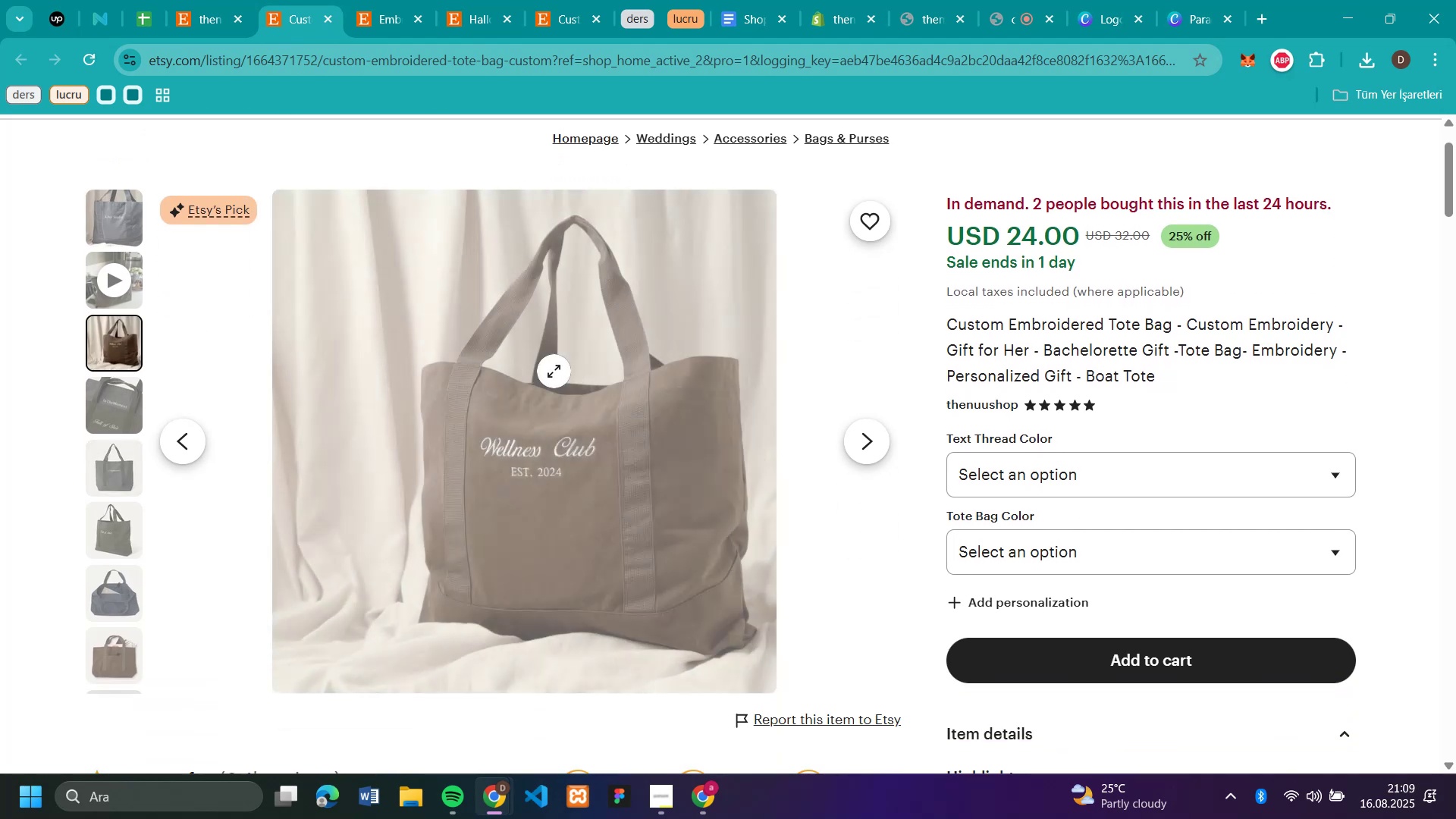 
right_click([554, 371])
 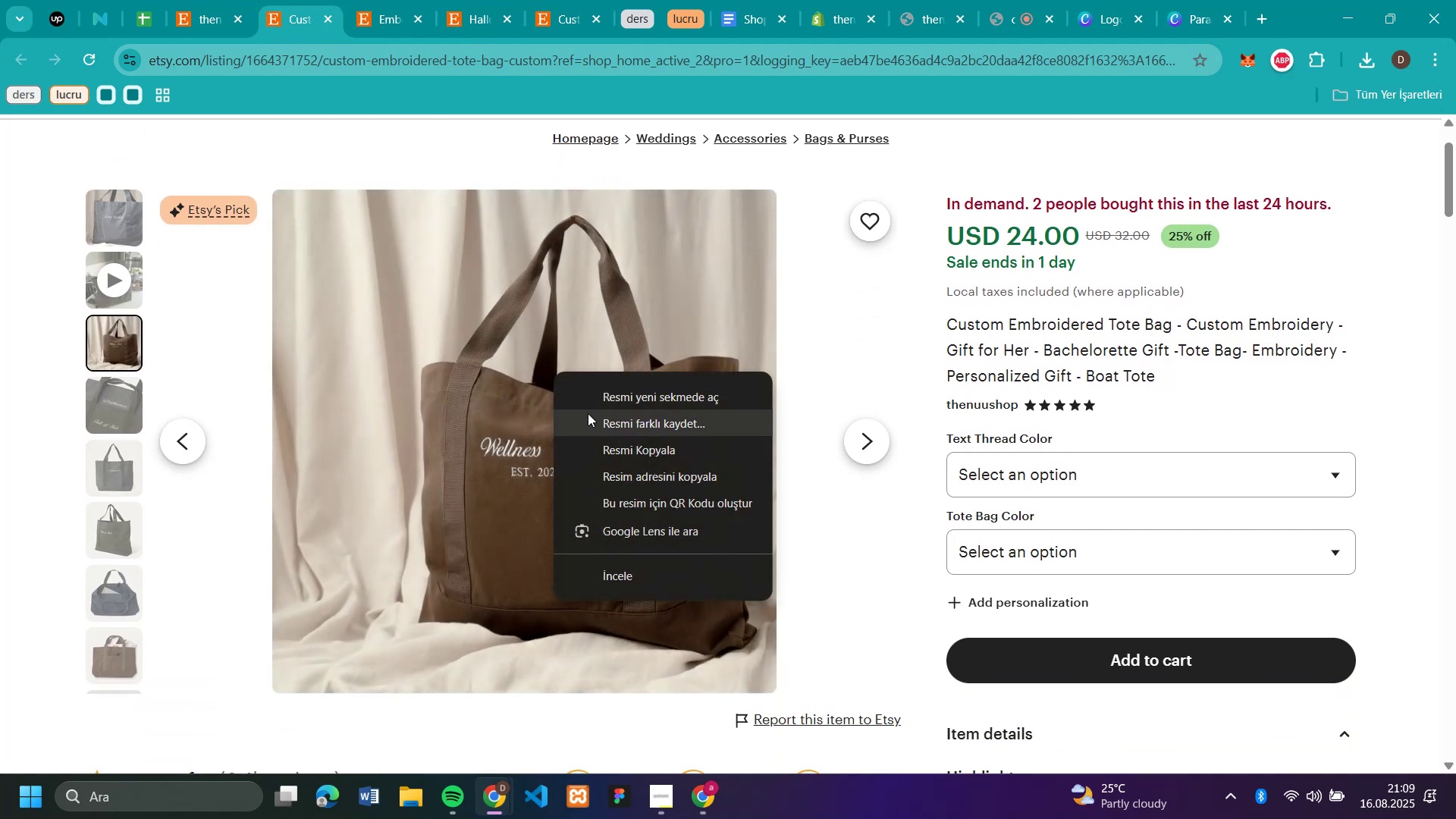 
left_click([588, 413])
 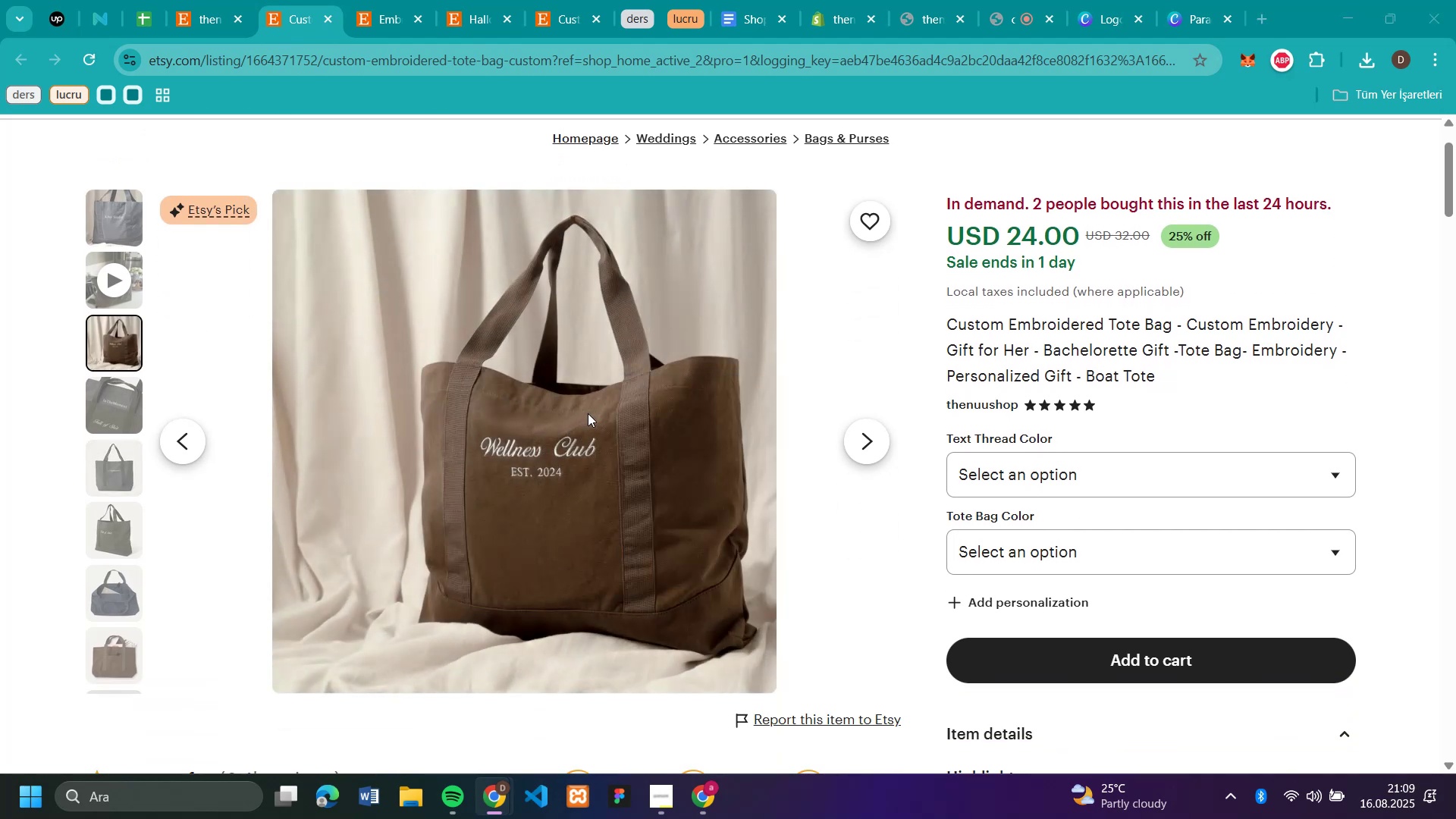 
key(Enter)
 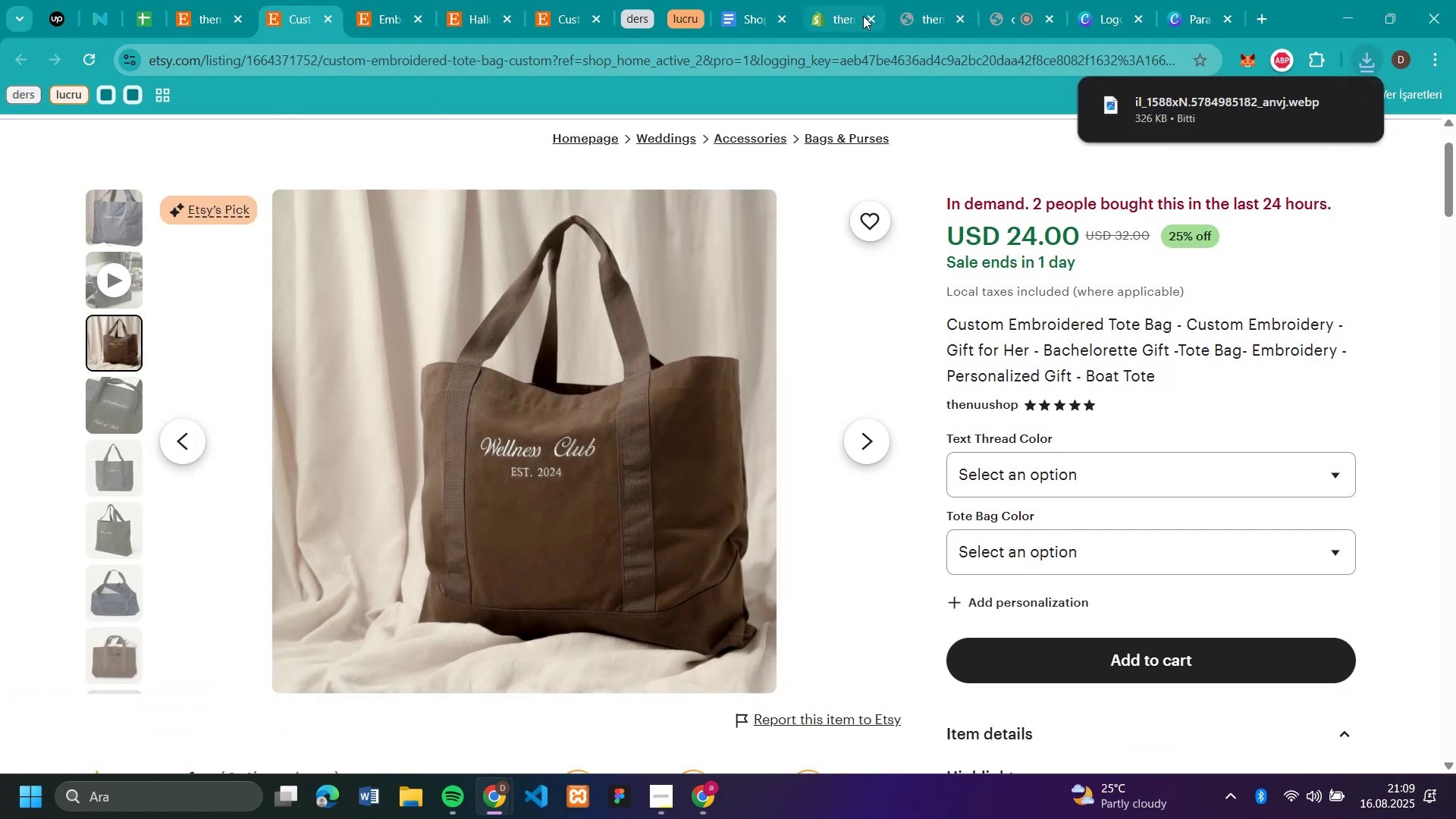 
left_click([843, 17])
 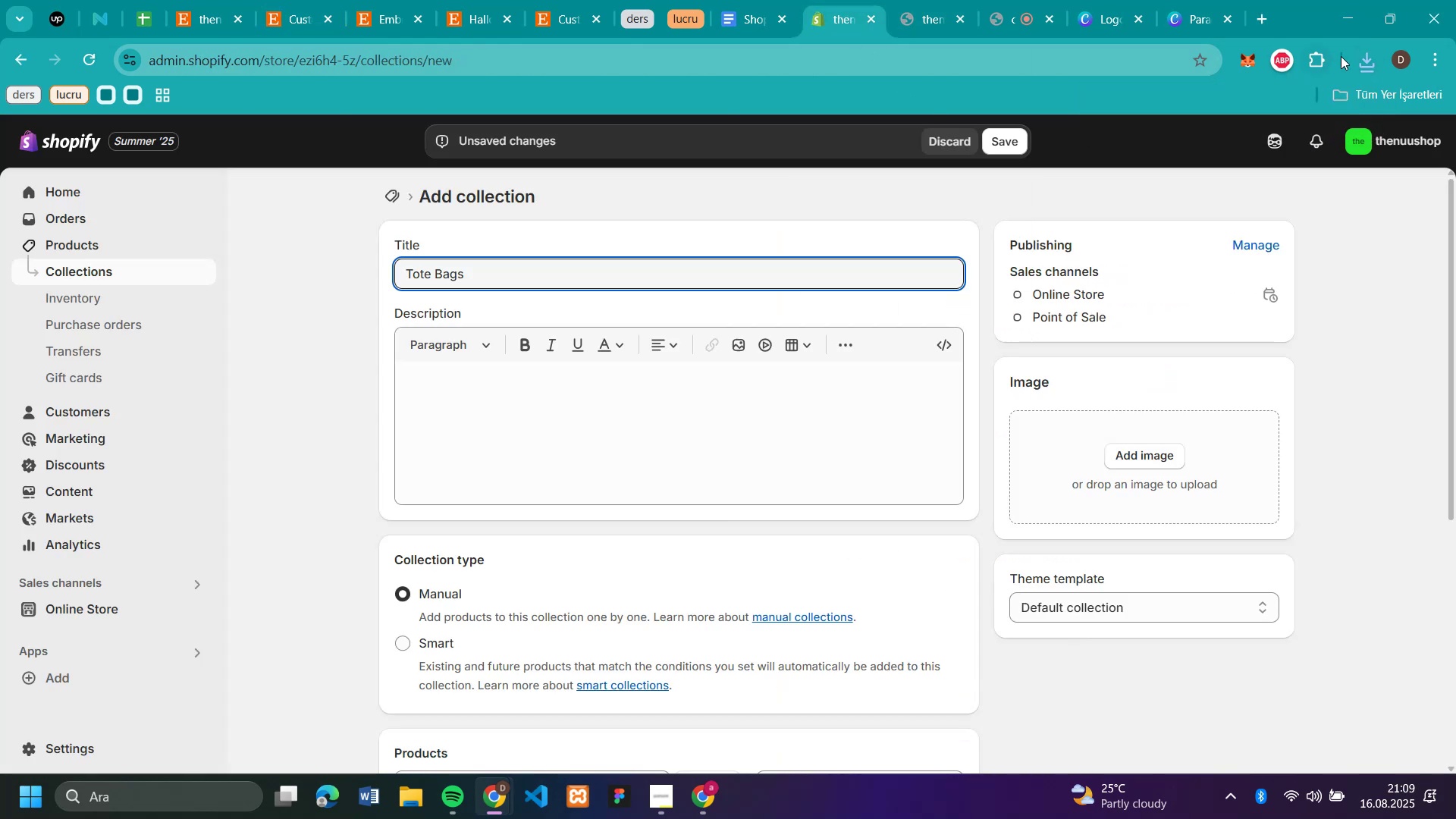 
left_click([1377, 67])
 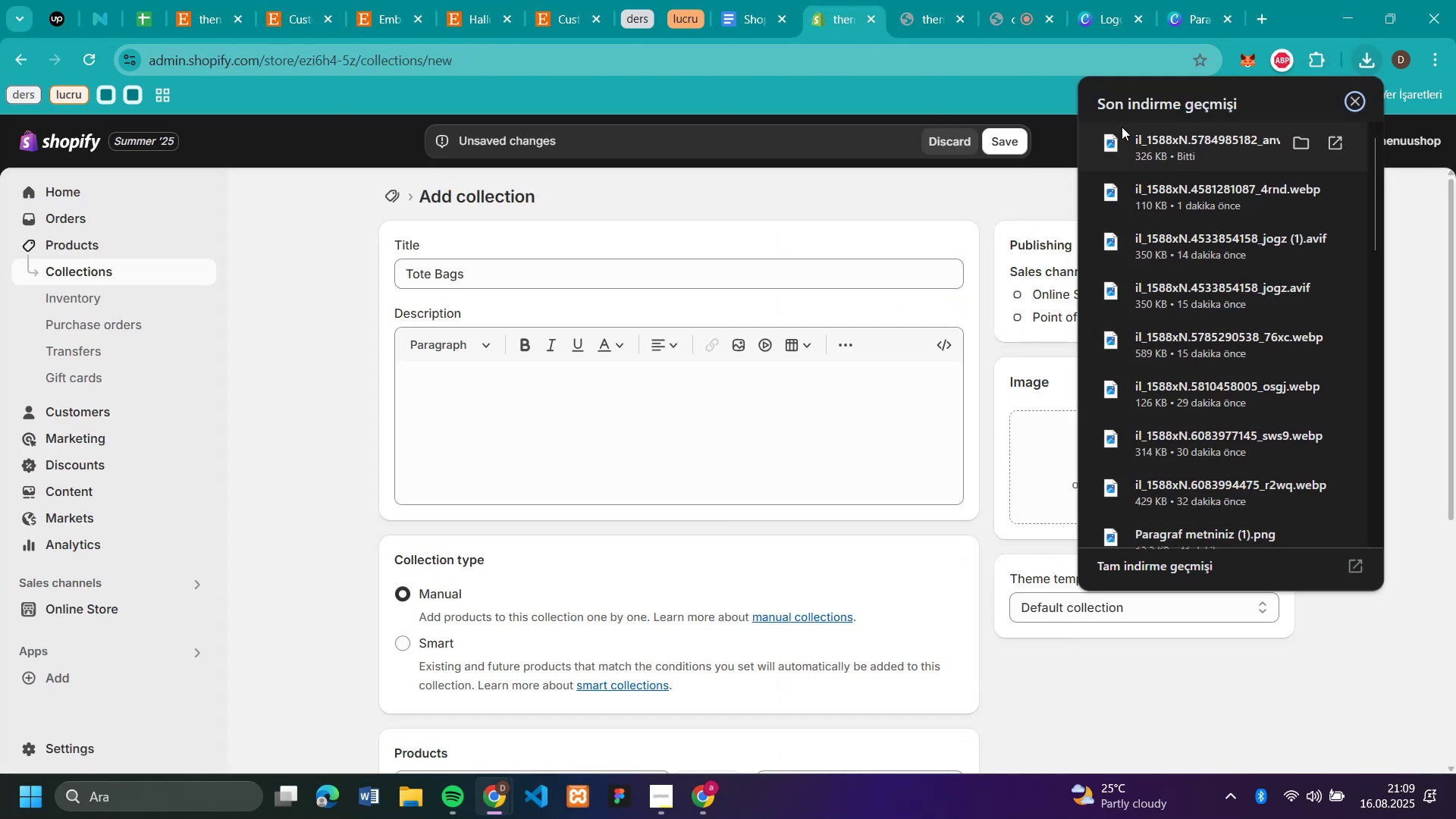 
left_click_drag(start_coordinate=[1136, 144], to_coordinate=[1023, 443])
 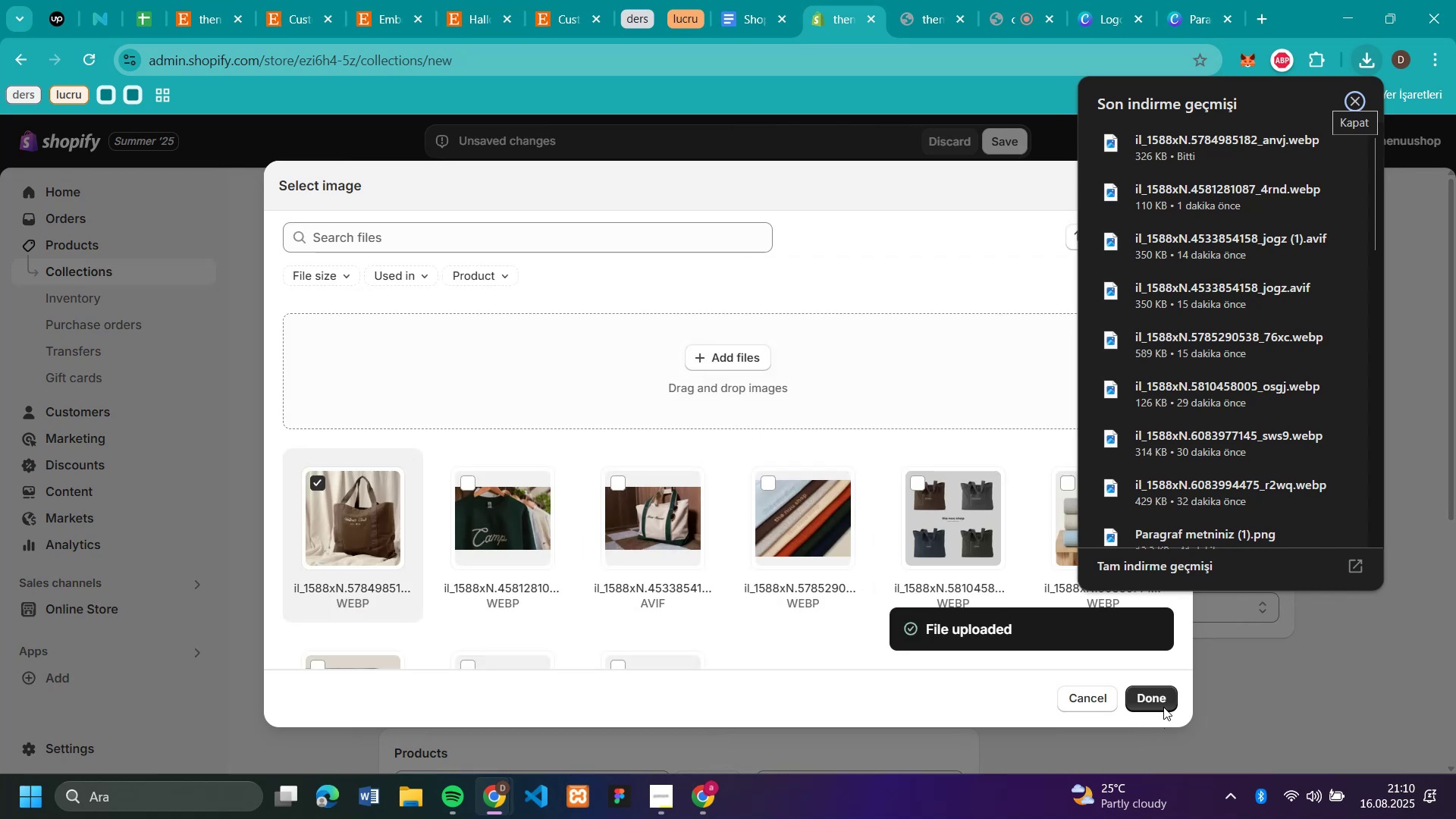 
wait(5.82)
 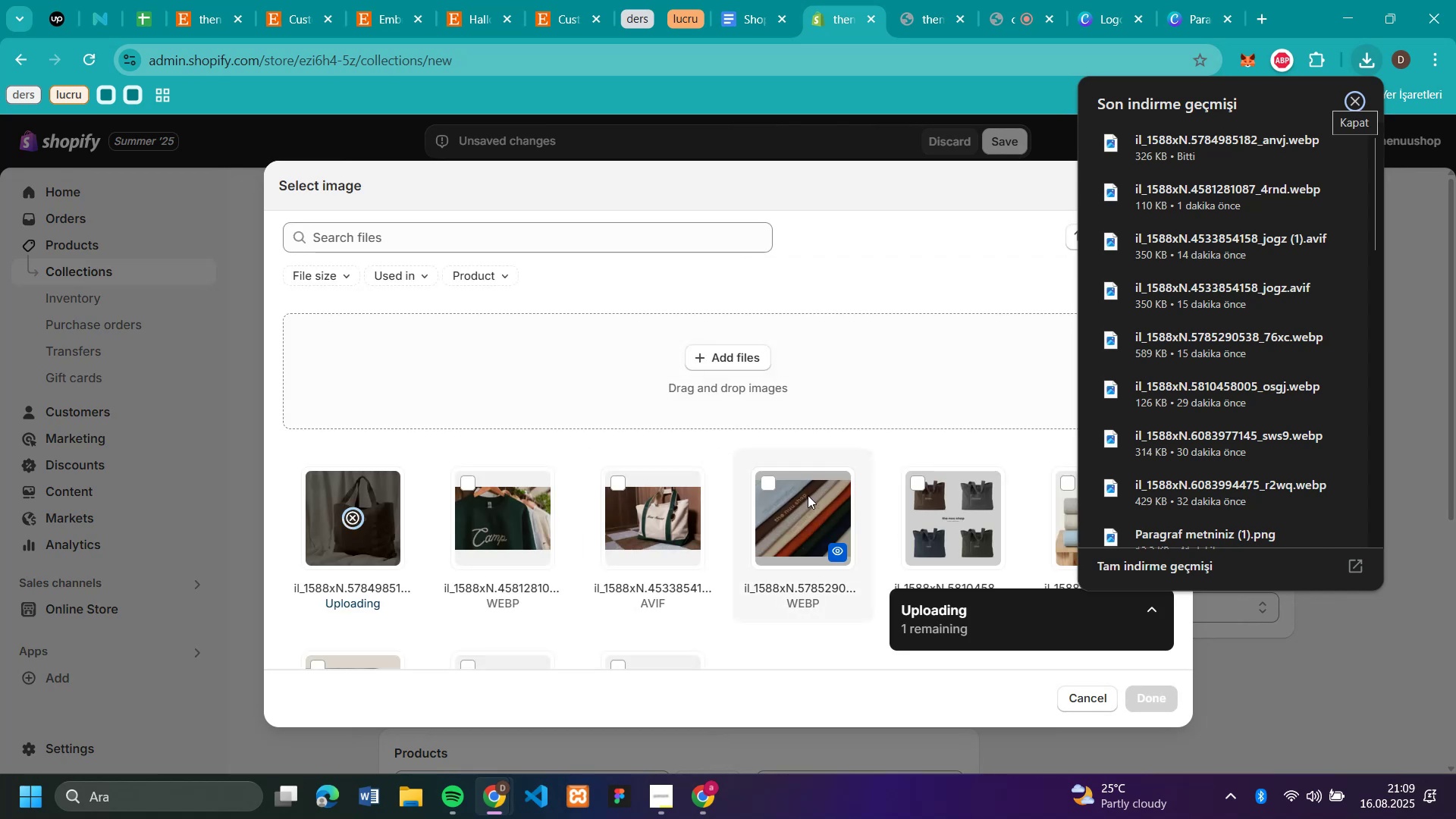 
left_click([1163, 706])
 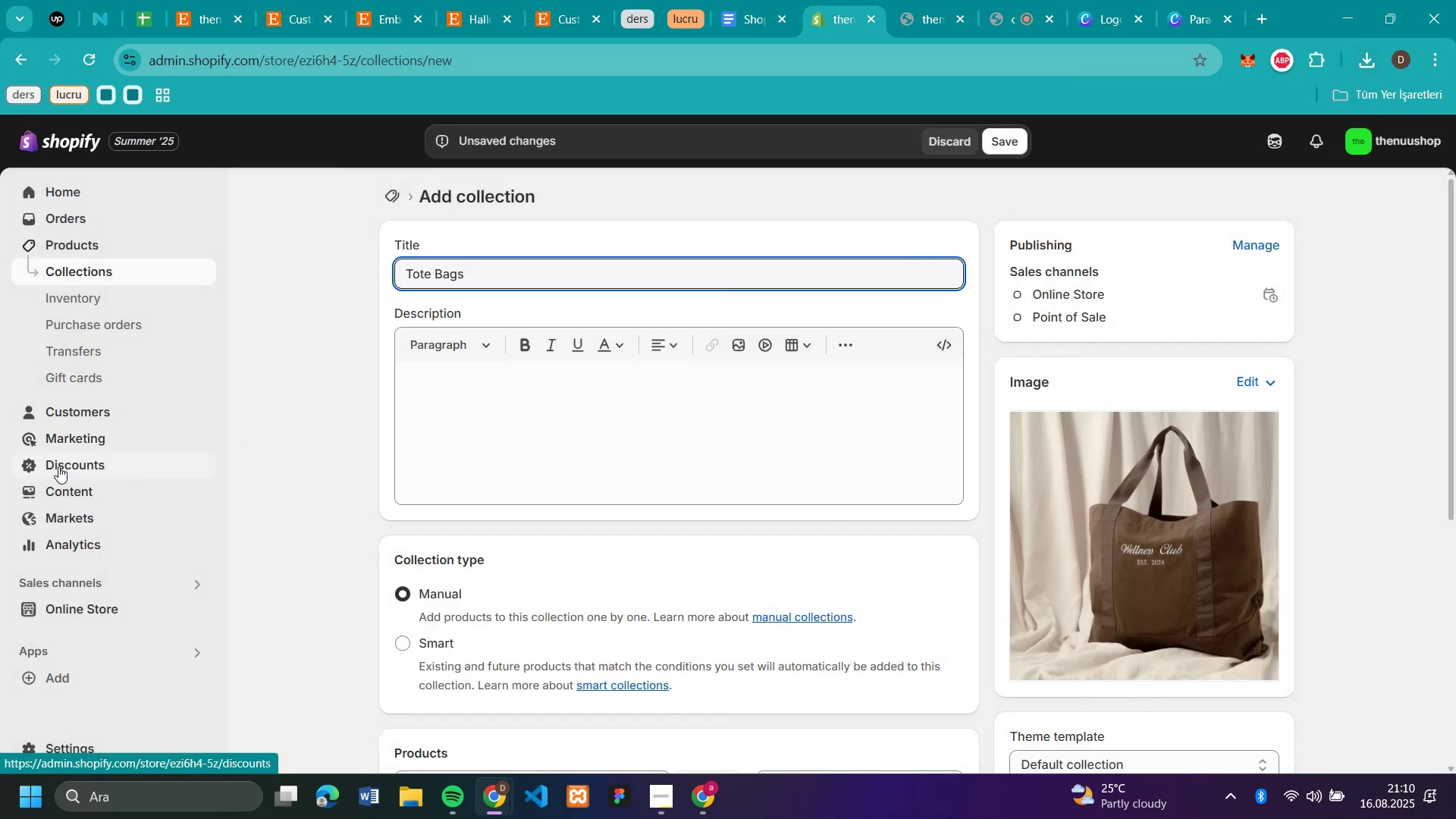 
wait(5.43)
 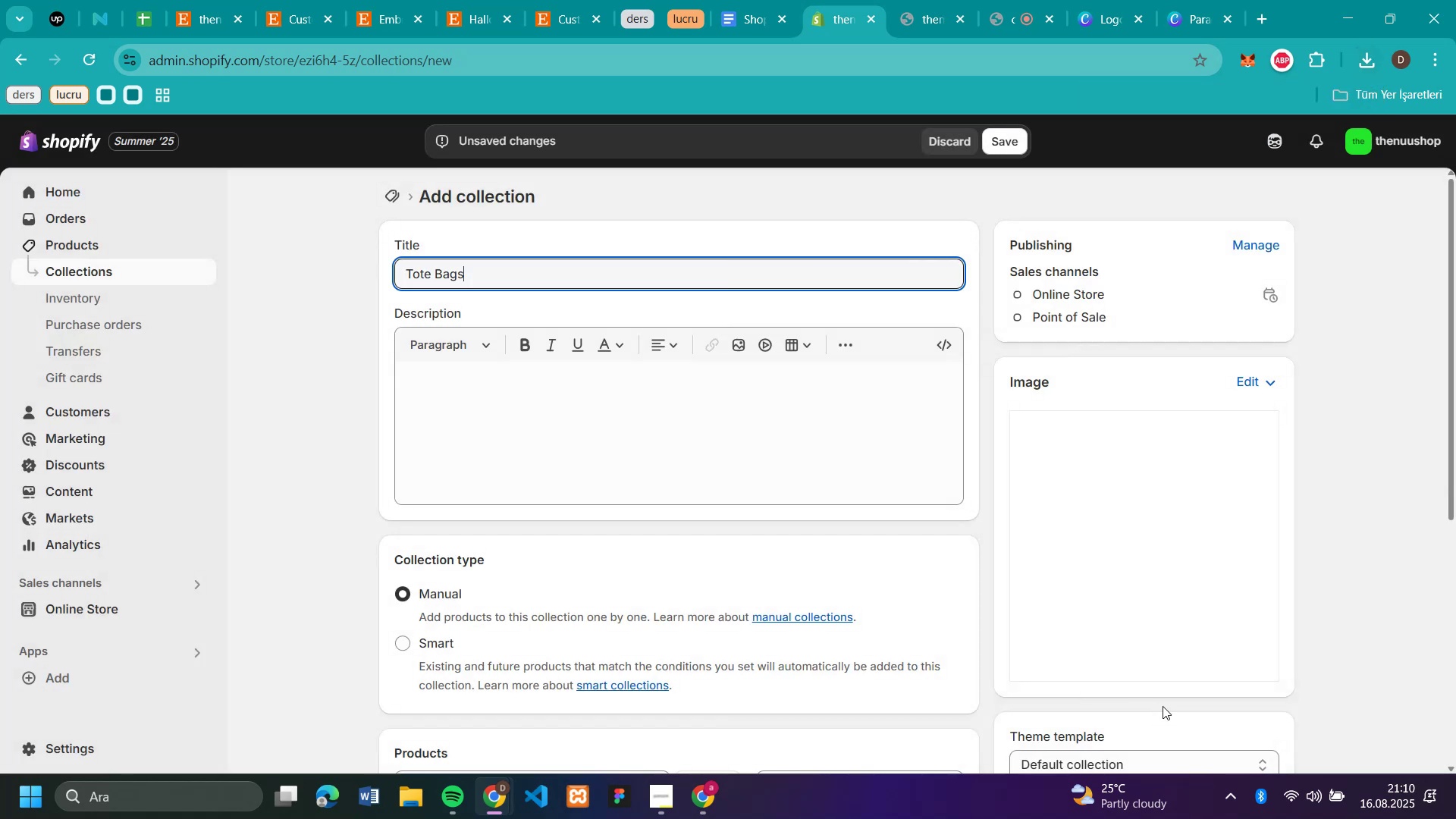 
left_click([995, 152])
 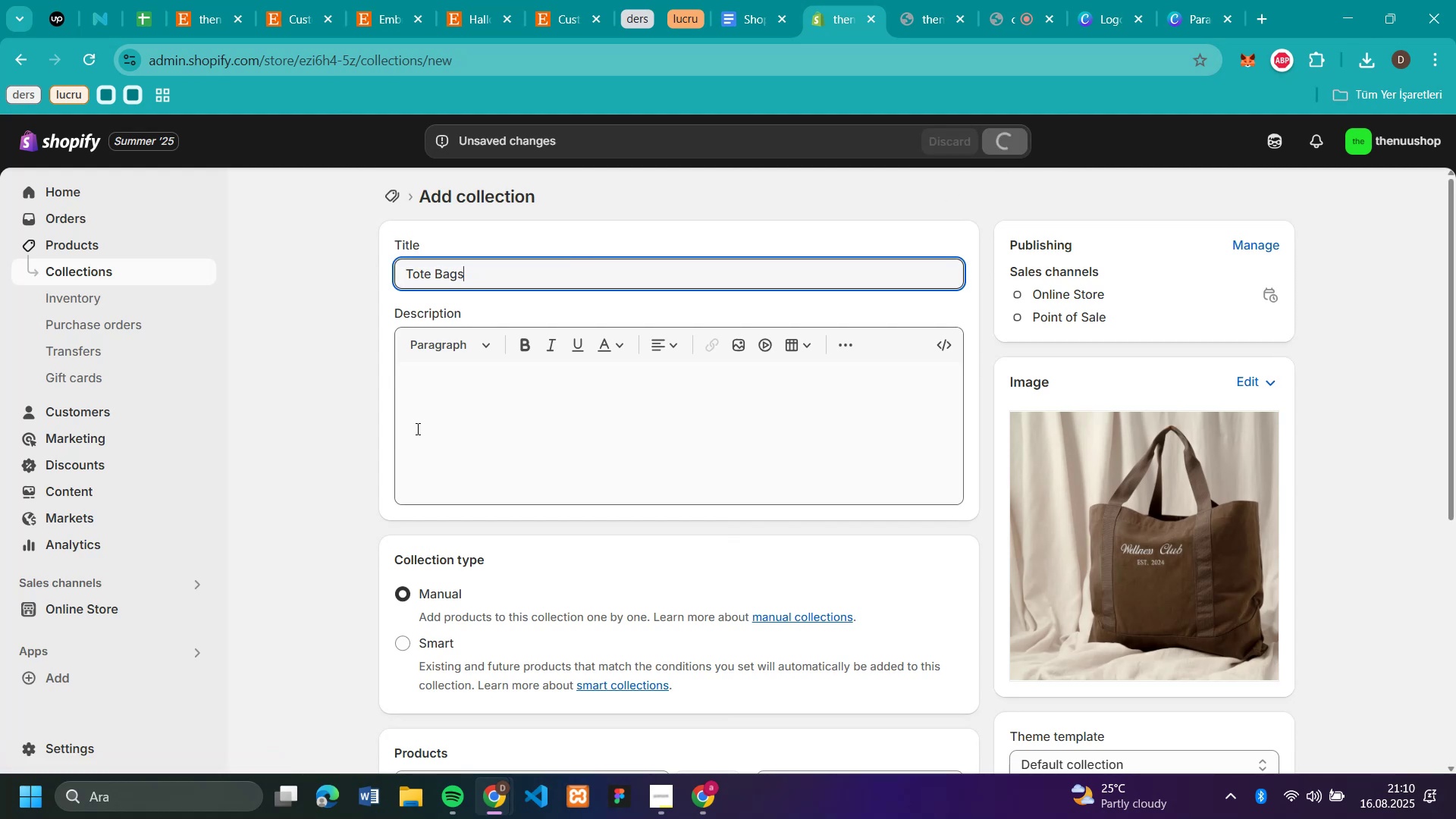 
left_click([328, 19])
 